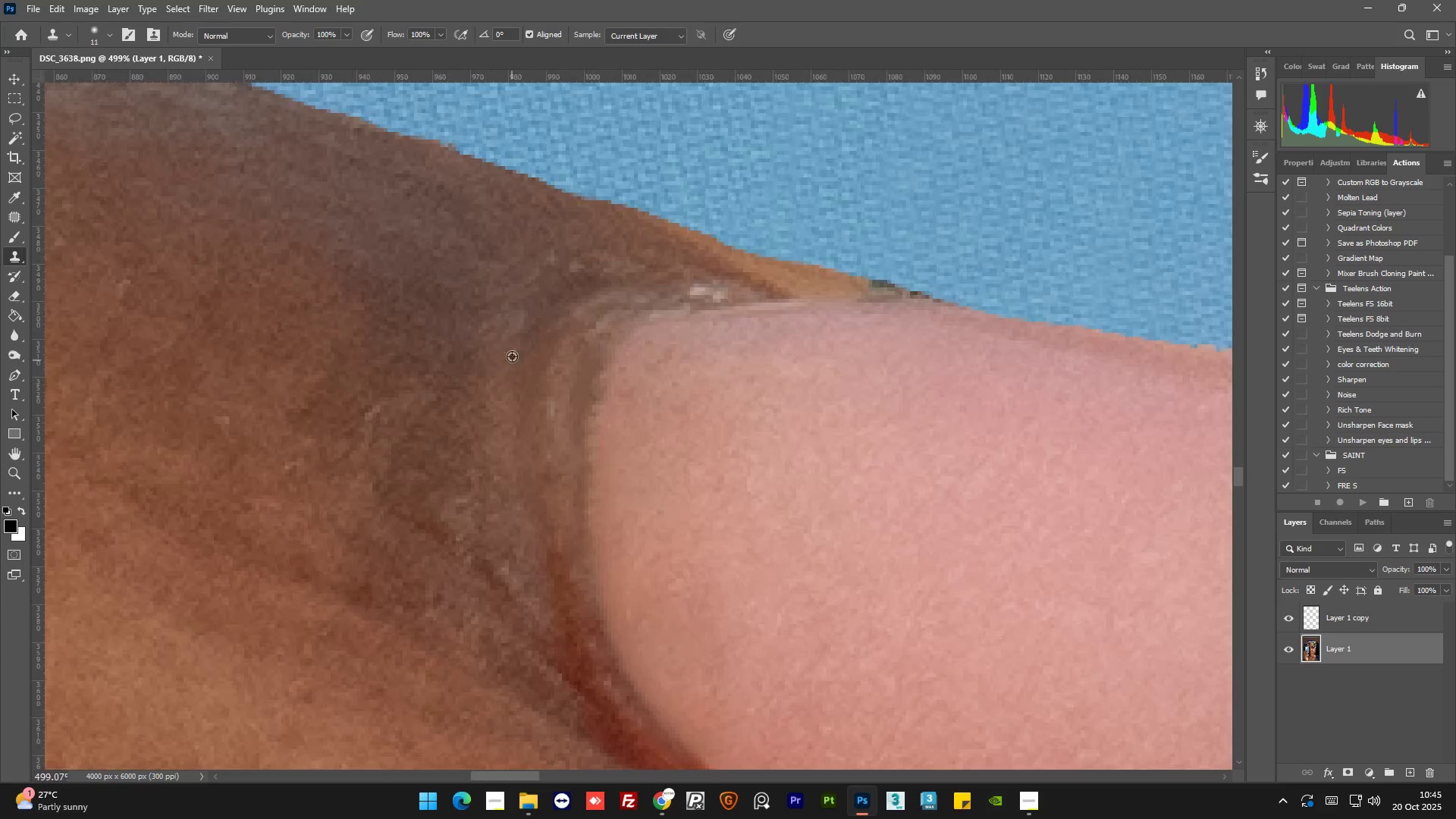 
left_click_drag(start_coordinate=[512, 360], to_coordinate=[513, 349])
 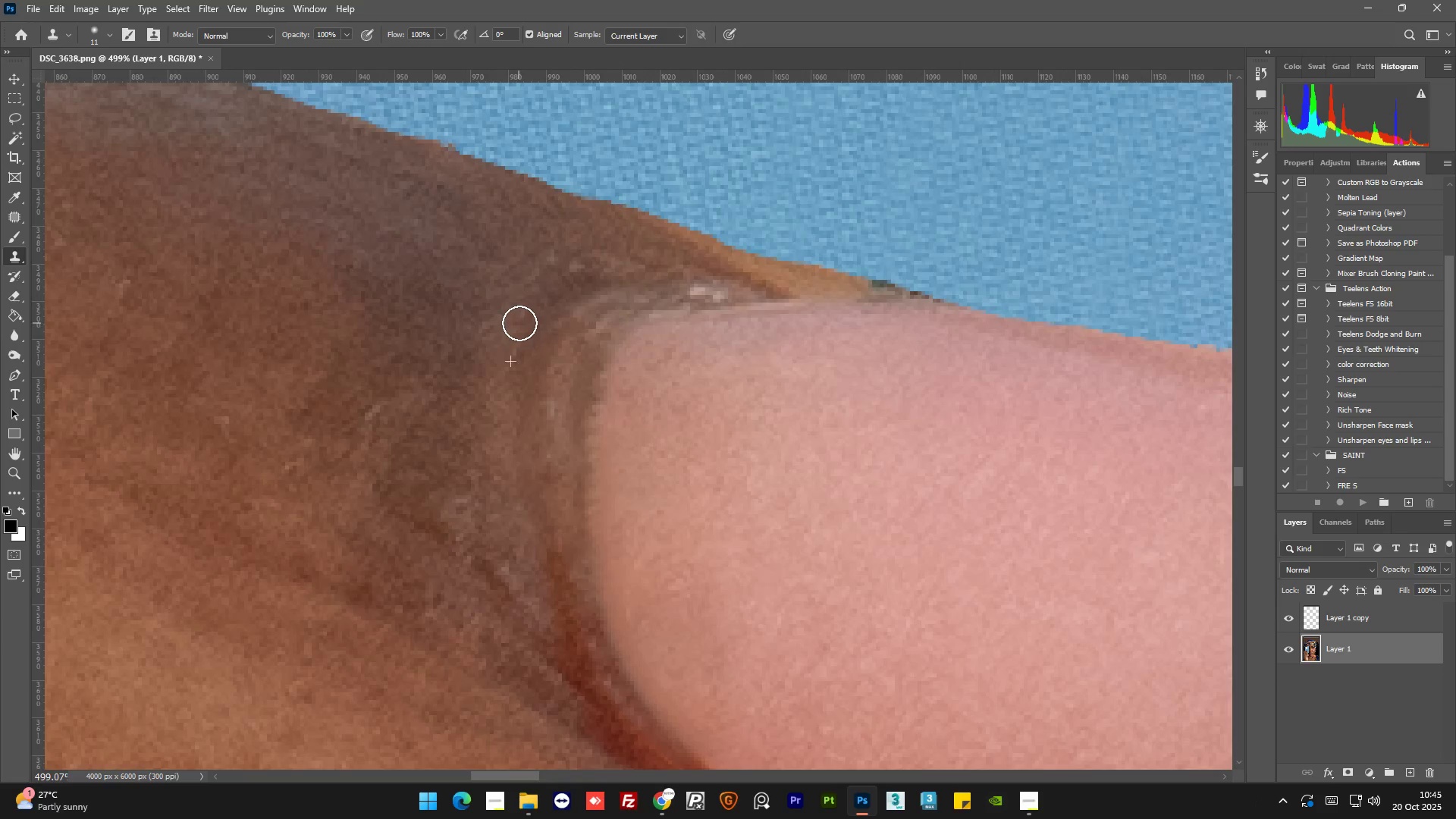 
double_click([519, 323])
 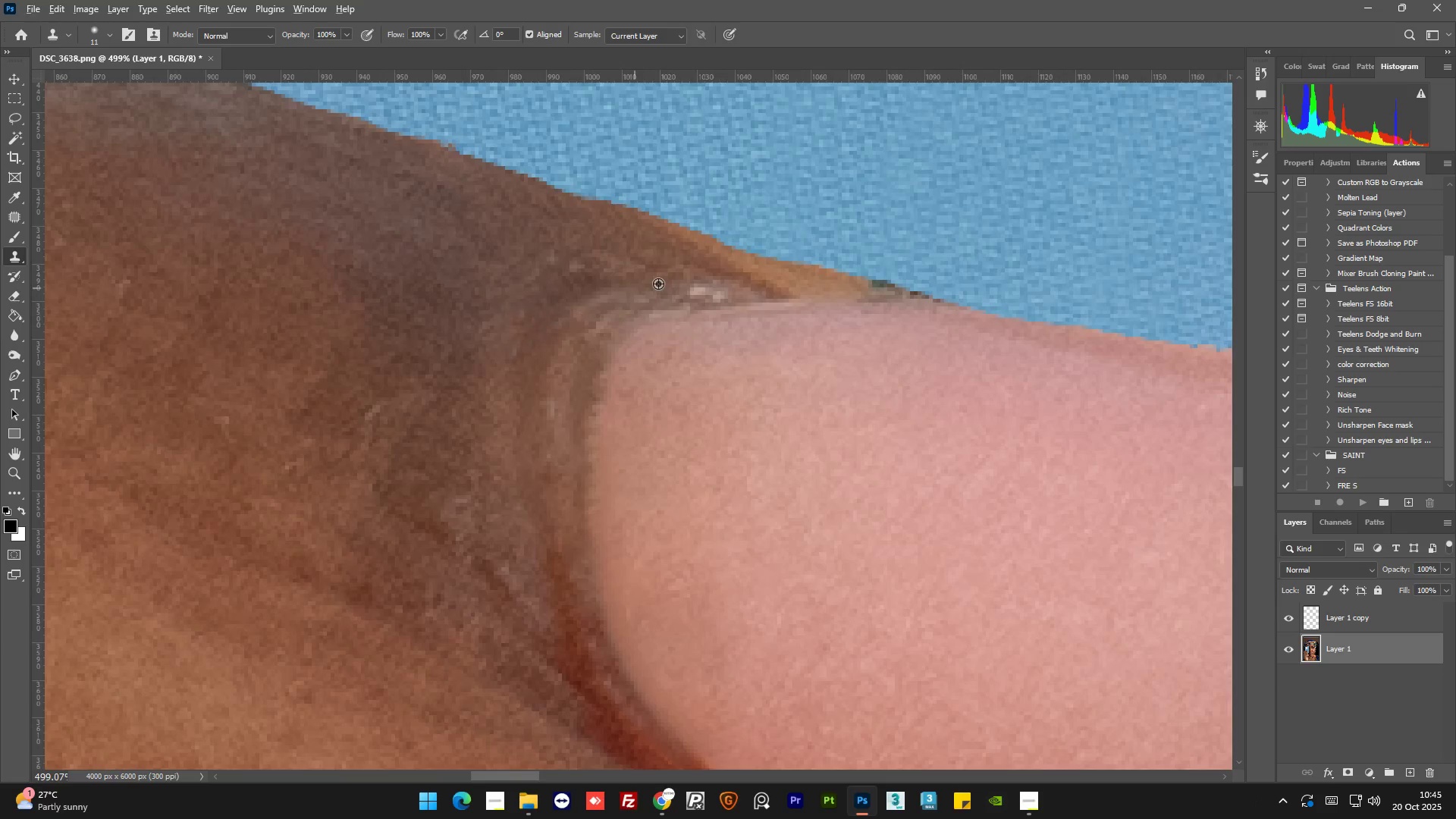 
hold_key(key=AltLeft, duration=1.23)
 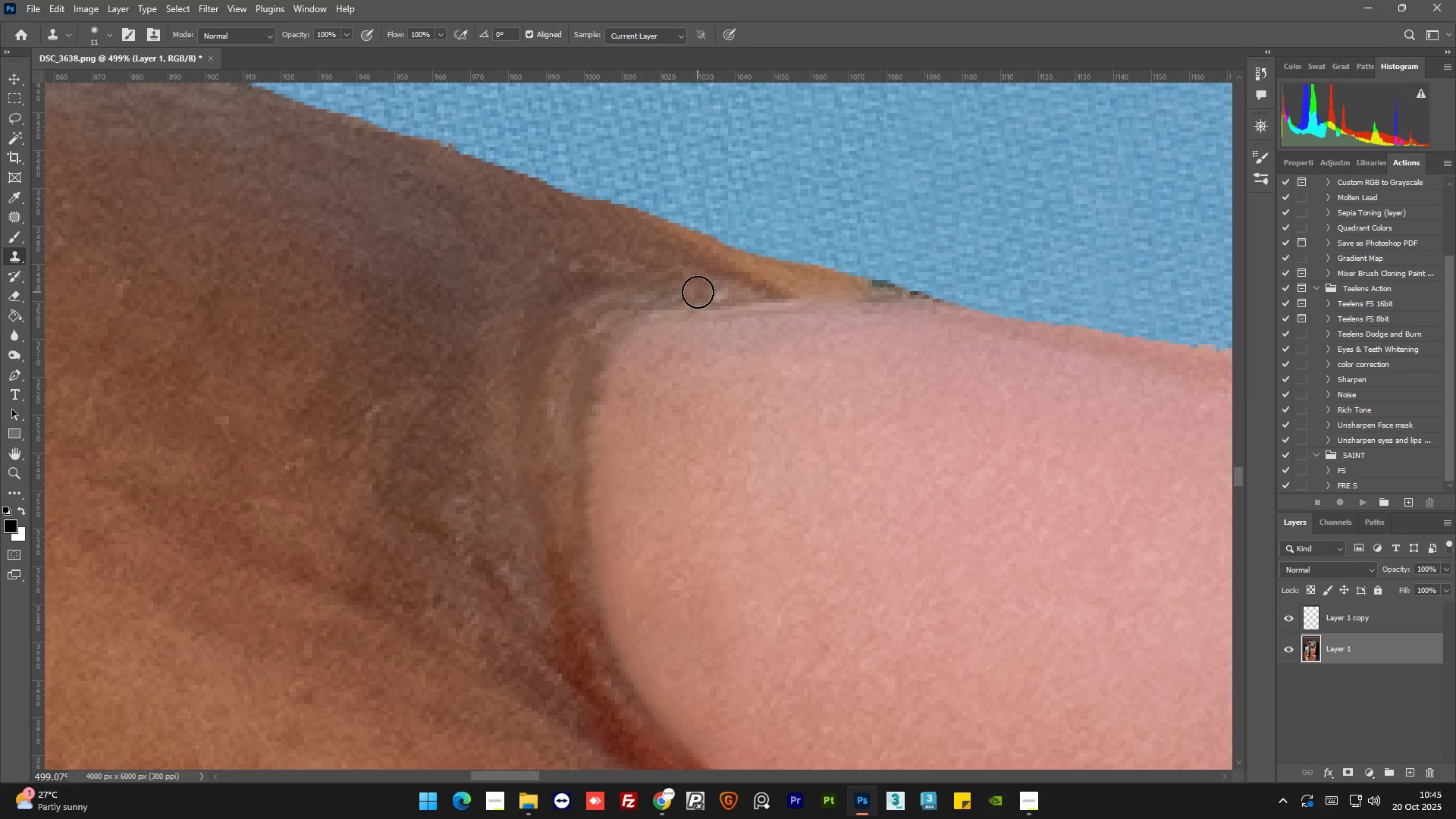 
hold_key(key=AltLeft, duration=0.42)
left_click_drag(start_coordinate=[695, 272], to_coordinate=[697, 282])
 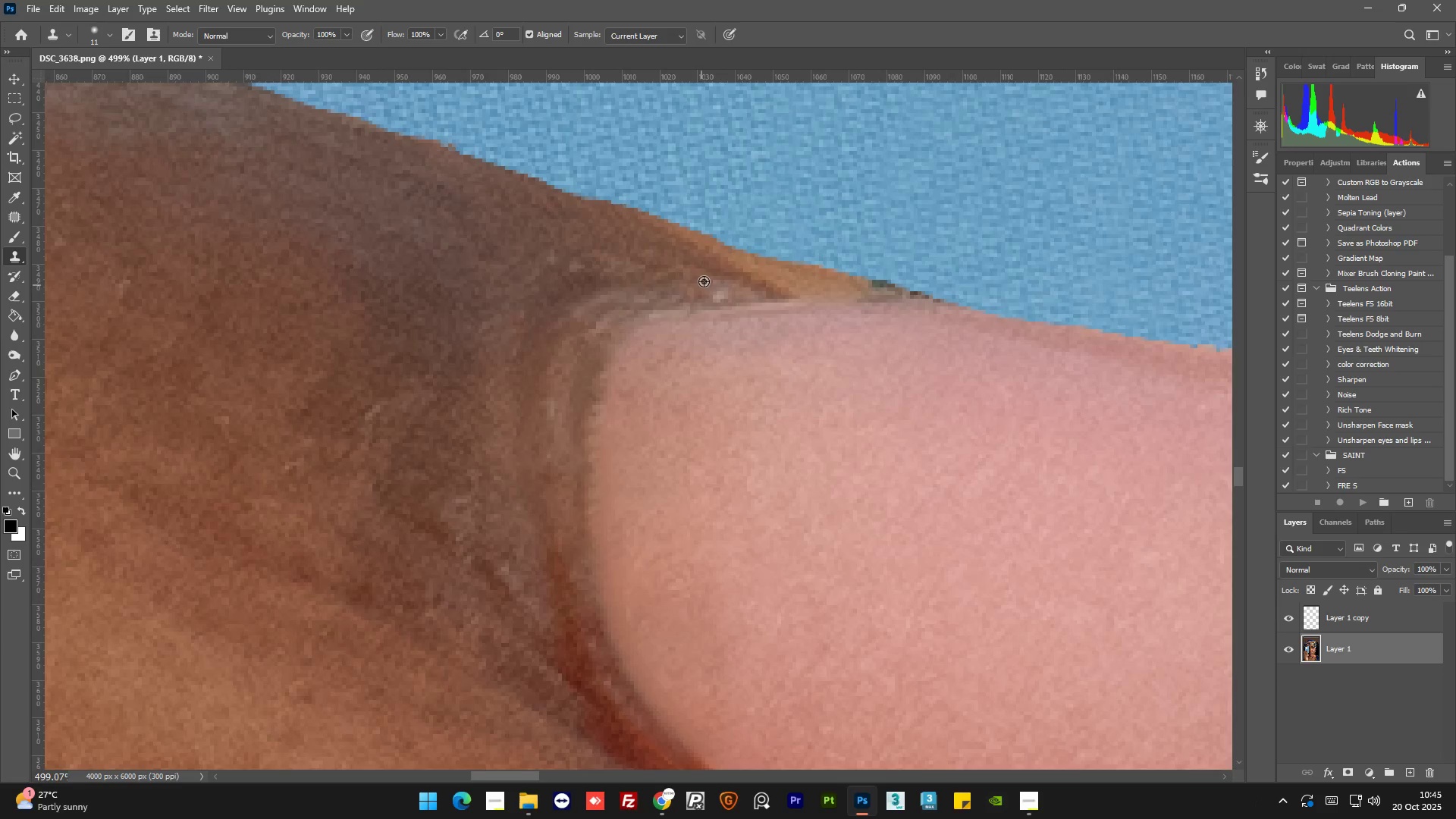 
hold_key(key=AltLeft, duration=0.31)
 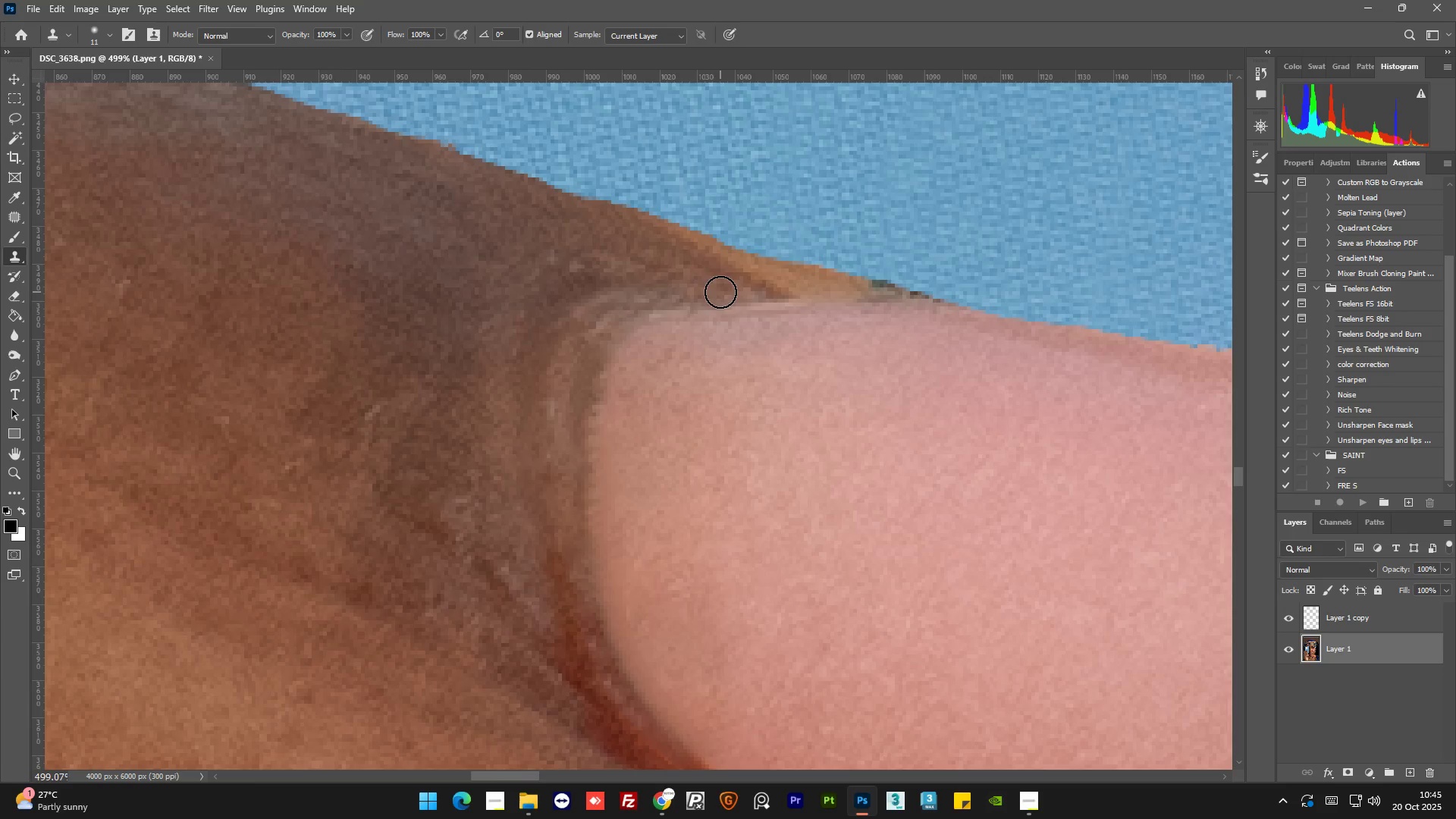 
triple_click([720, 292])
 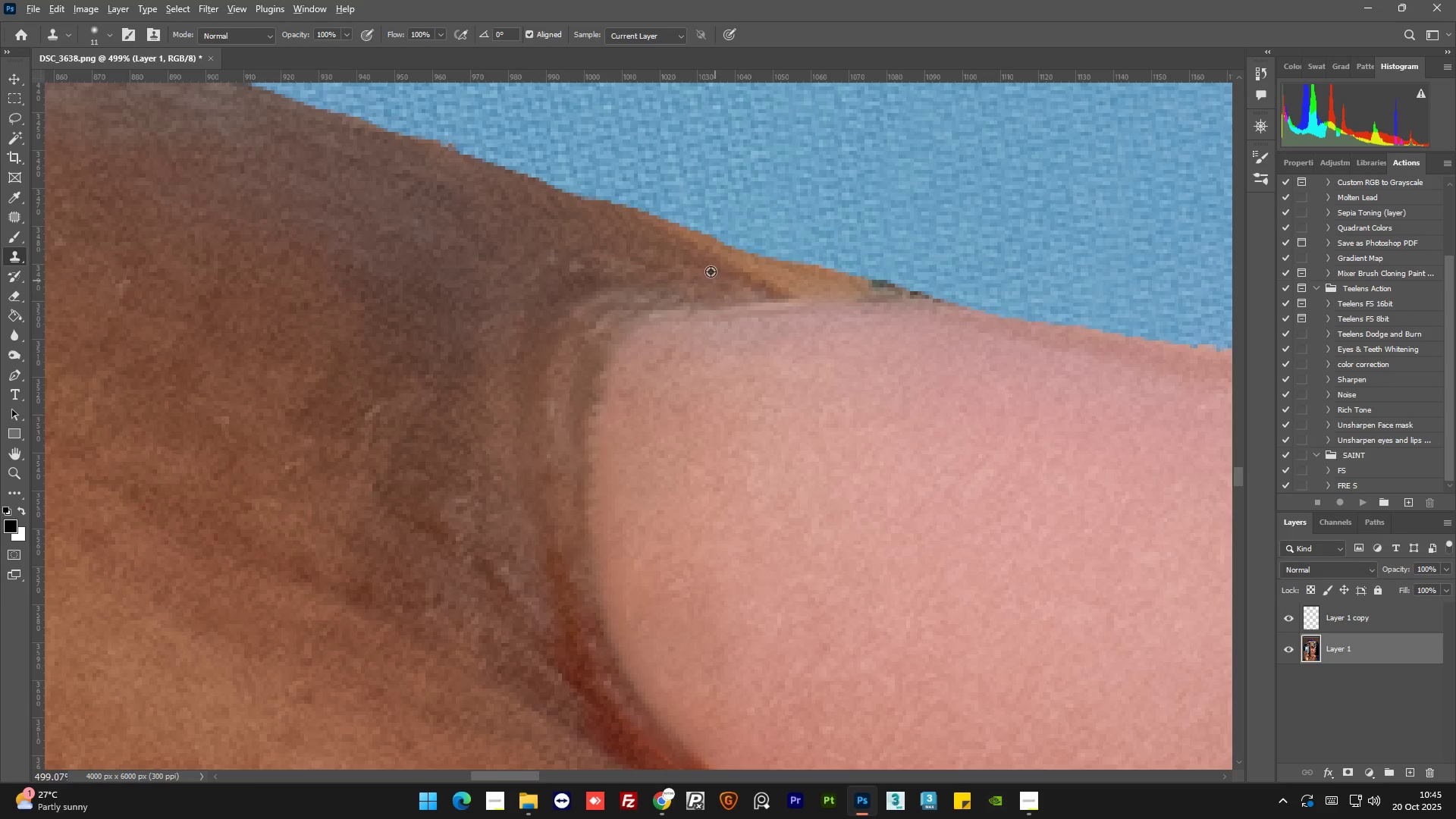 
hold_key(key=AltLeft, duration=1.5)
scroll: coordinate [711, 267], scroll_direction: down, amount: 10.0
 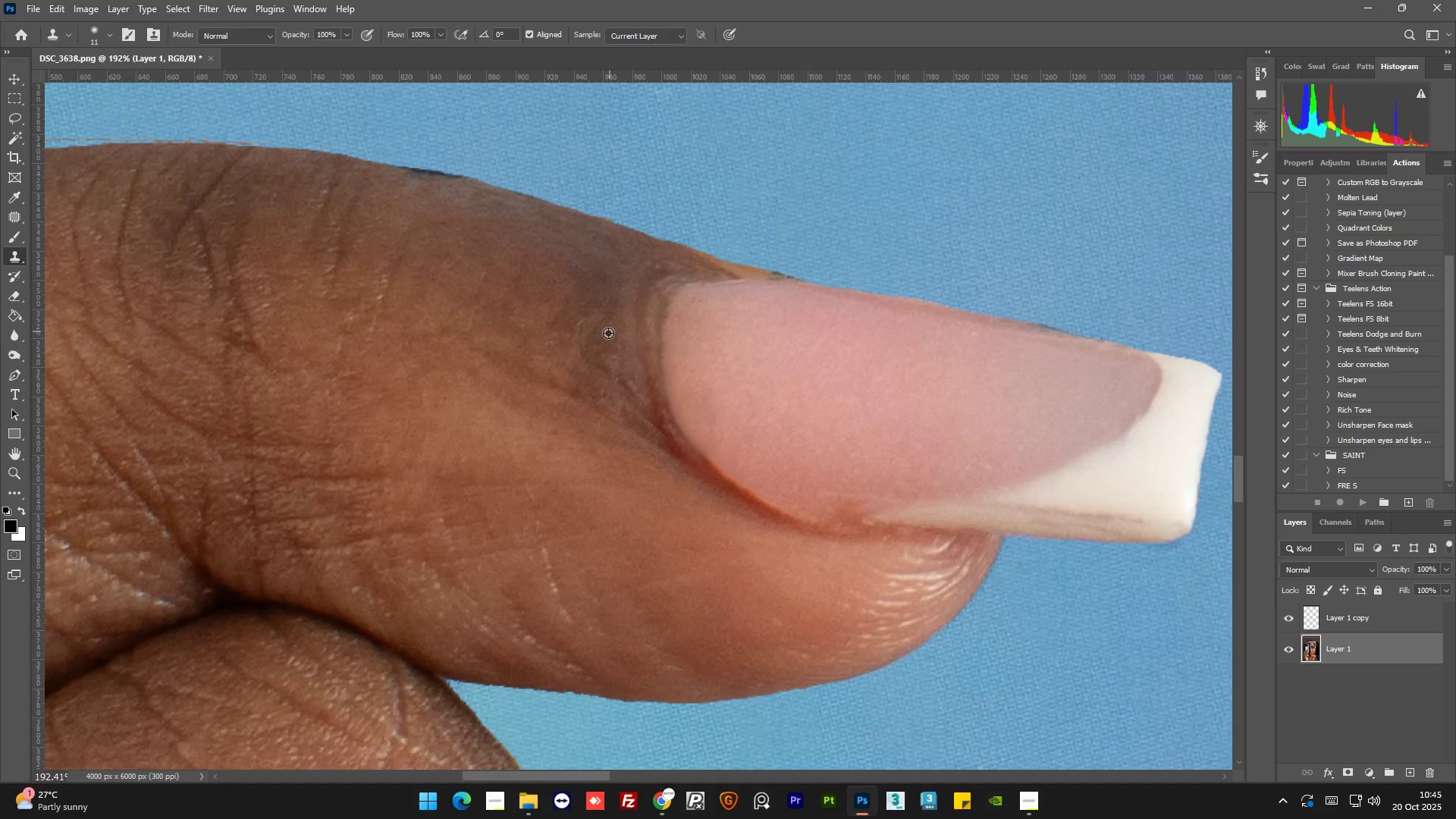 
hold_key(key=AltLeft, duration=1.53)
scroll: coordinate [626, 450], scroll_direction: down, amount: 8.0
 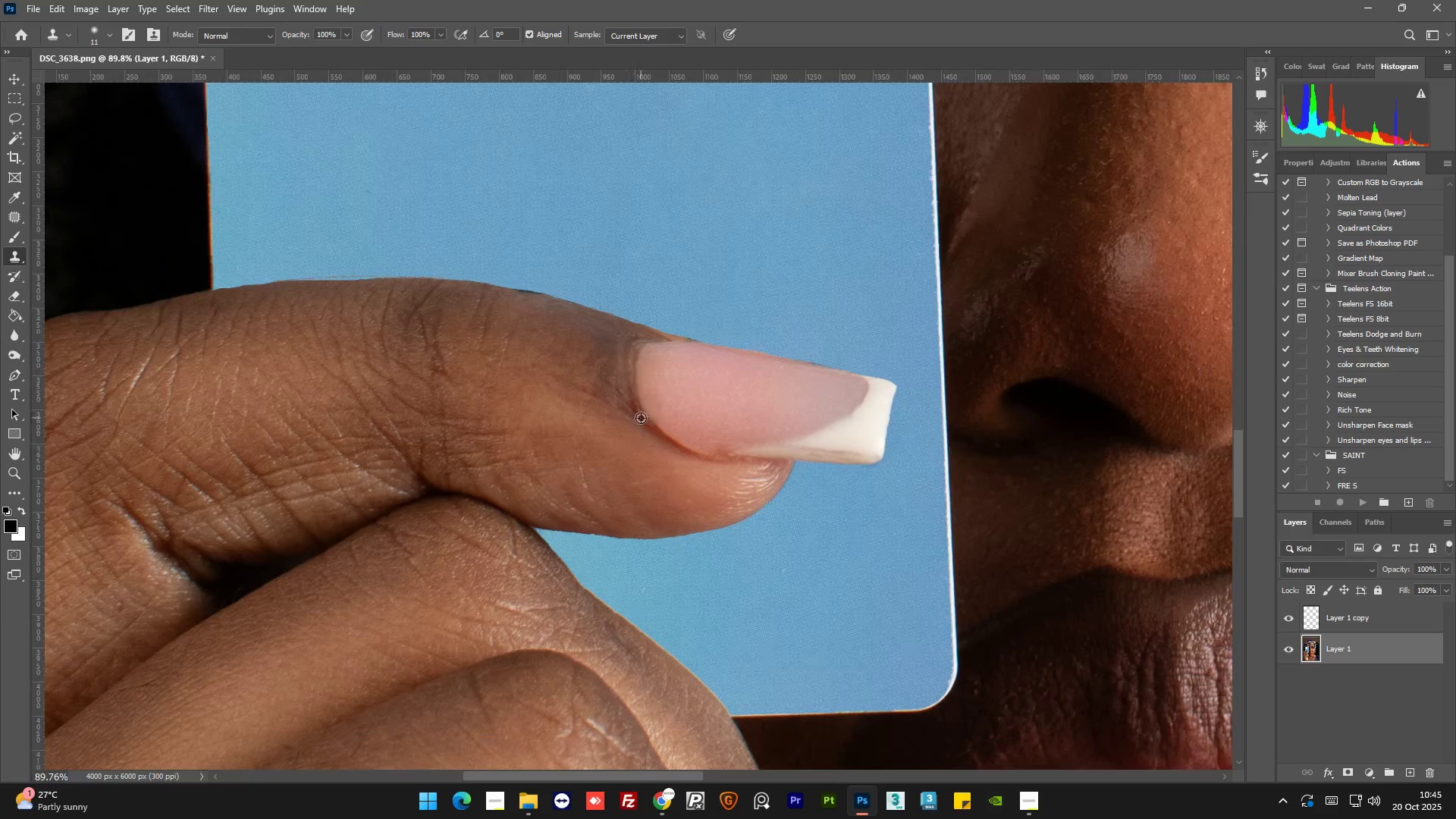 
hold_key(key=AltLeft, duration=1.5)
 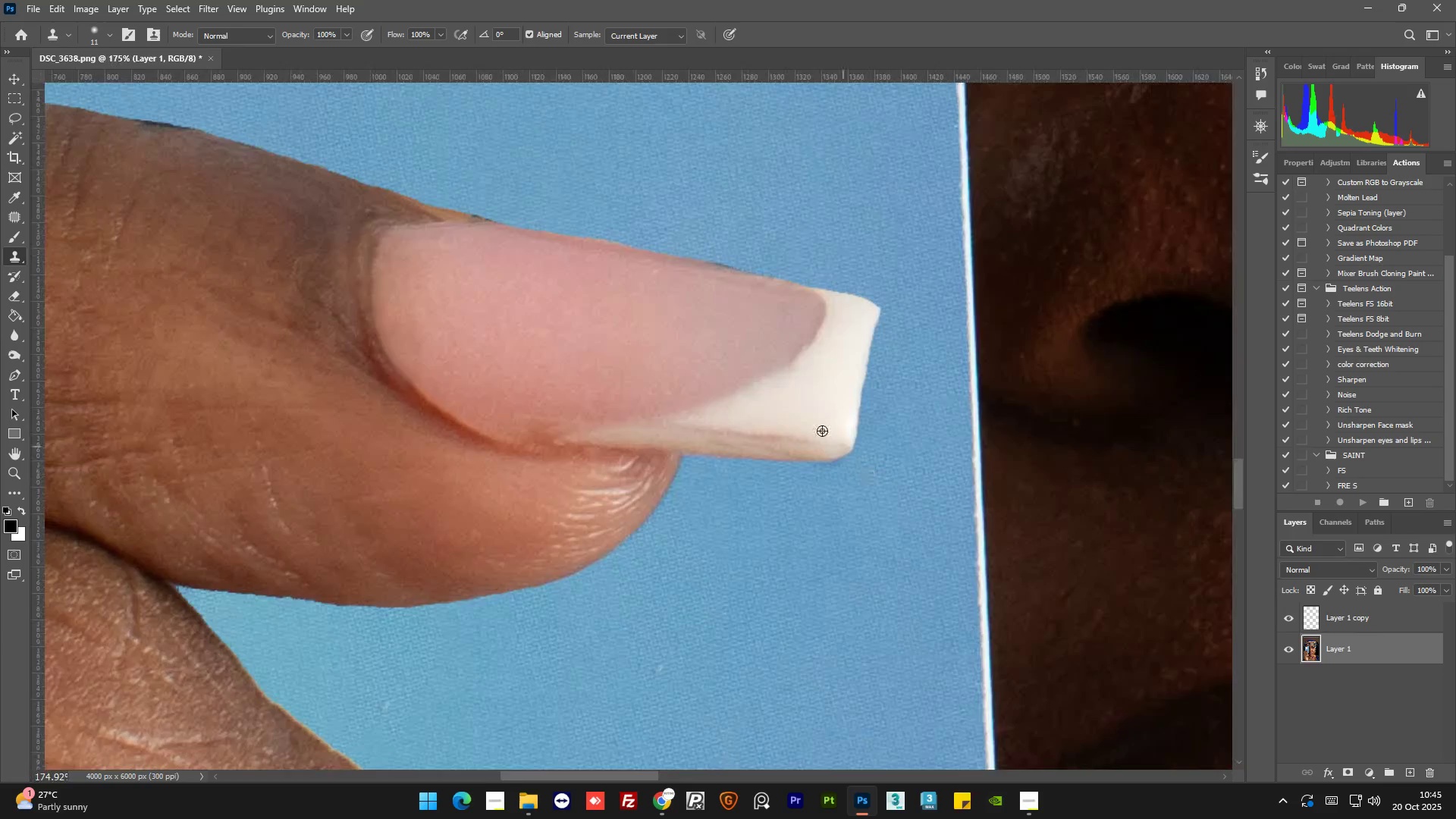 
hold_key(key=AltLeft, duration=1.05)
scroll: coordinate [818, 425], scroll_direction: up, amount: 14.0
 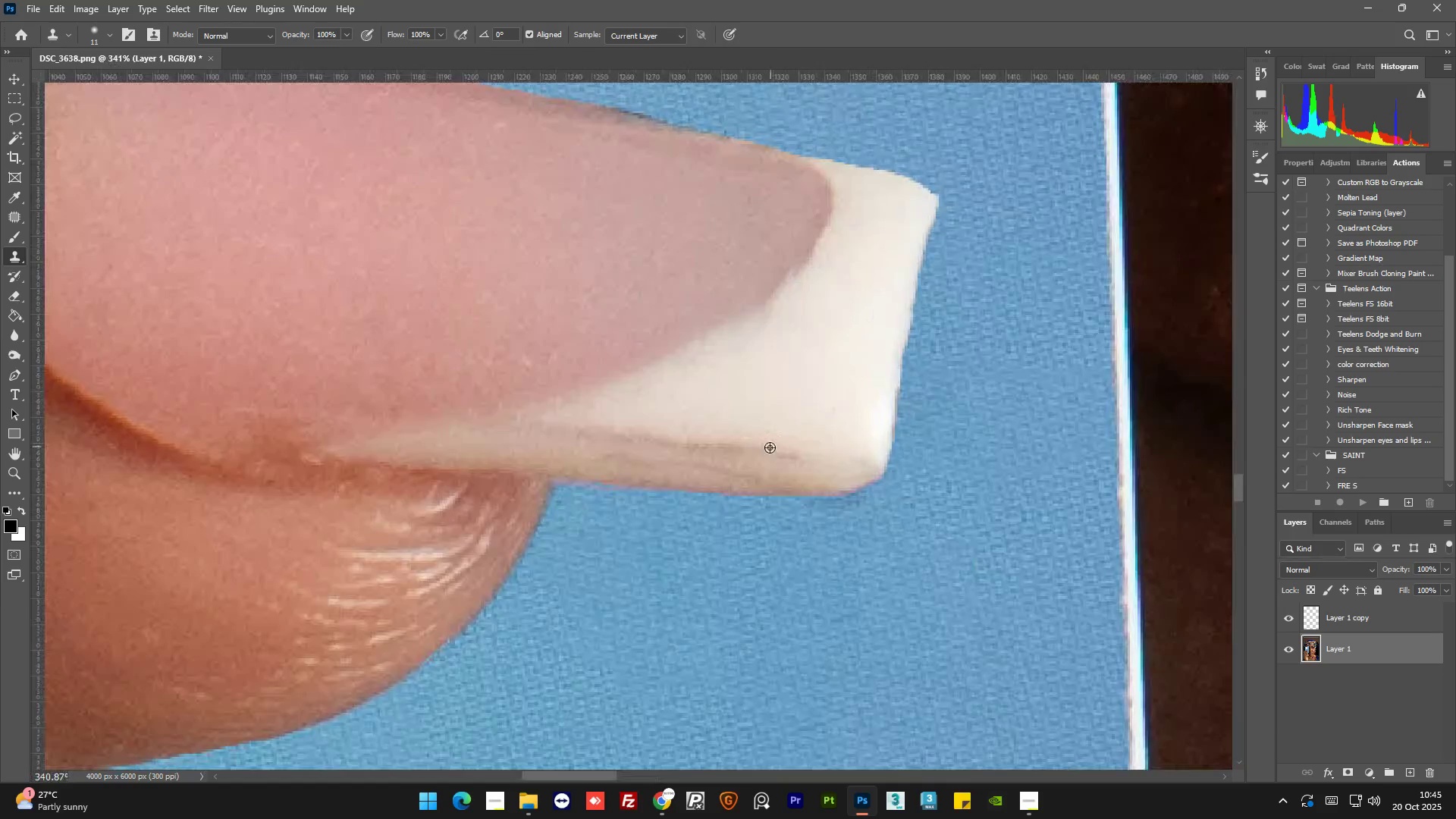 
hold_key(key=AltLeft, duration=0.72)
 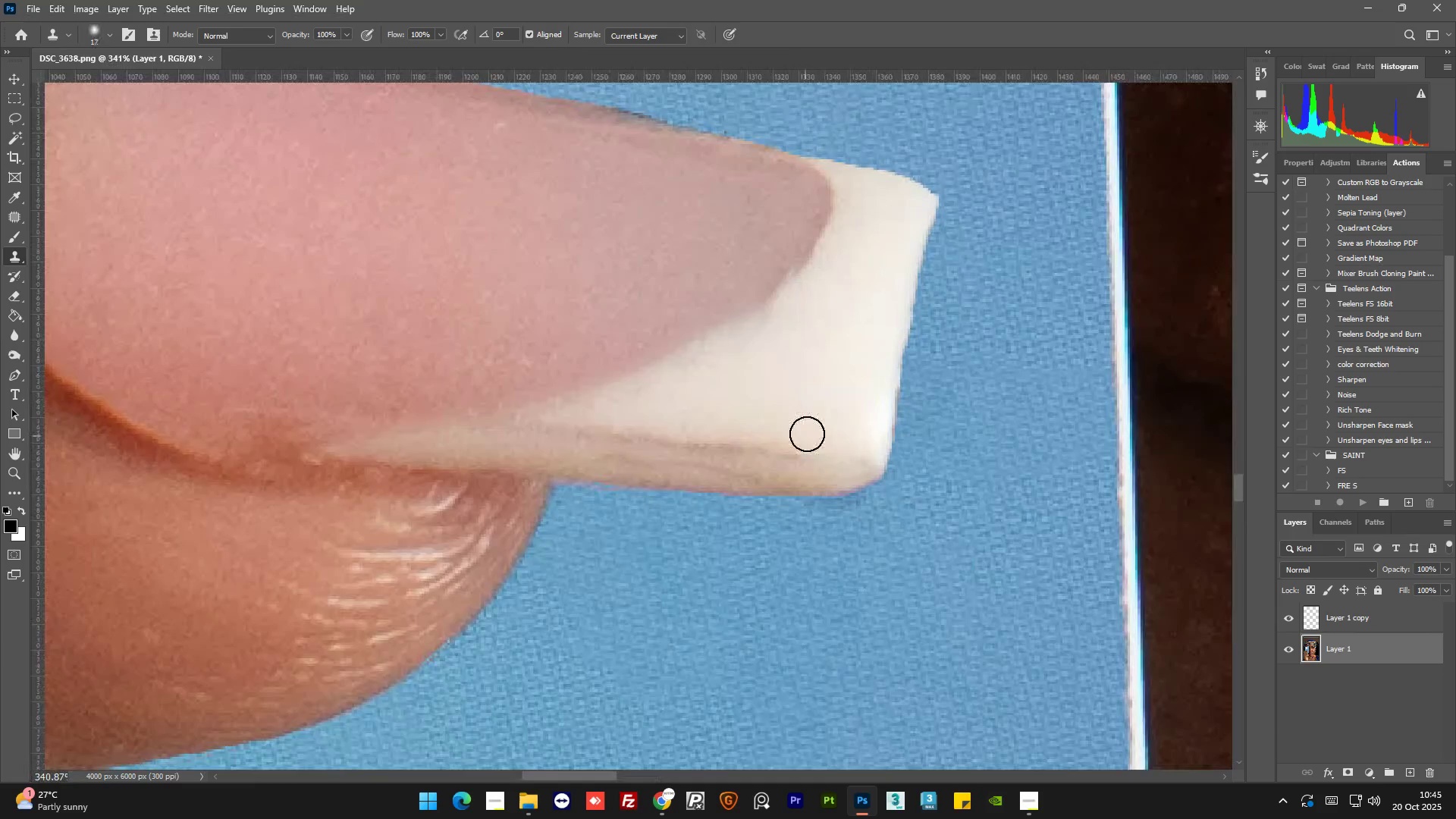 
key(Alt+AltLeft)
 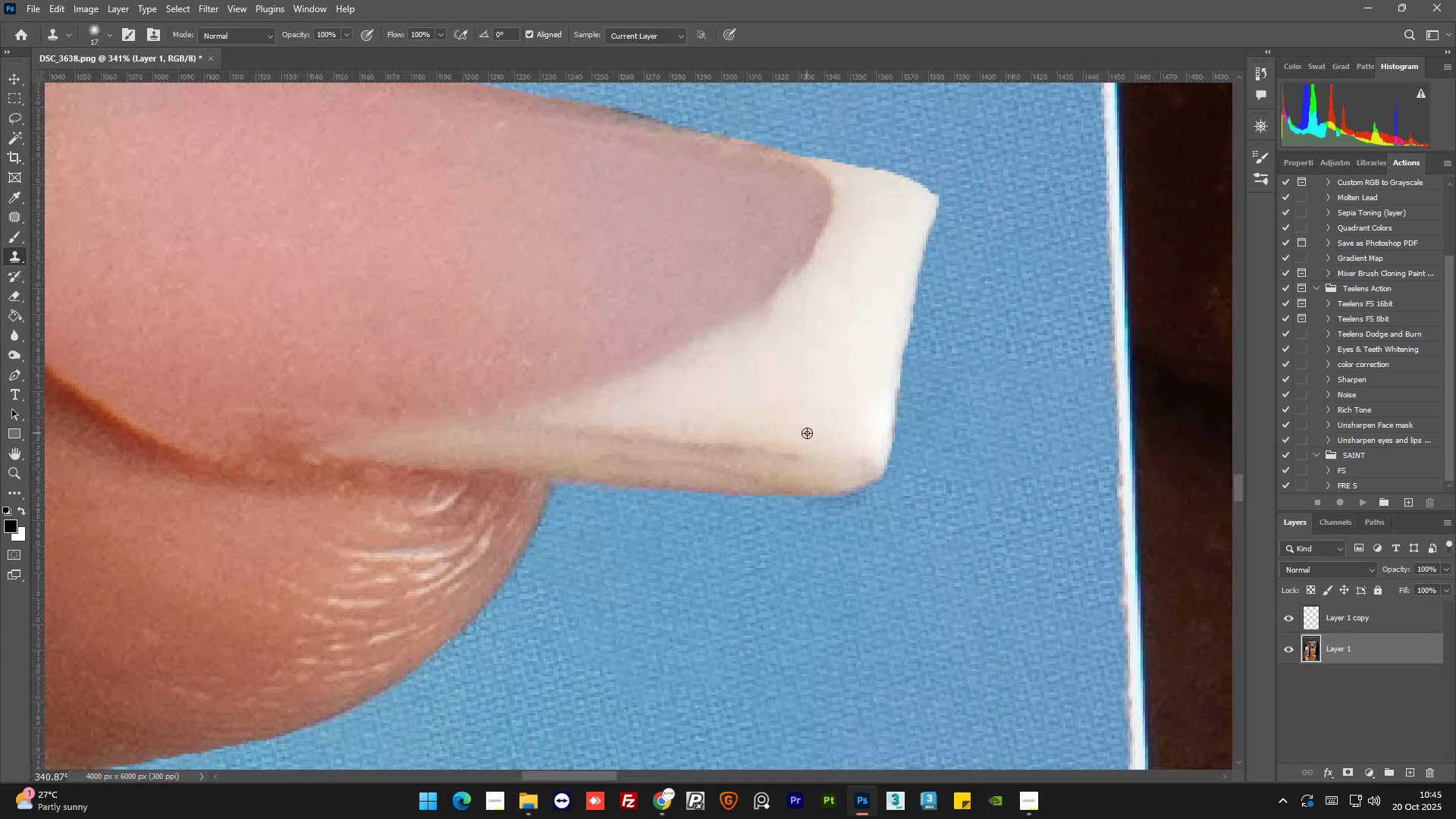 
left_click_drag(start_coordinate=[807, 433], to_coordinate=[801, 447])
 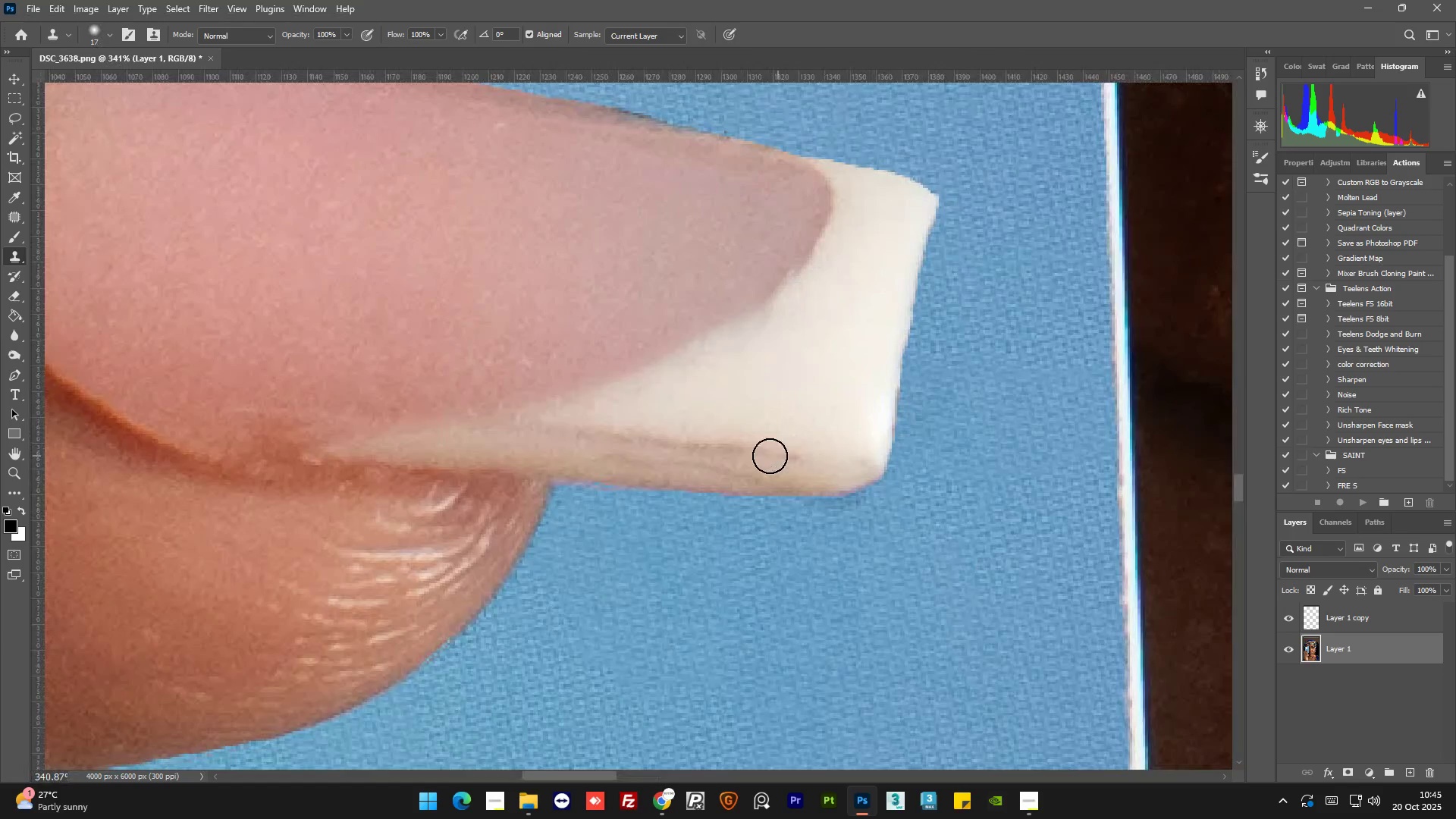 
left_click_drag(start_coordinate=[785, 457], to_coordinate=[761, 458])
 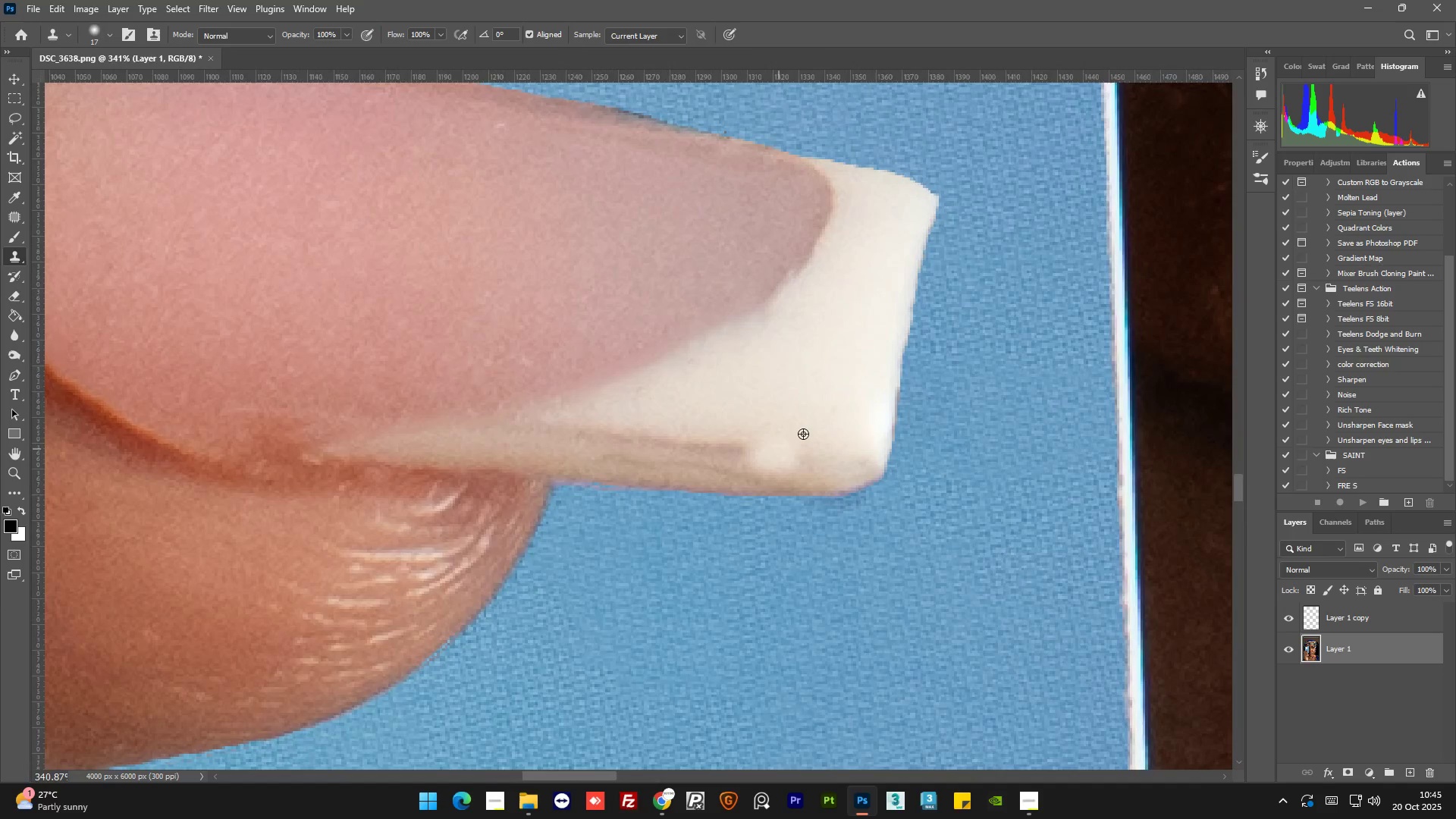 
key(Alt+AltLeft)
 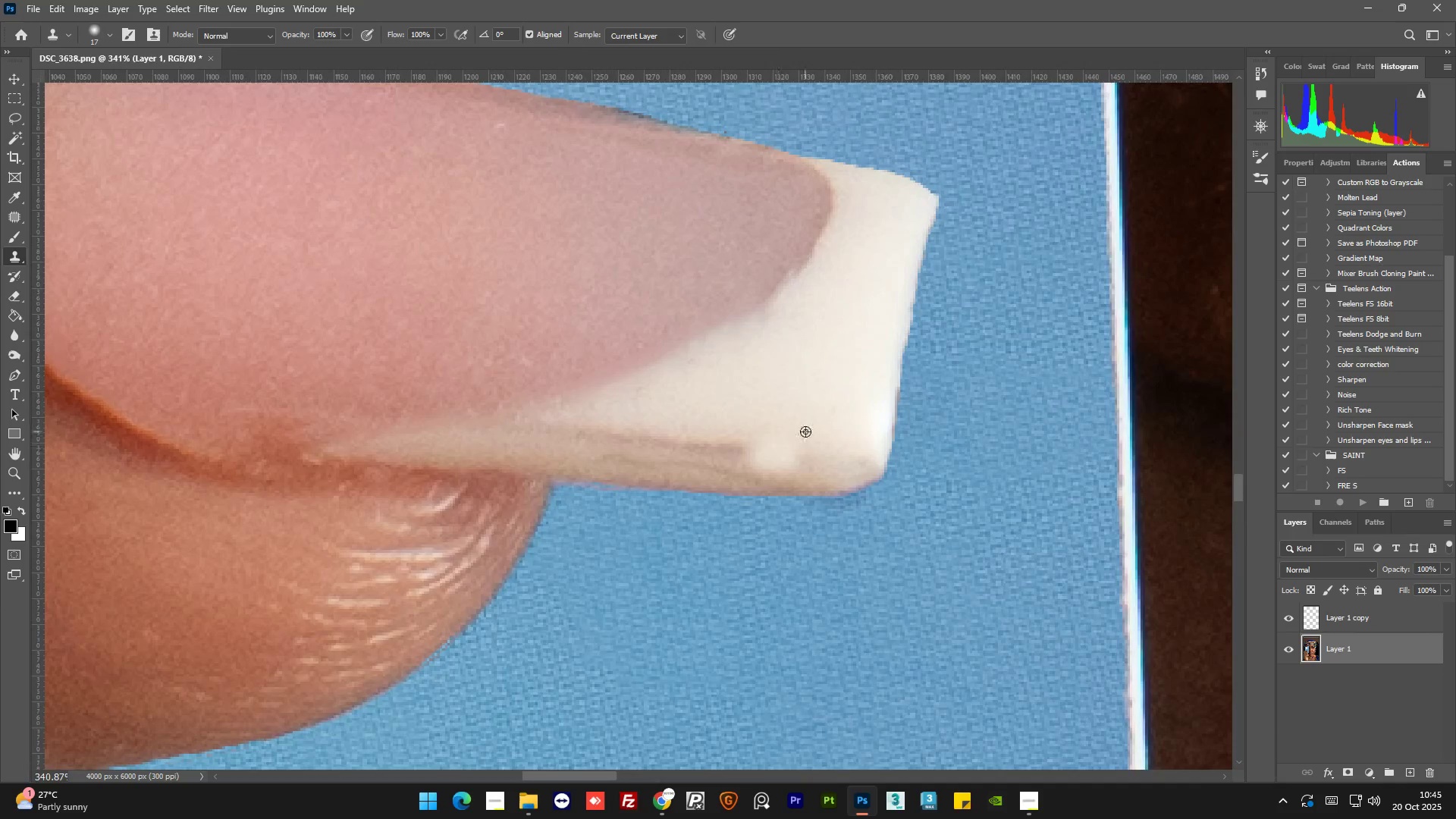 
left_click_drag(start_coordinate=[805, 431], to_coordinate=[798, 433])
 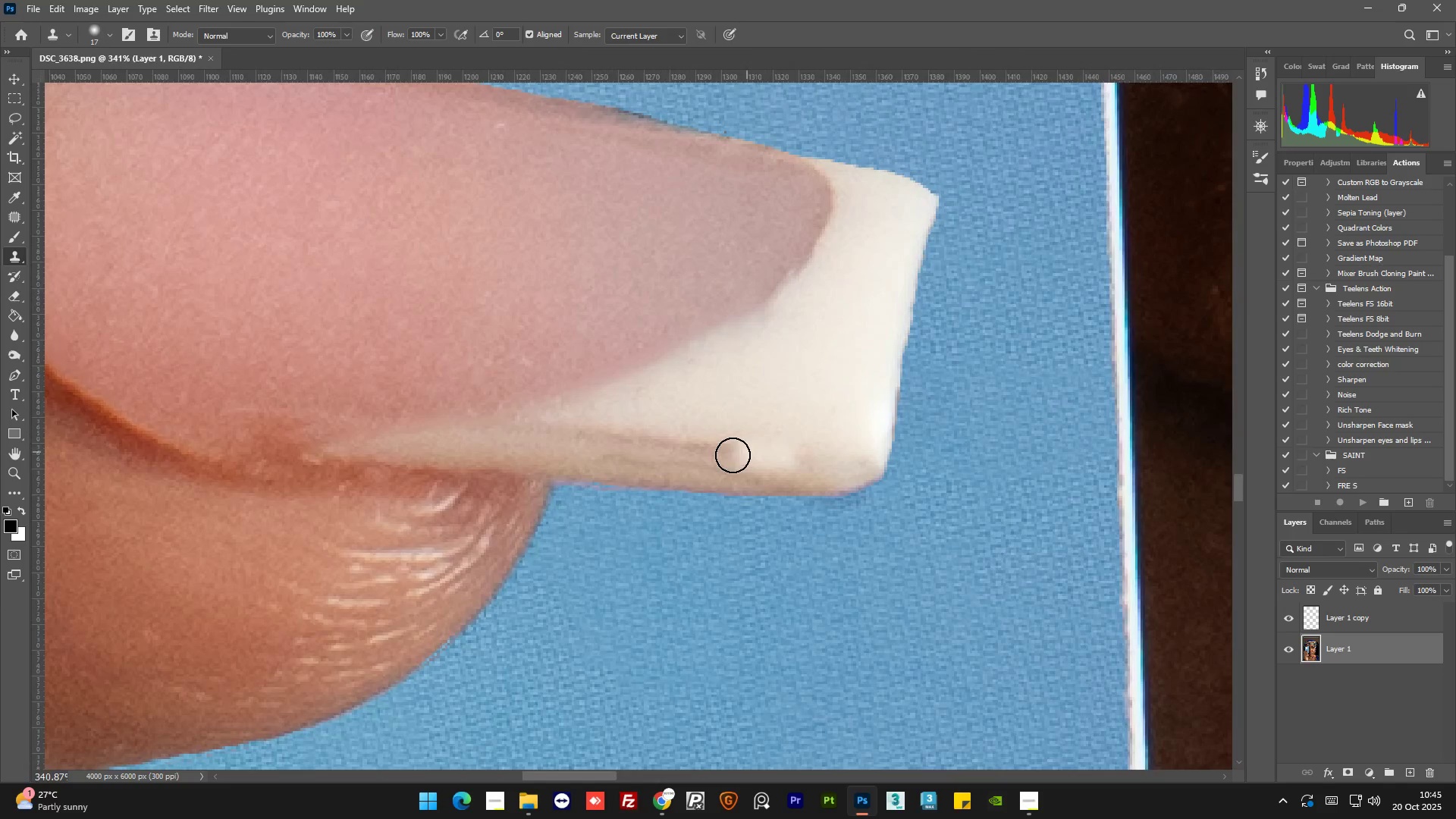 
left_click_drag(start_coordinate=[733, 455], to_coordinate=[727, 457])
 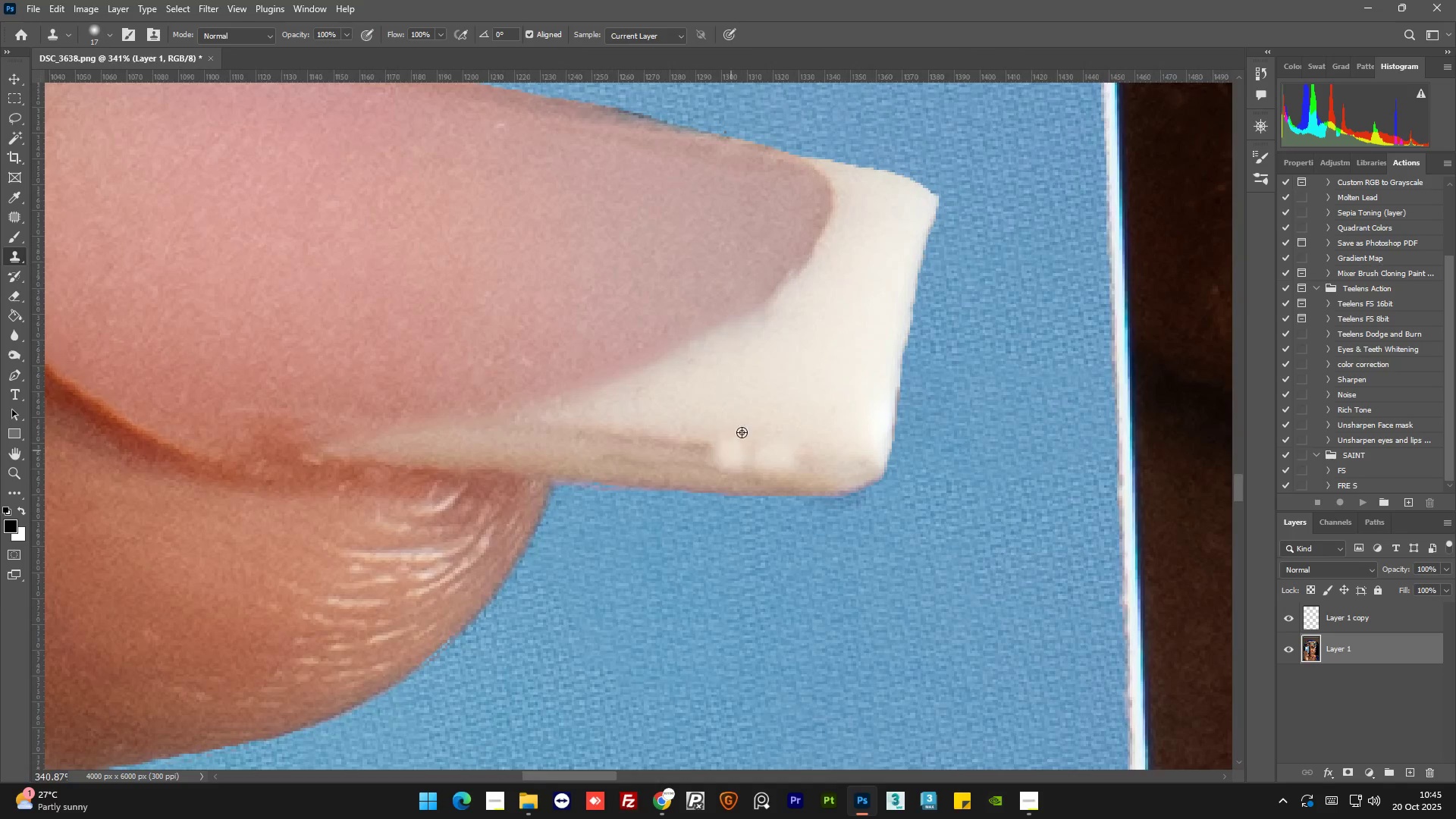 
key(Alt+AltLeft)
 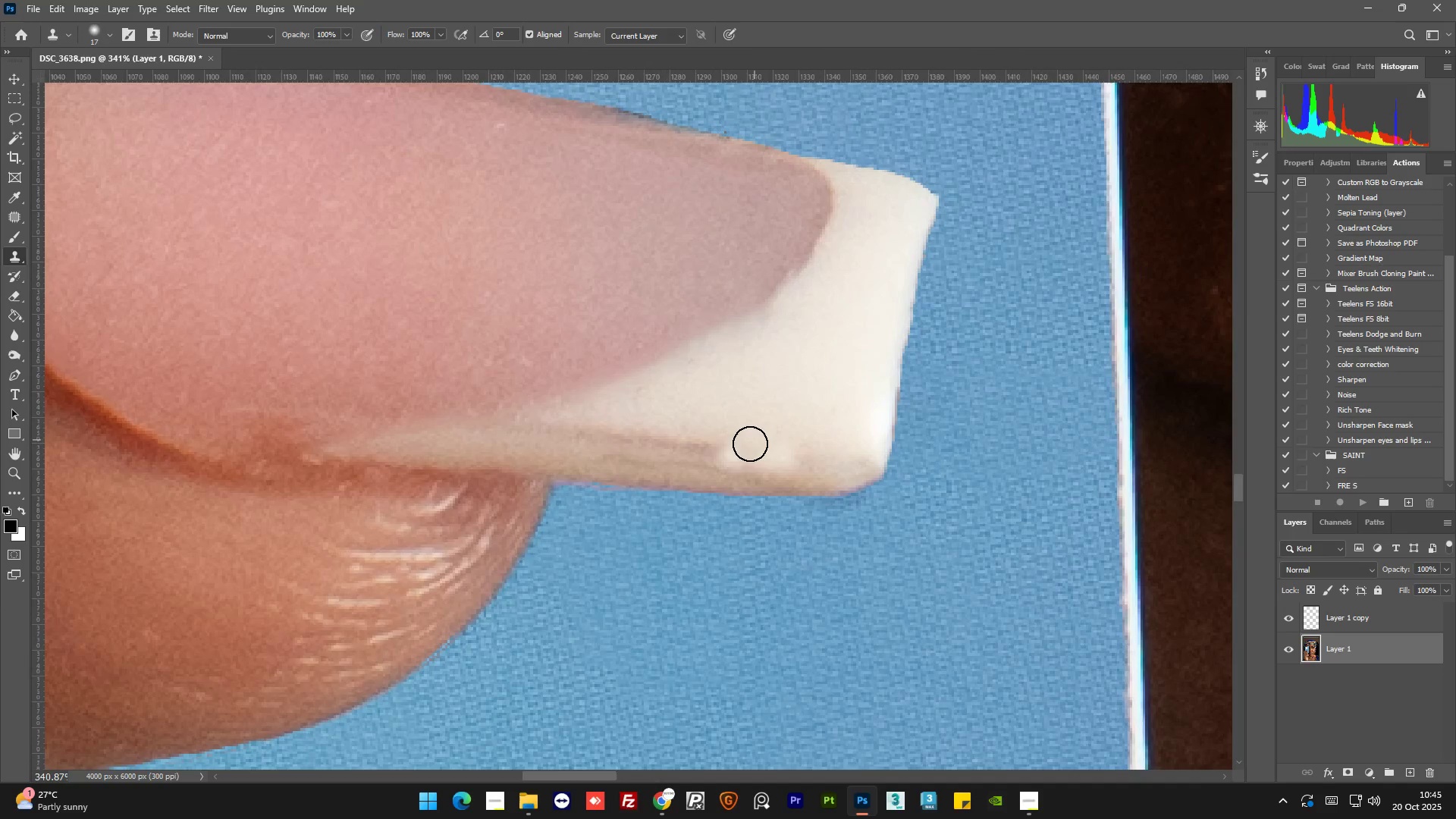 
left_click_drag(start_coordinate=[748, 446], to_coordinate=[654, 450])
 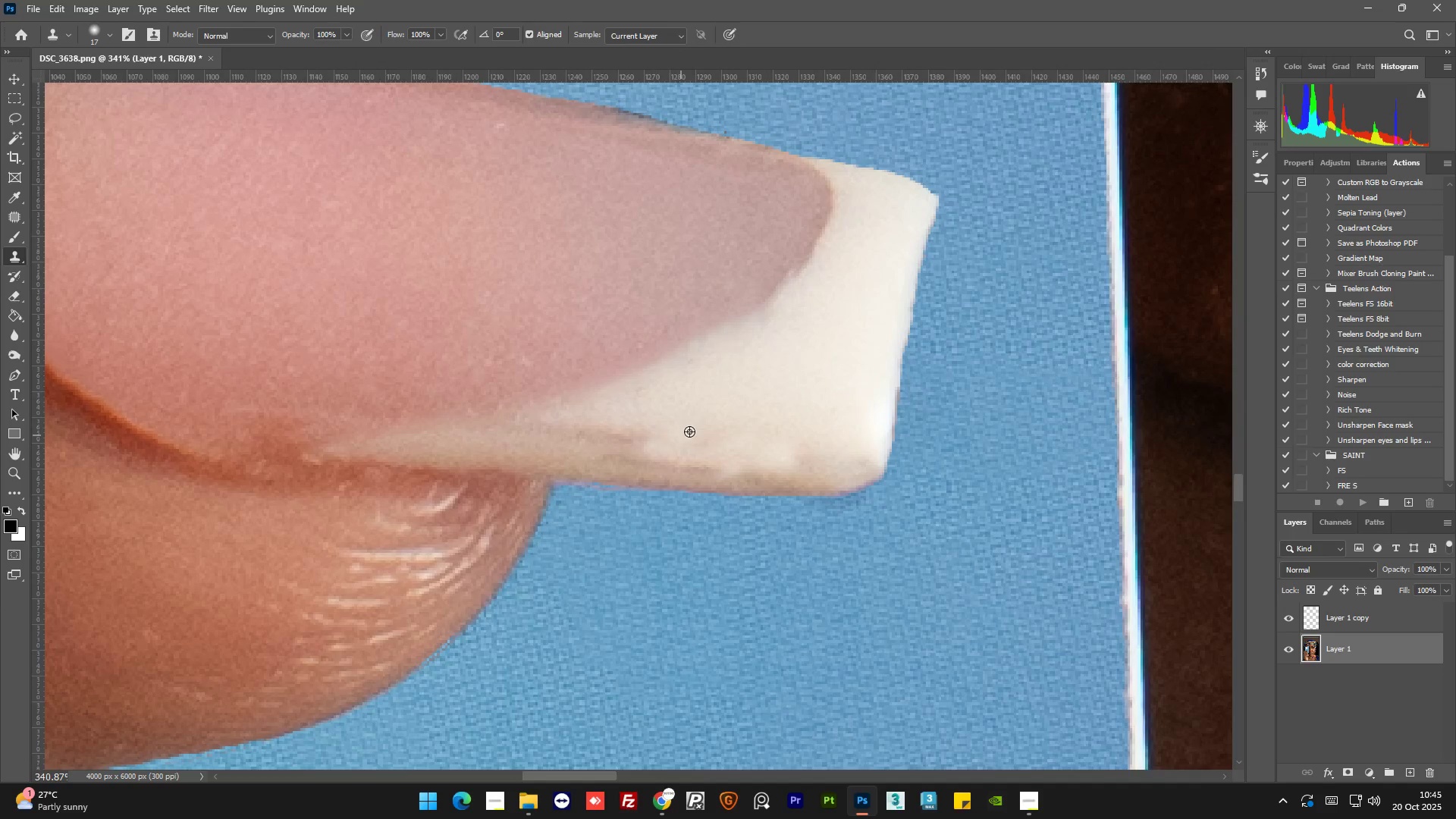 
hold_key(key=AltLeft, duration=0.39)
 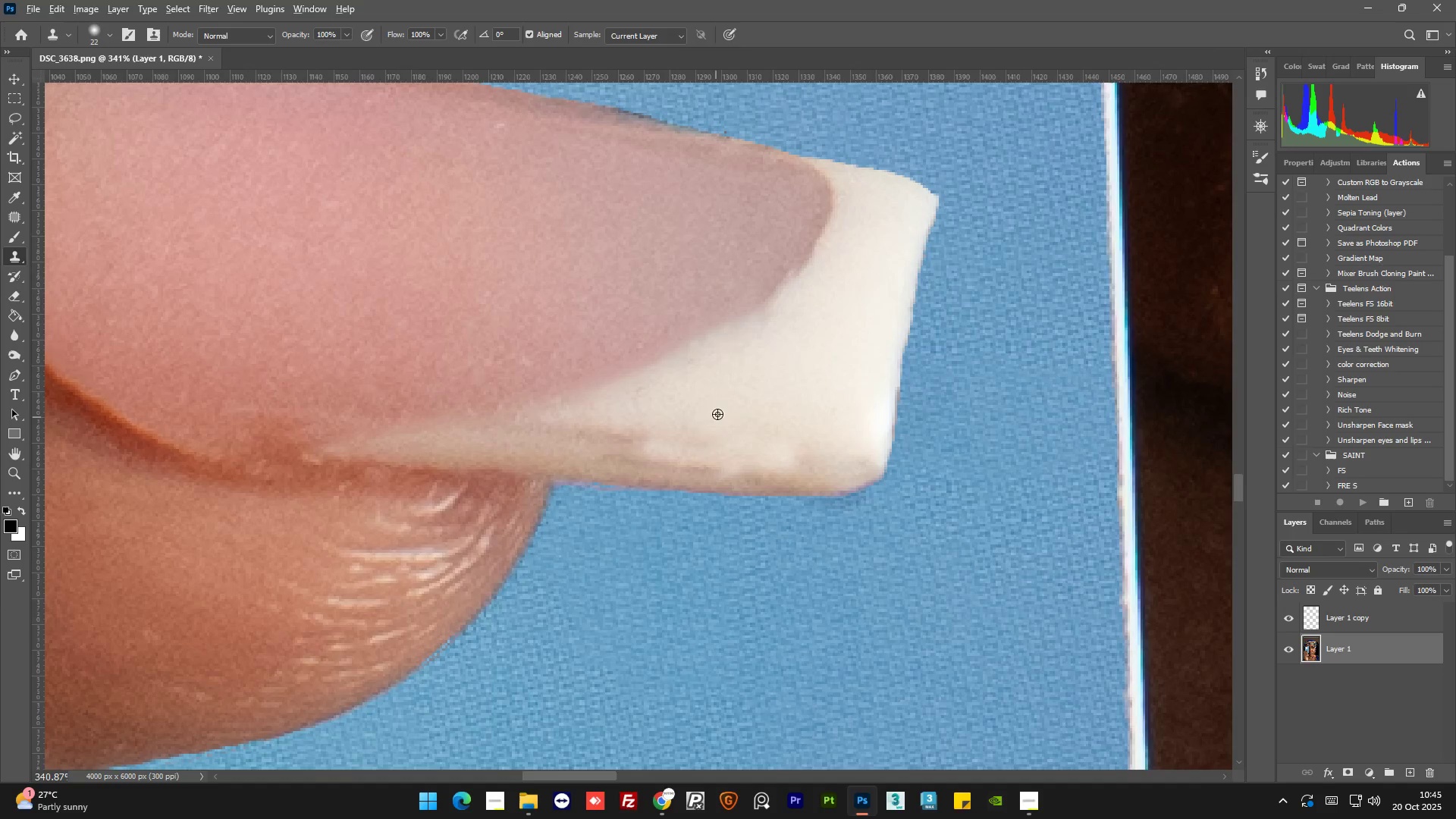 
key(Alt+AltLeft)
 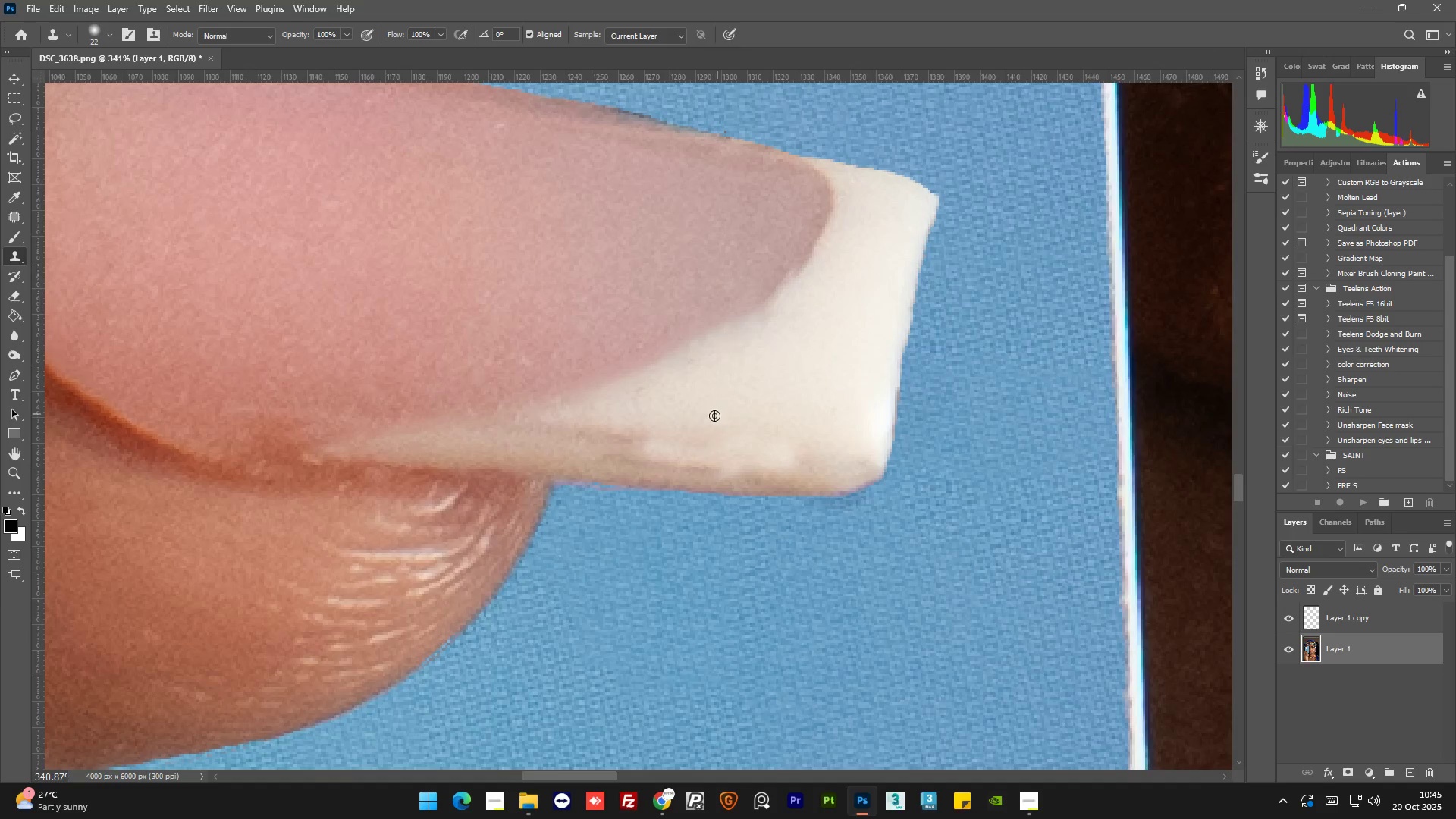 
left_click_drag(start_coordinate=[717, 414], to_coordinate=[709, 419])
 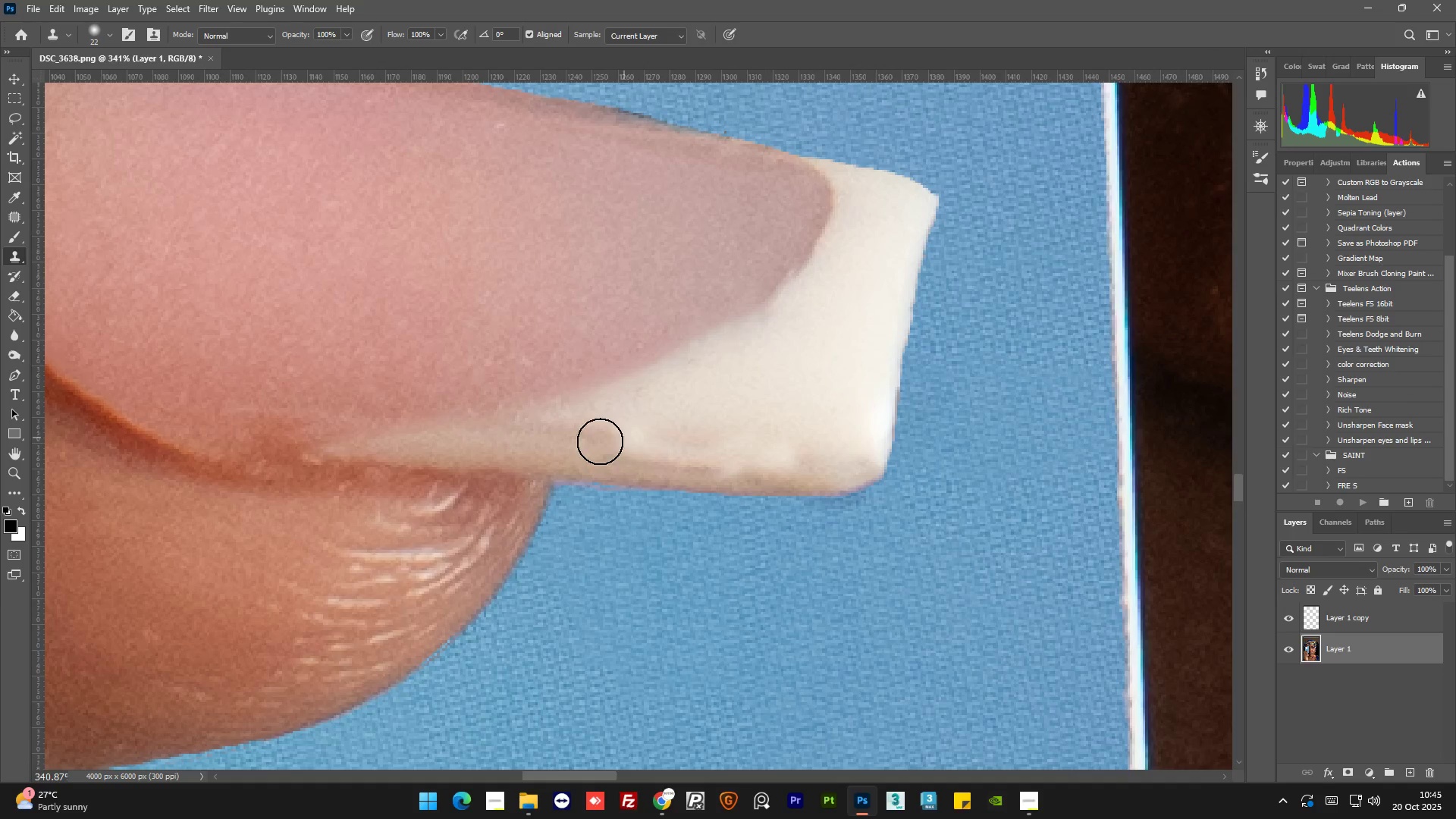 
left_click_drag(start_coordinate=[624, 438], to_coordinate=[597, 442])
 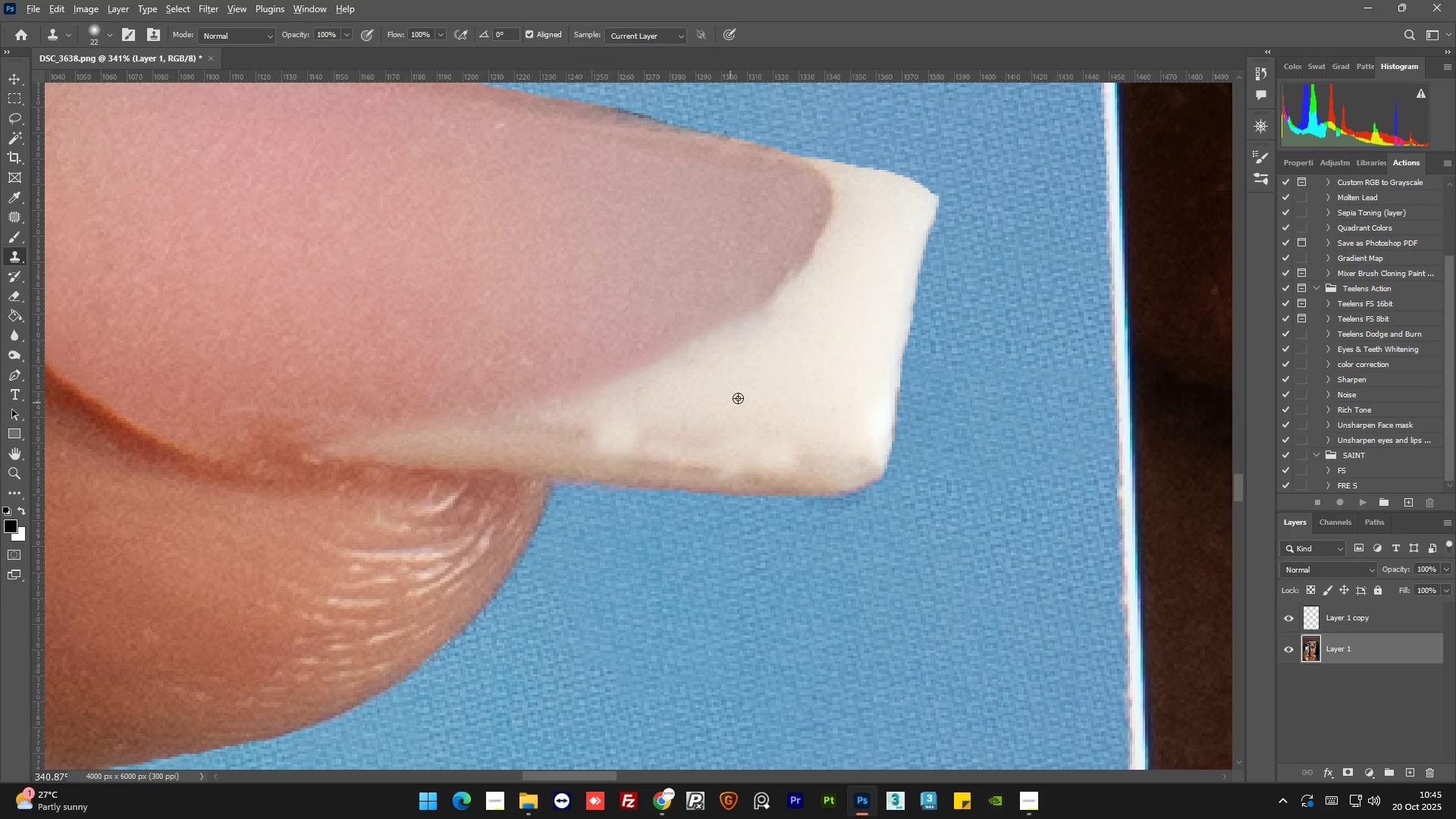 
key(Alt+AltLeft)
 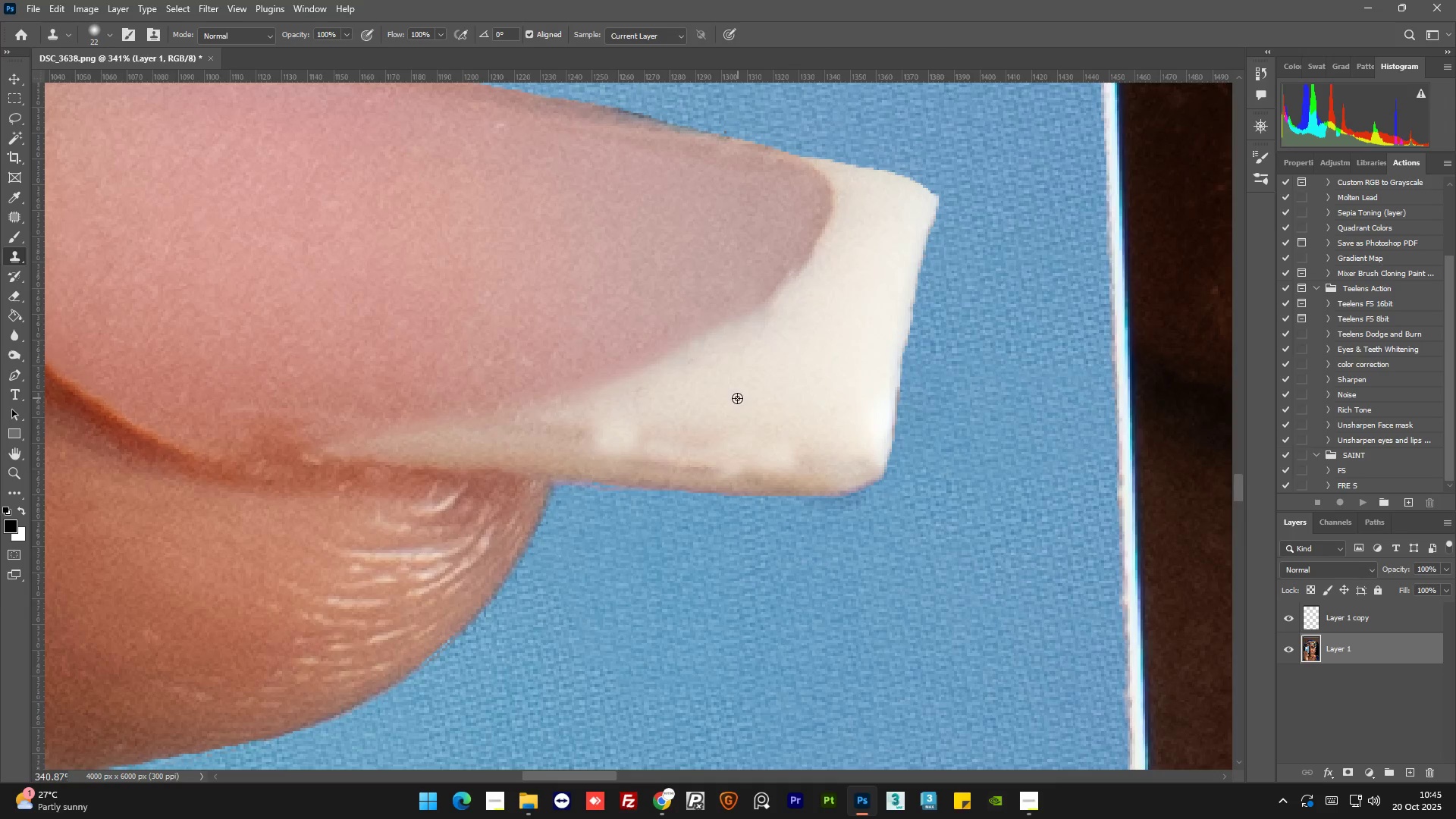 
left_click_drag(start_coordinate=[738, 398], to_coordinate=[734, 400])
 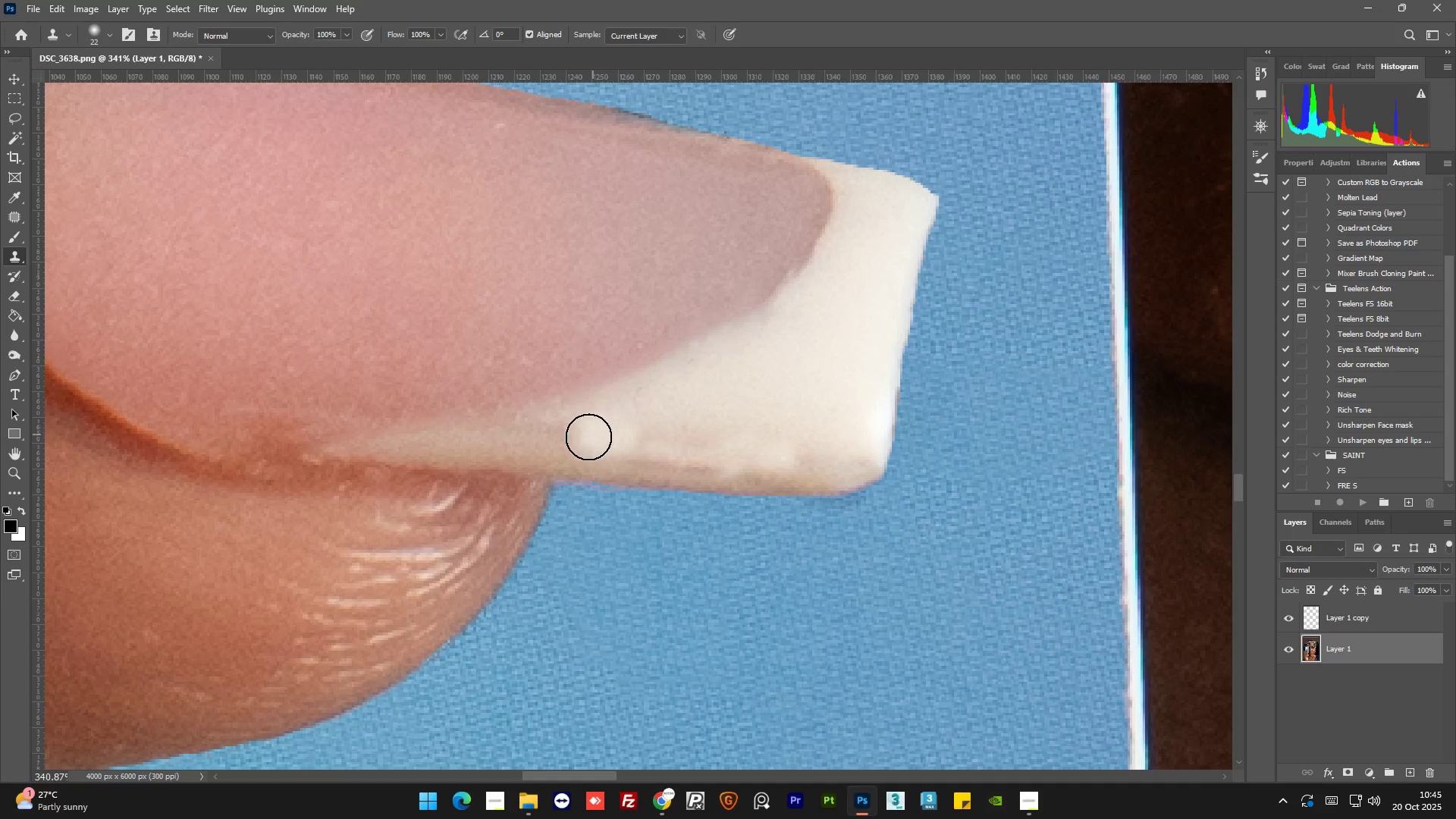 
left_click_drag(start_coordinate=[590, 437], to_coordinate=[528, 444])
 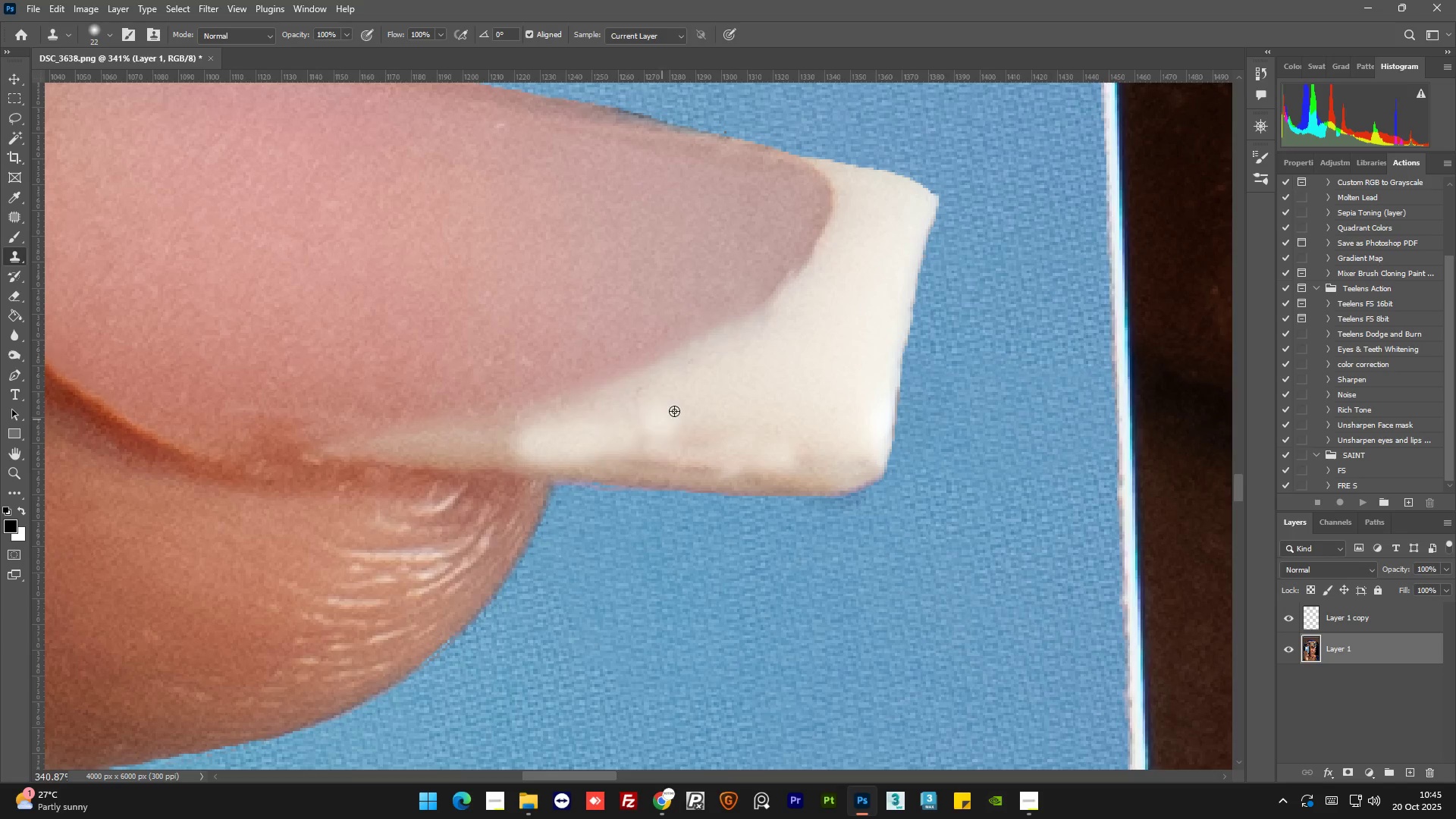 
key(Alt+AltLeft)
 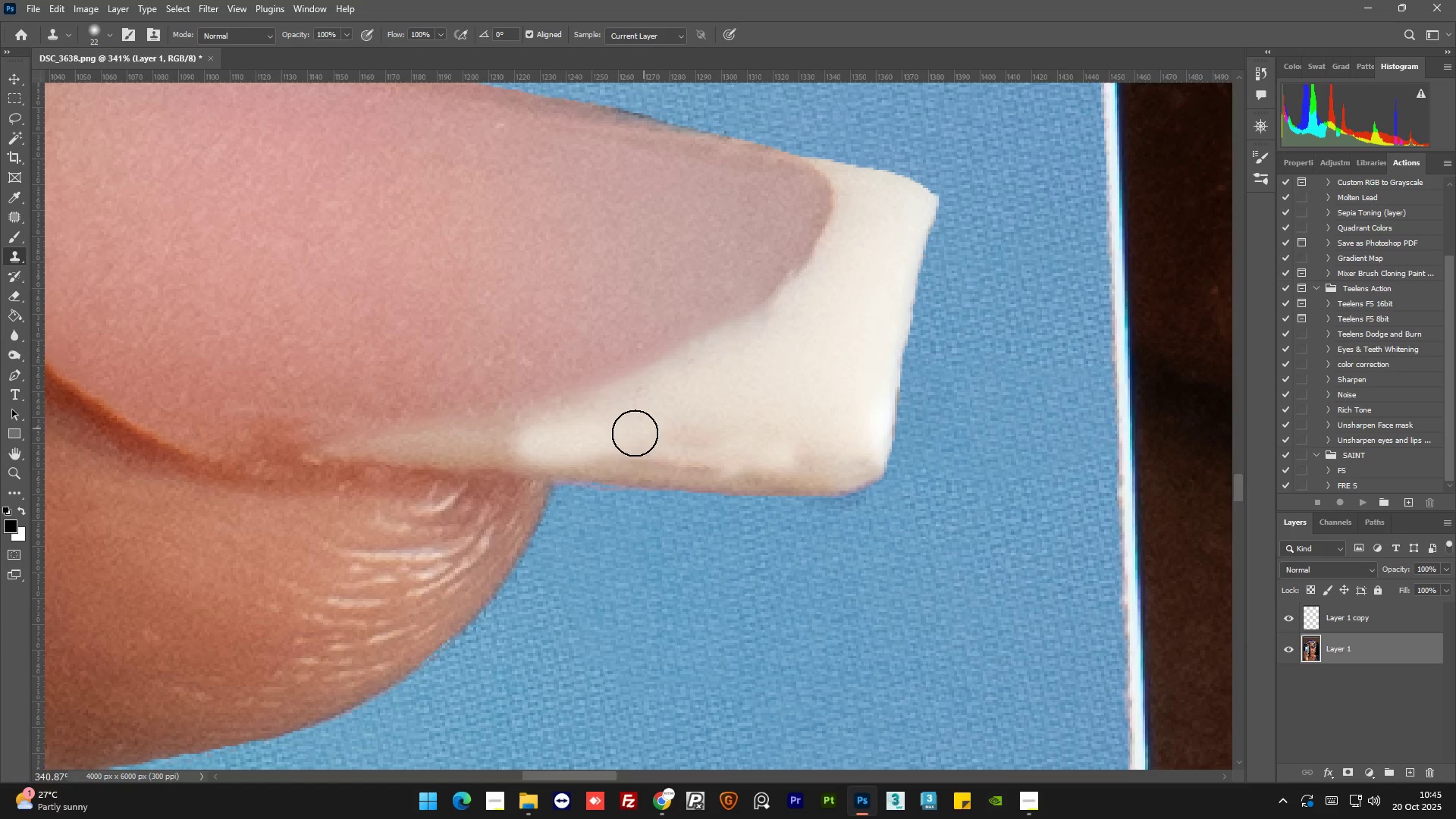 
left_click_drag(start_coordinate=[634, 435], to_coordinate=[748, 441])
 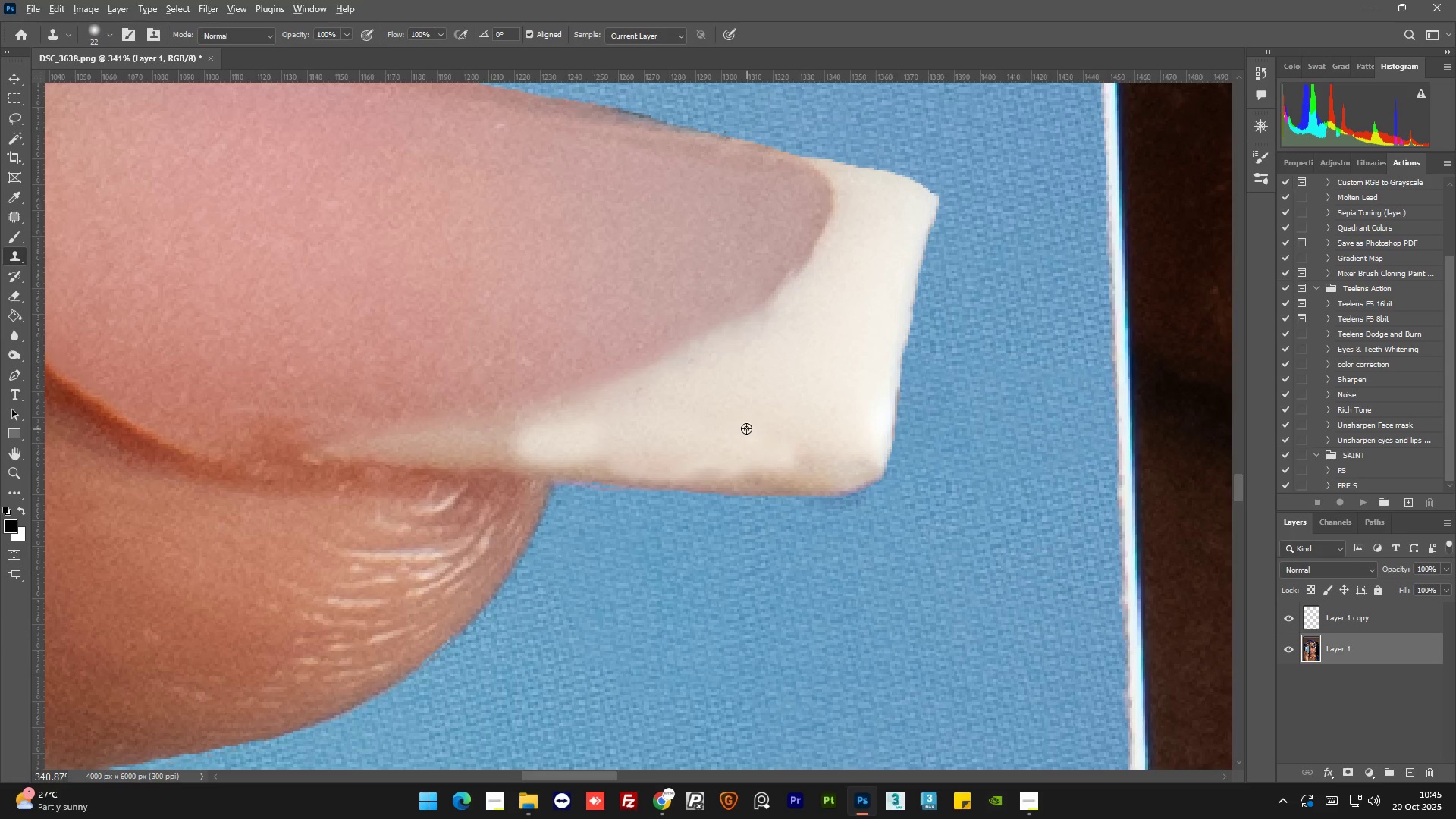 
hold_key(key=AltLeft, duration=0.7)
scroll: coordinate [746, 428], scroll_direction: none, amount: 0.0
 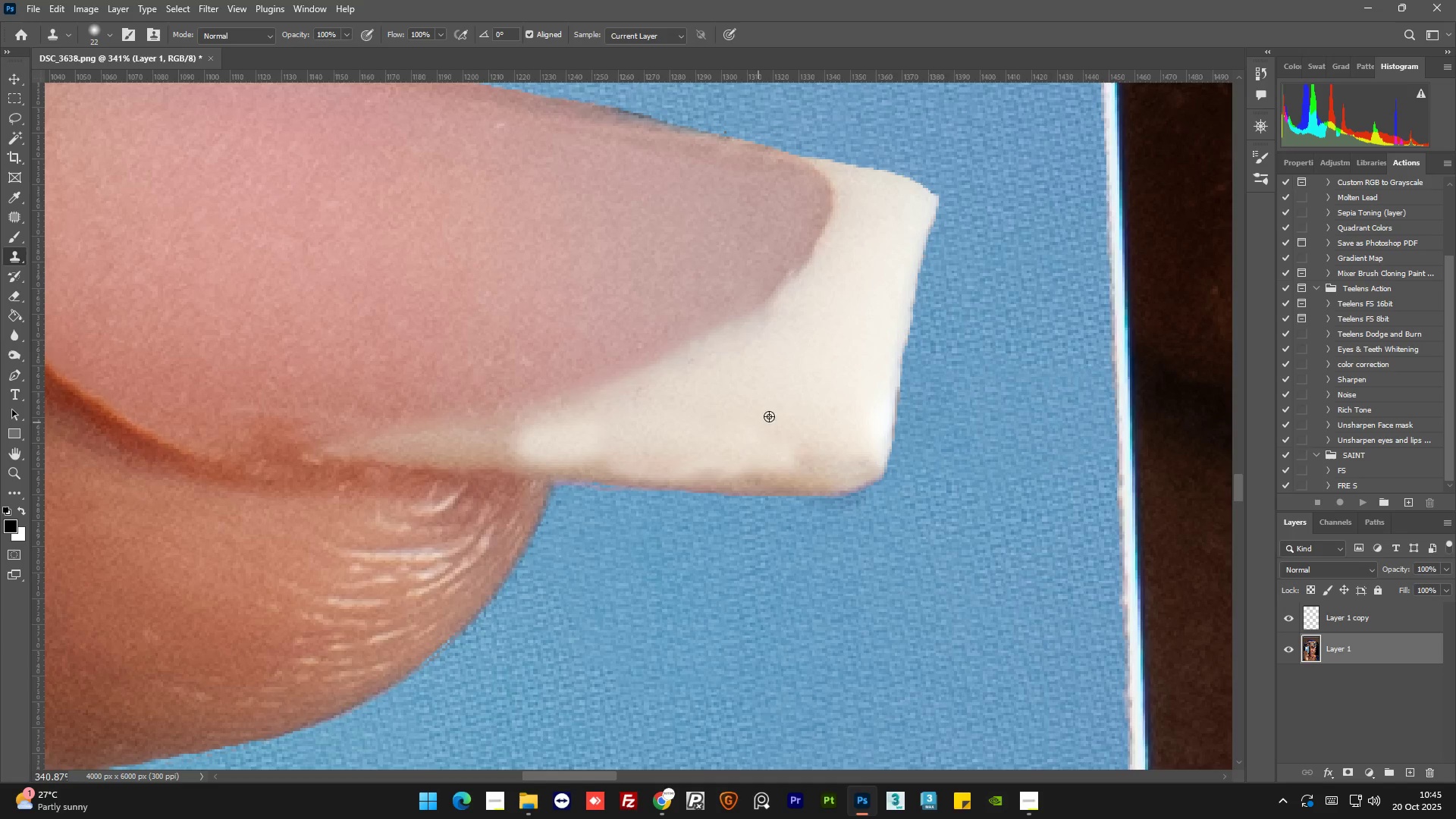 
key(Alt+AltLeft)
 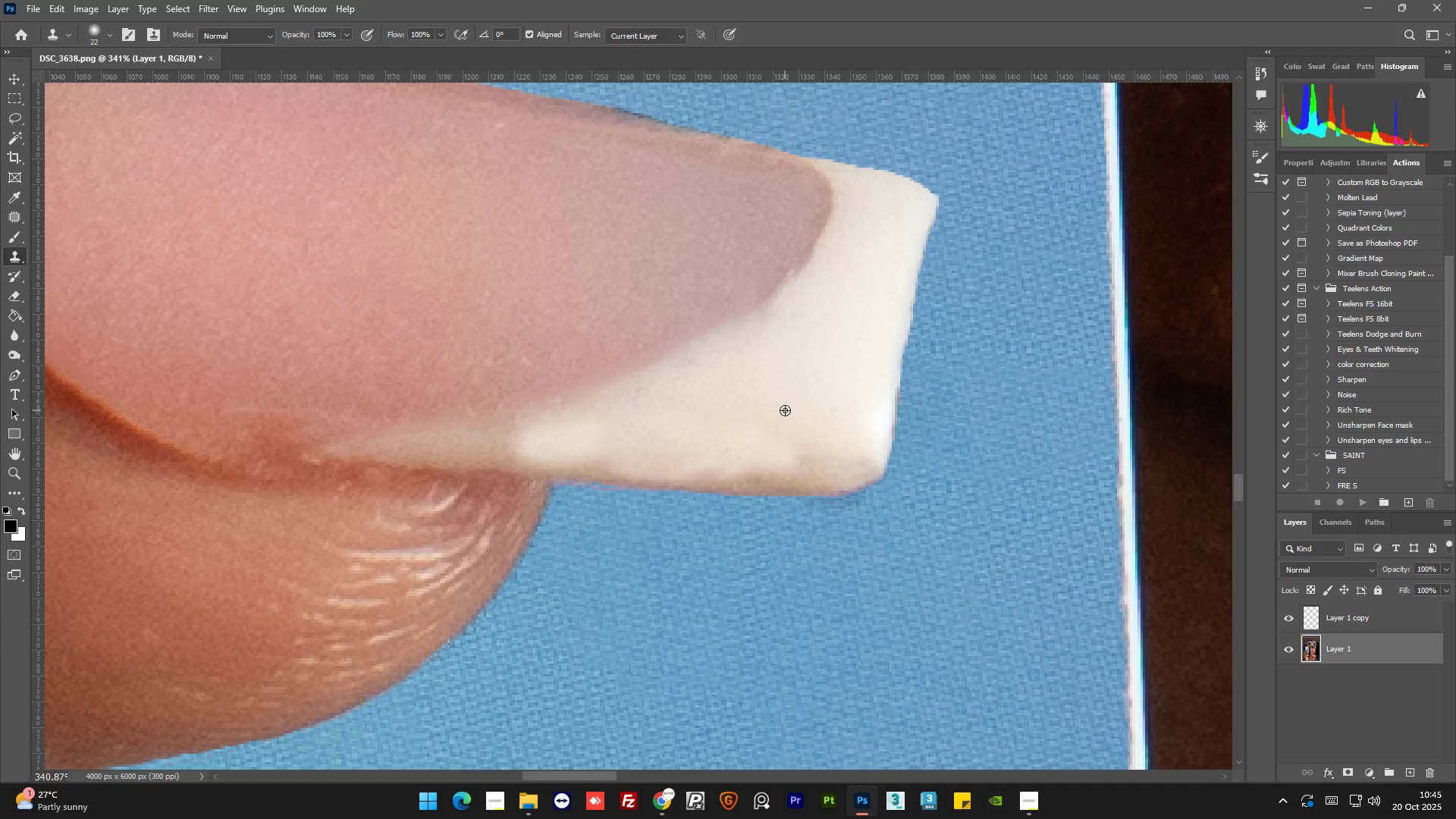 
left_click_drag(start_coordinate=[785, 410], to_coordinate=[785, 418])
 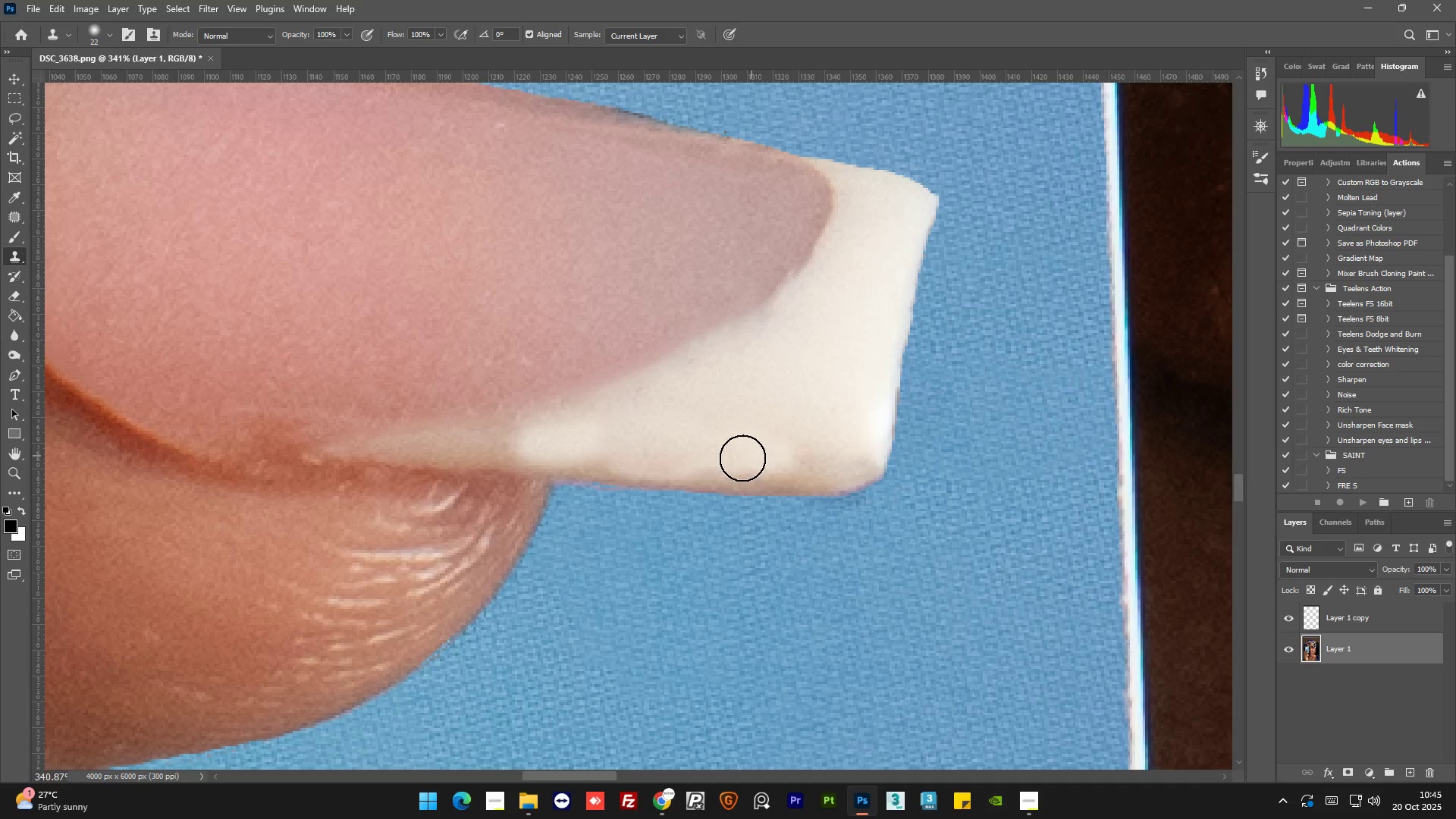 
left_click_drag(start_coordinate=[755, 456], to_coordinate=[779, 447])
 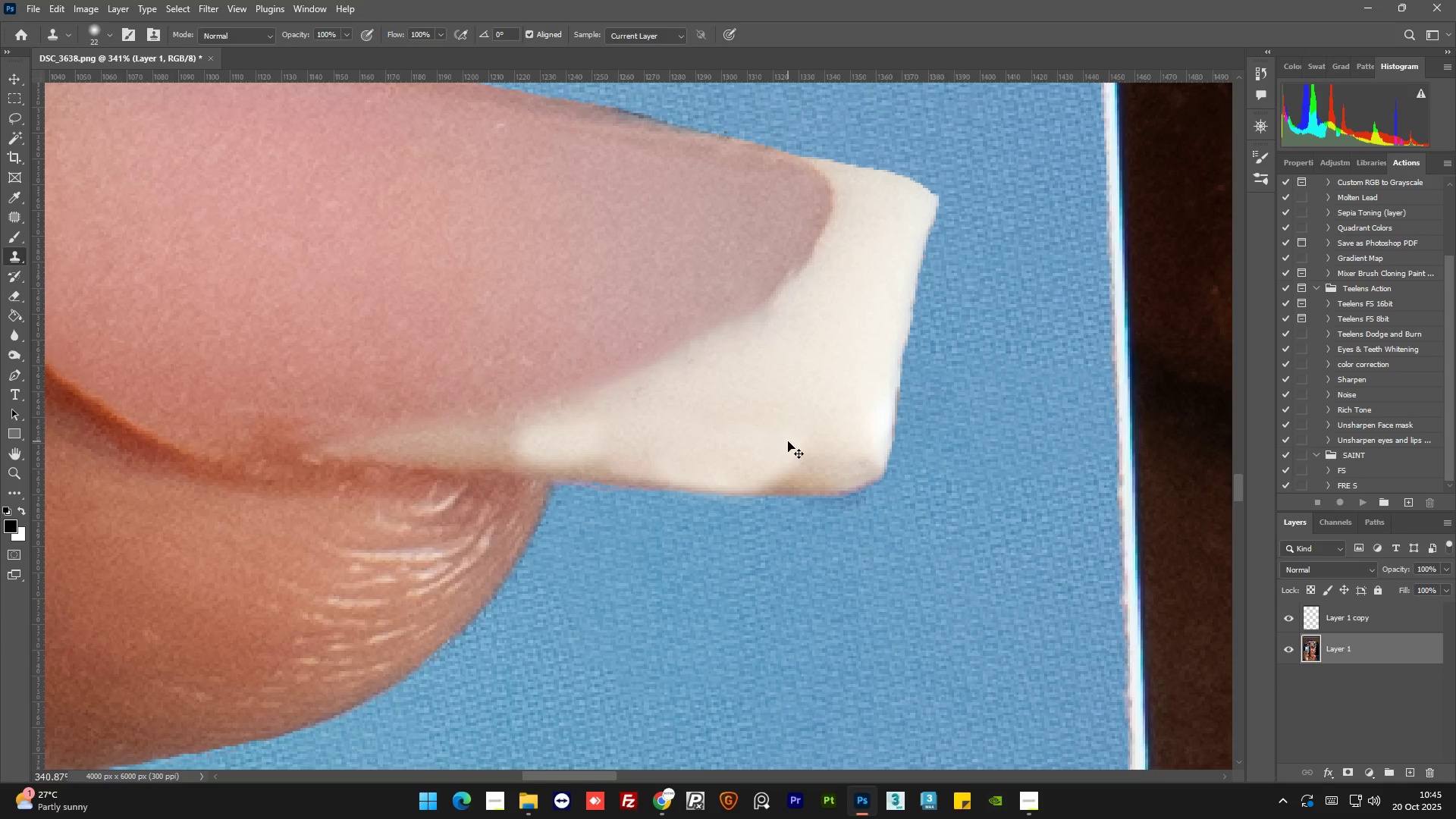 
key(Control+Z)
 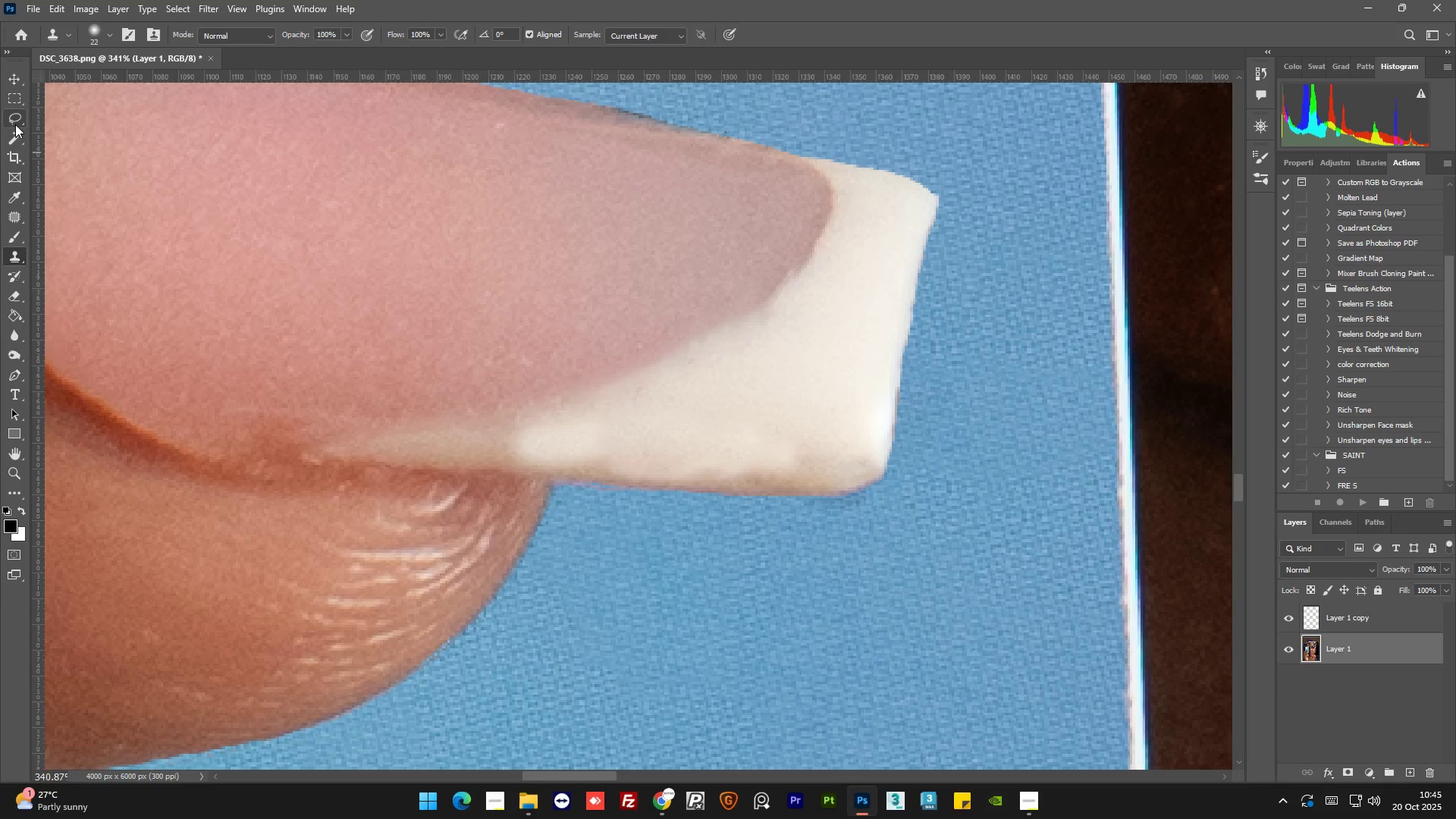 
left_click([15, 123])
 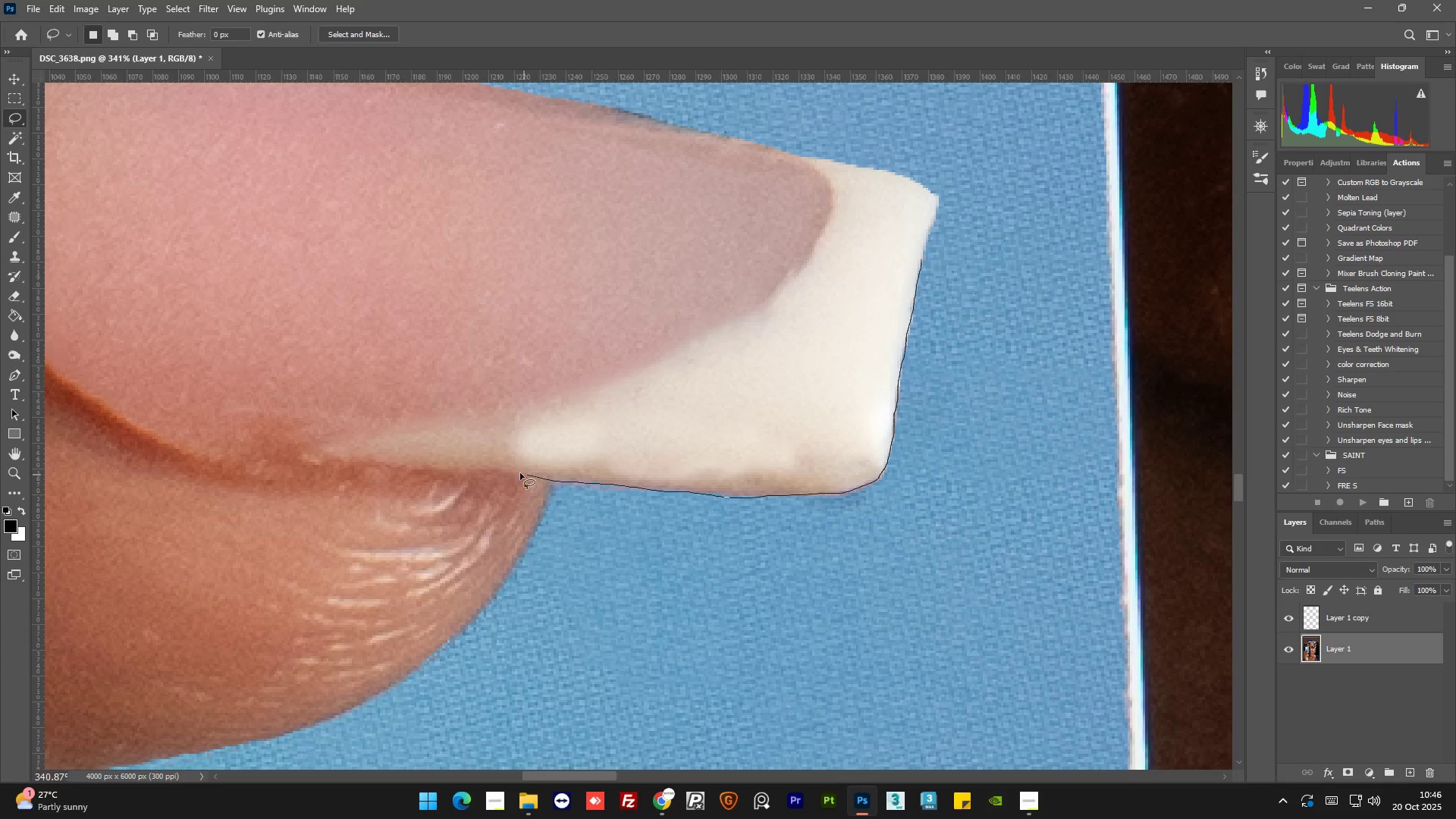 
wait(17.58)
 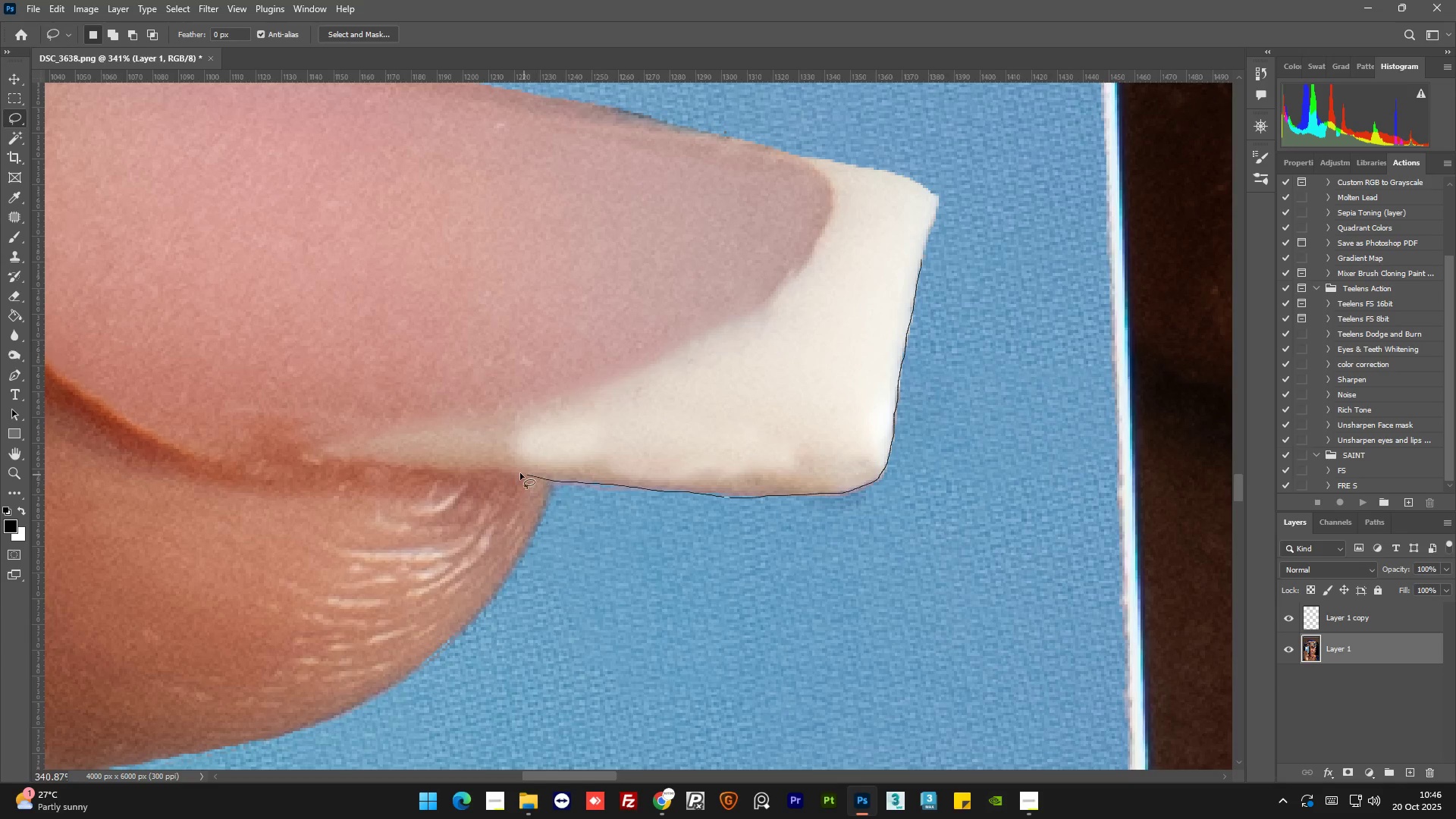 
hold_key(key=AltLeft, duration=0.45)
scroll: coordinate [744, 501], scroll_direction: up, amount: 6.0
 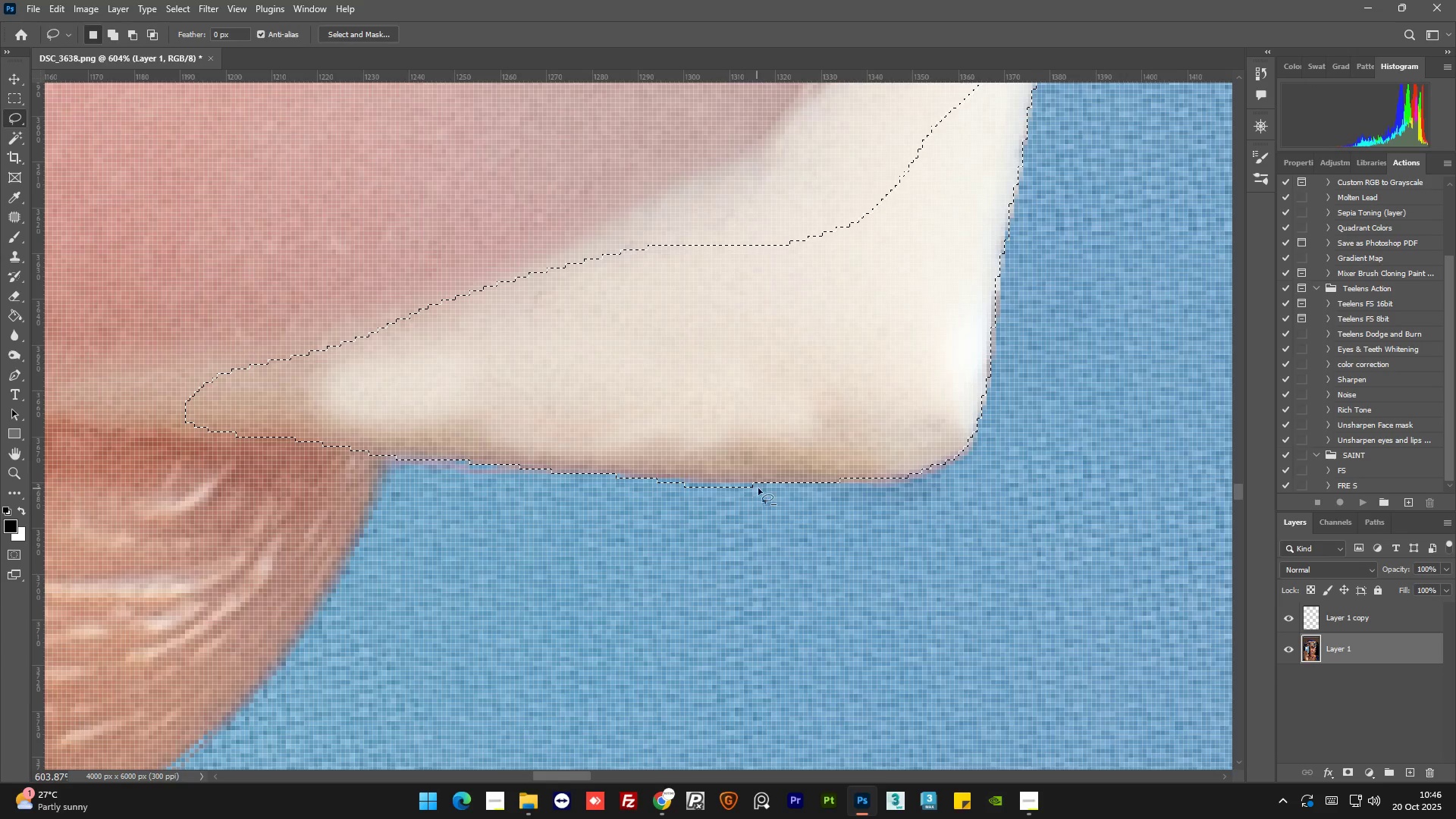 
hold_key(key=AltLeft, duration=1.52)
 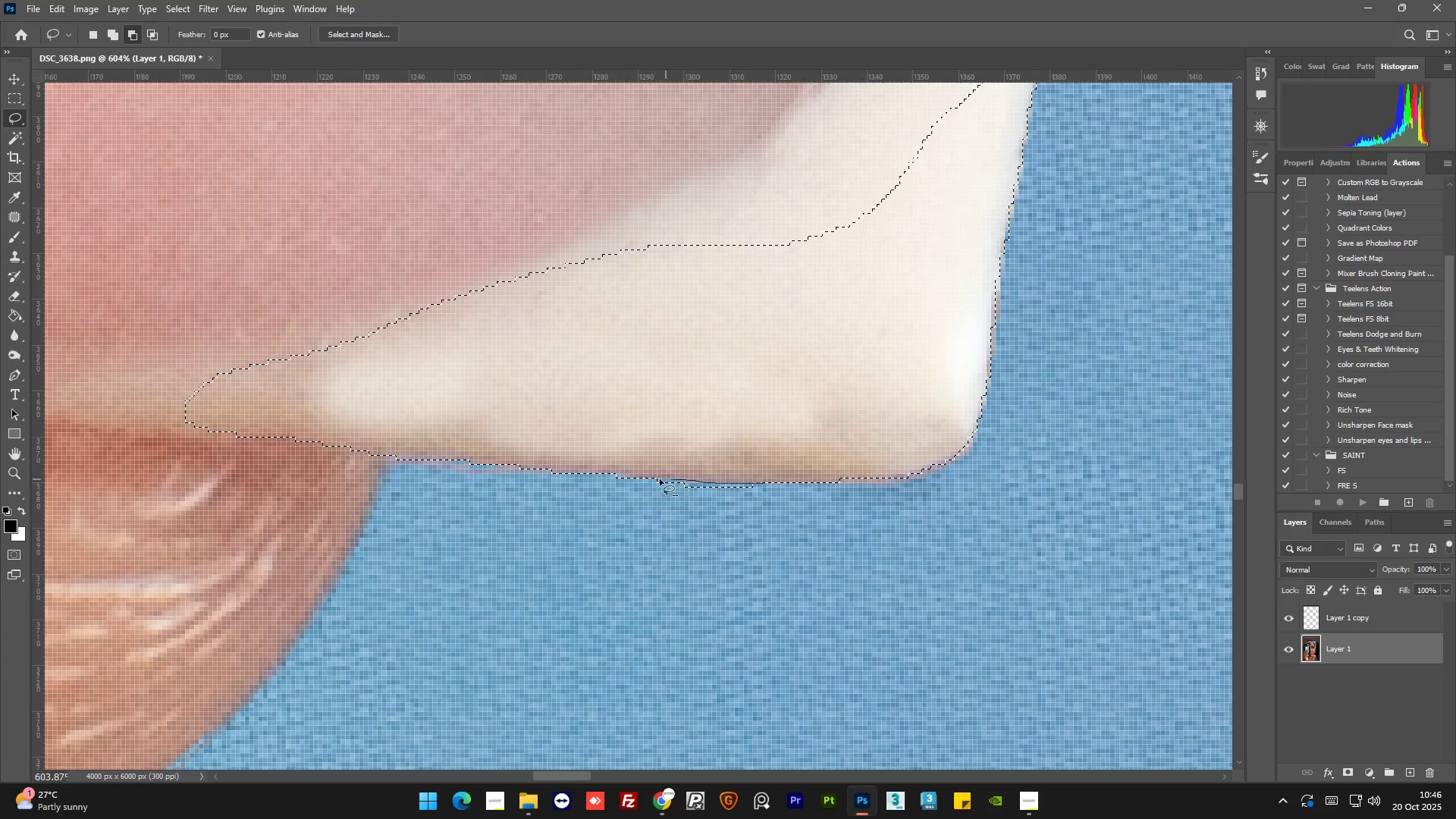 
hold_key(key=AltLeft, duration=1.52)
 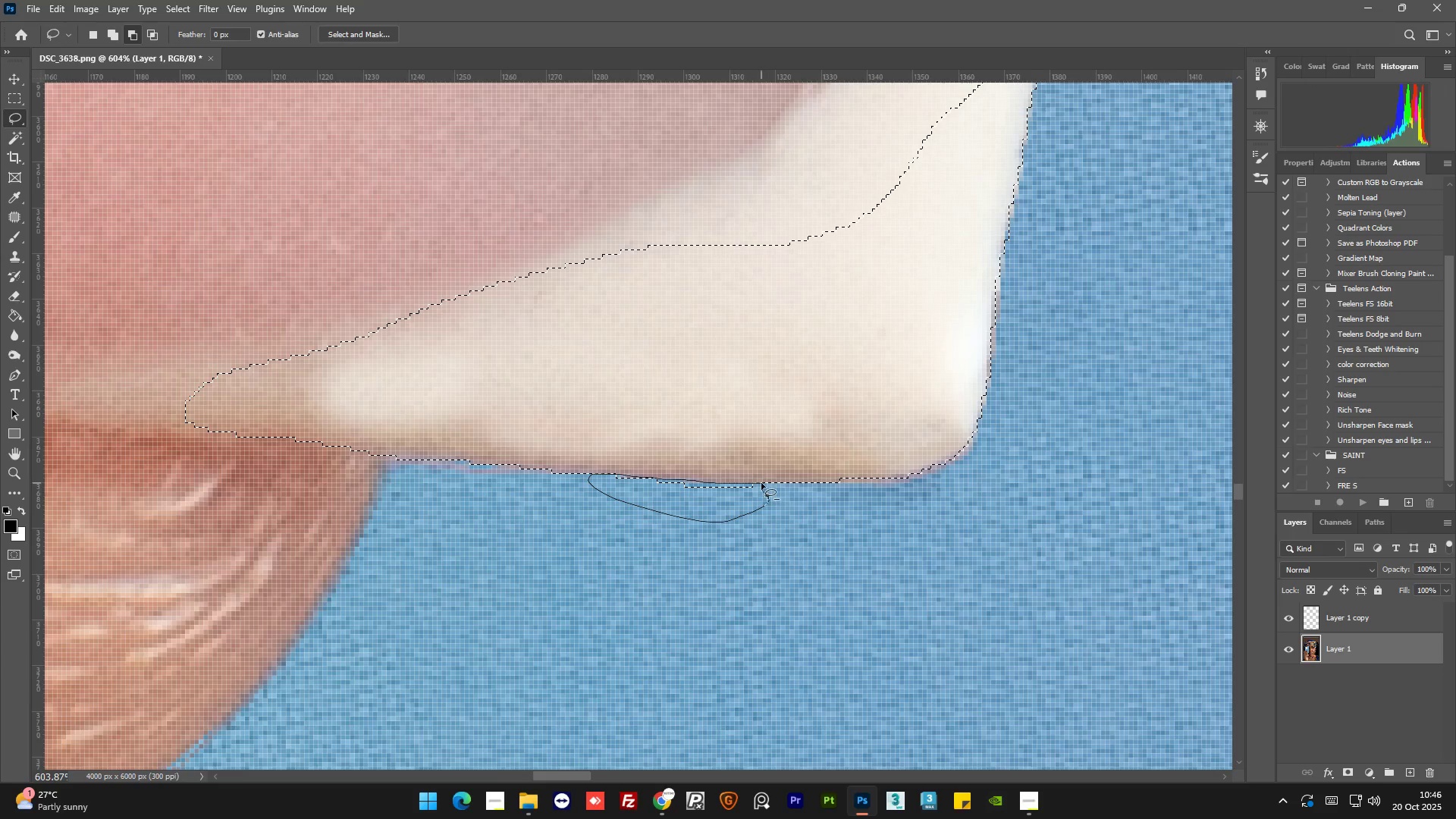 
hold_key(key=AltLeft, duration=0.89)
 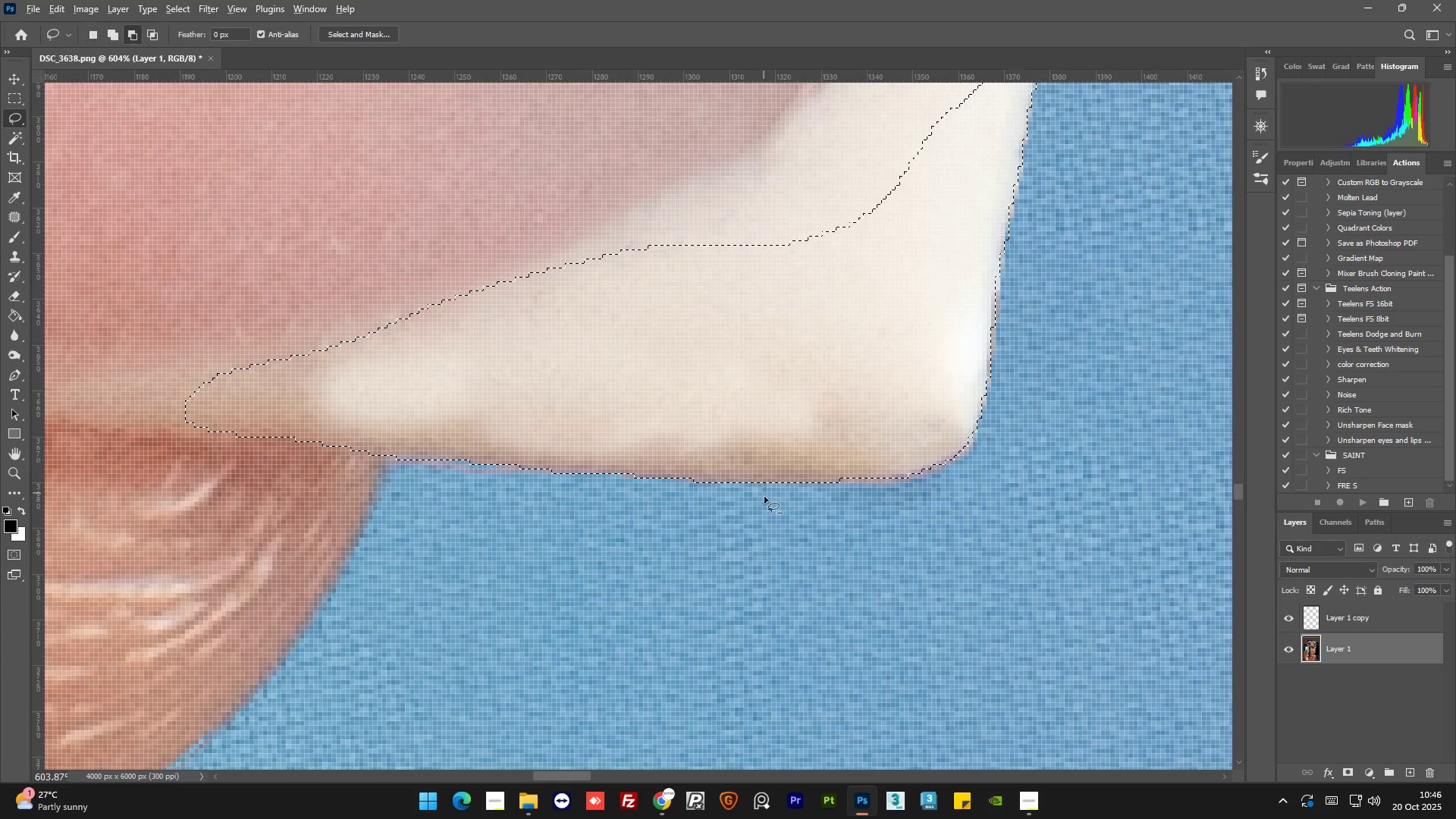 
hold_key(key=AltLeft, duration=1.26)
scroll: coordinate [788, 506], scroll_direction: down, amount: 8.0
 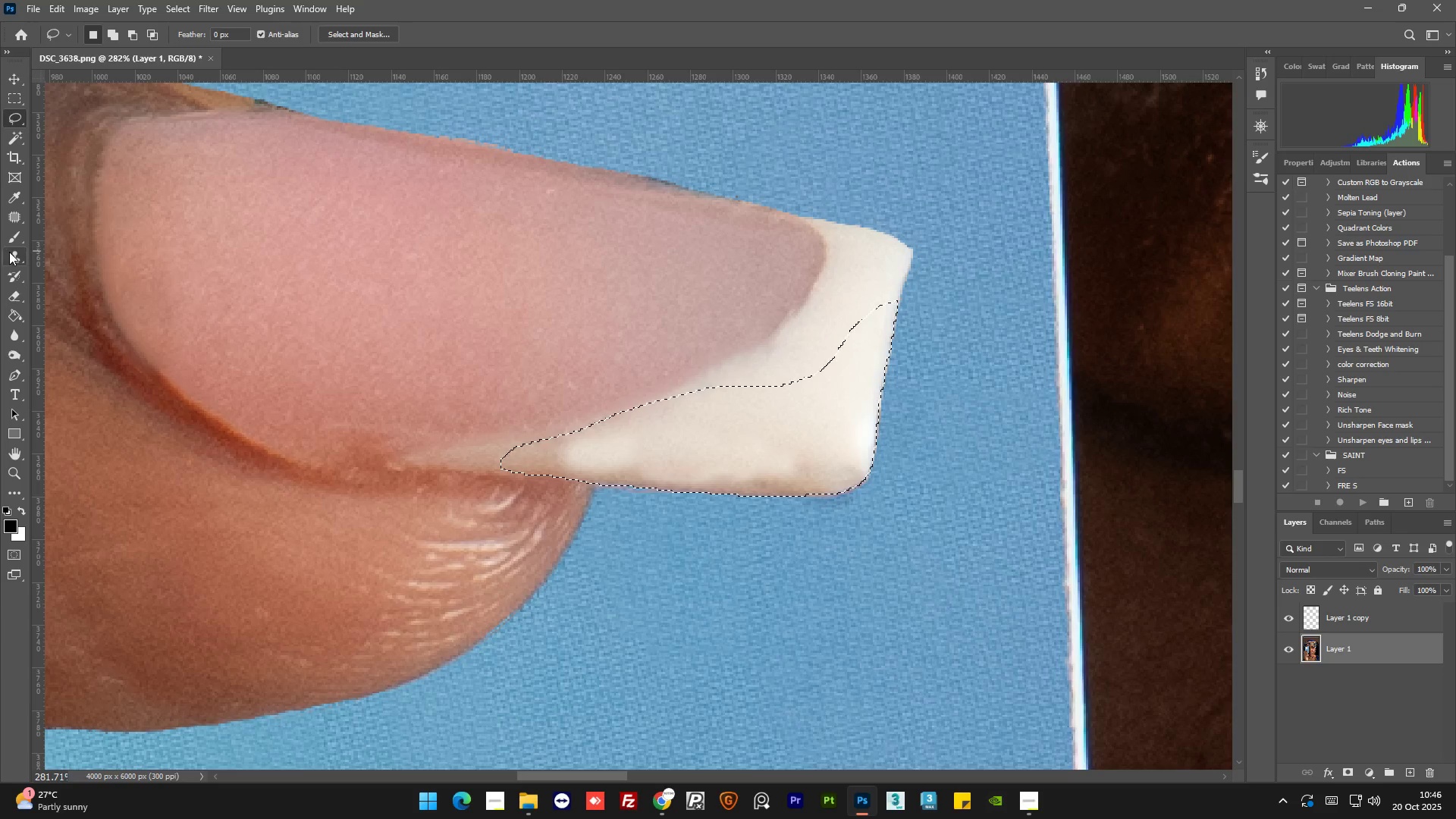 
left_click([15, 255])
 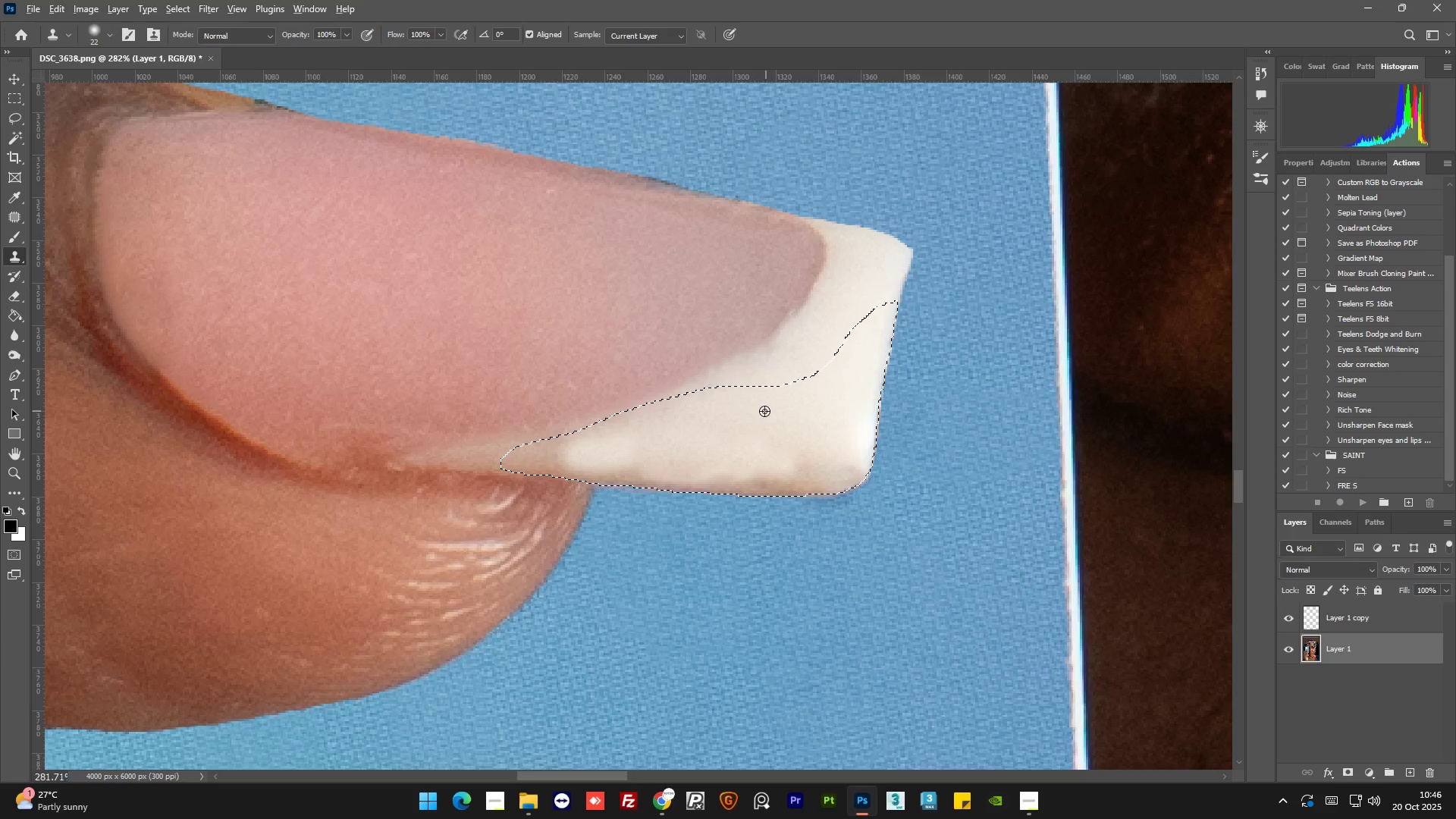 
hold_key(key=AltLeft, duration=0.55)
scroll: coordinate [789, 447], scroll_direction: up, amount: 2.0
 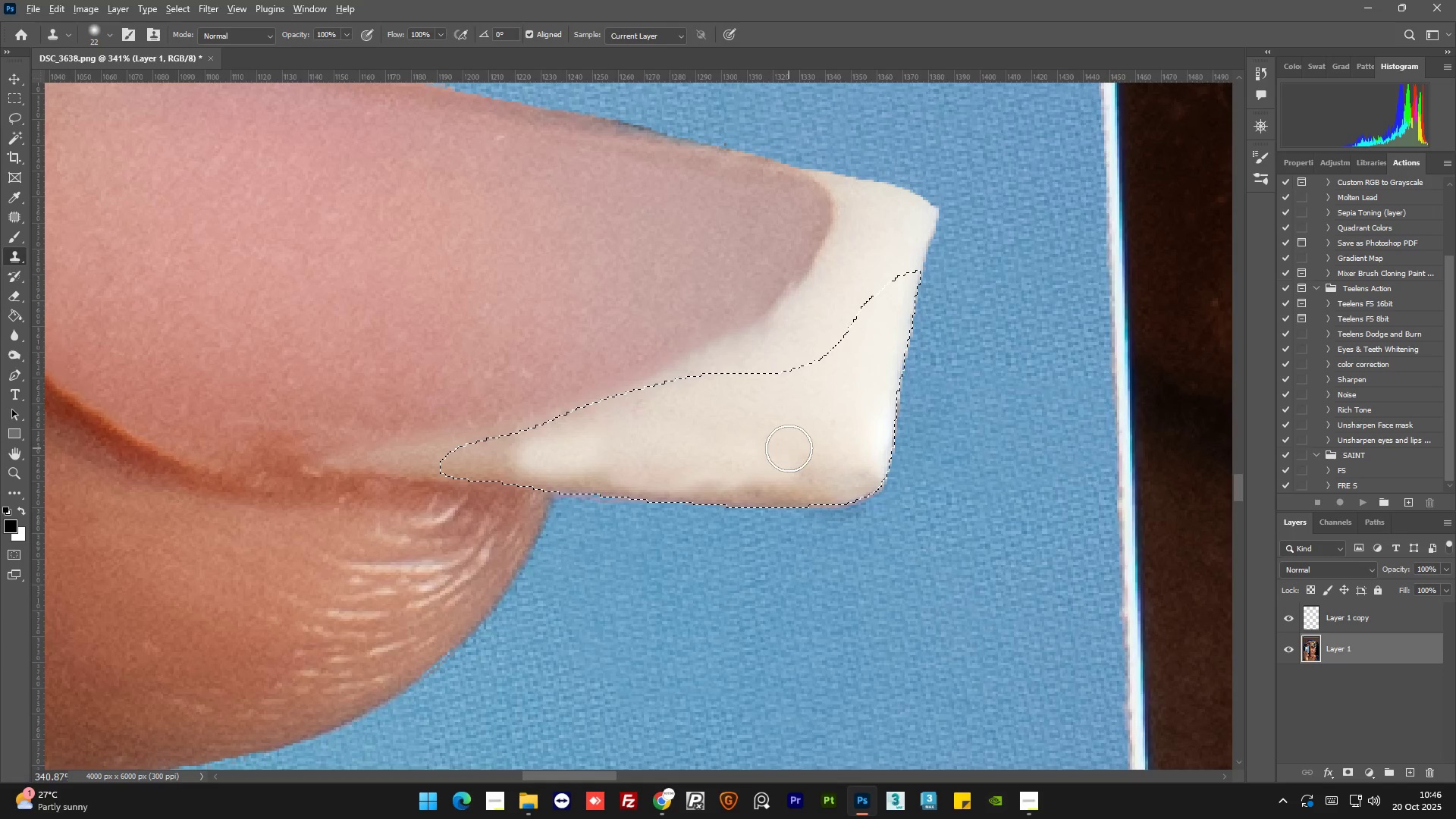 
hold_key(key=AltLeft, duration=0.42)
 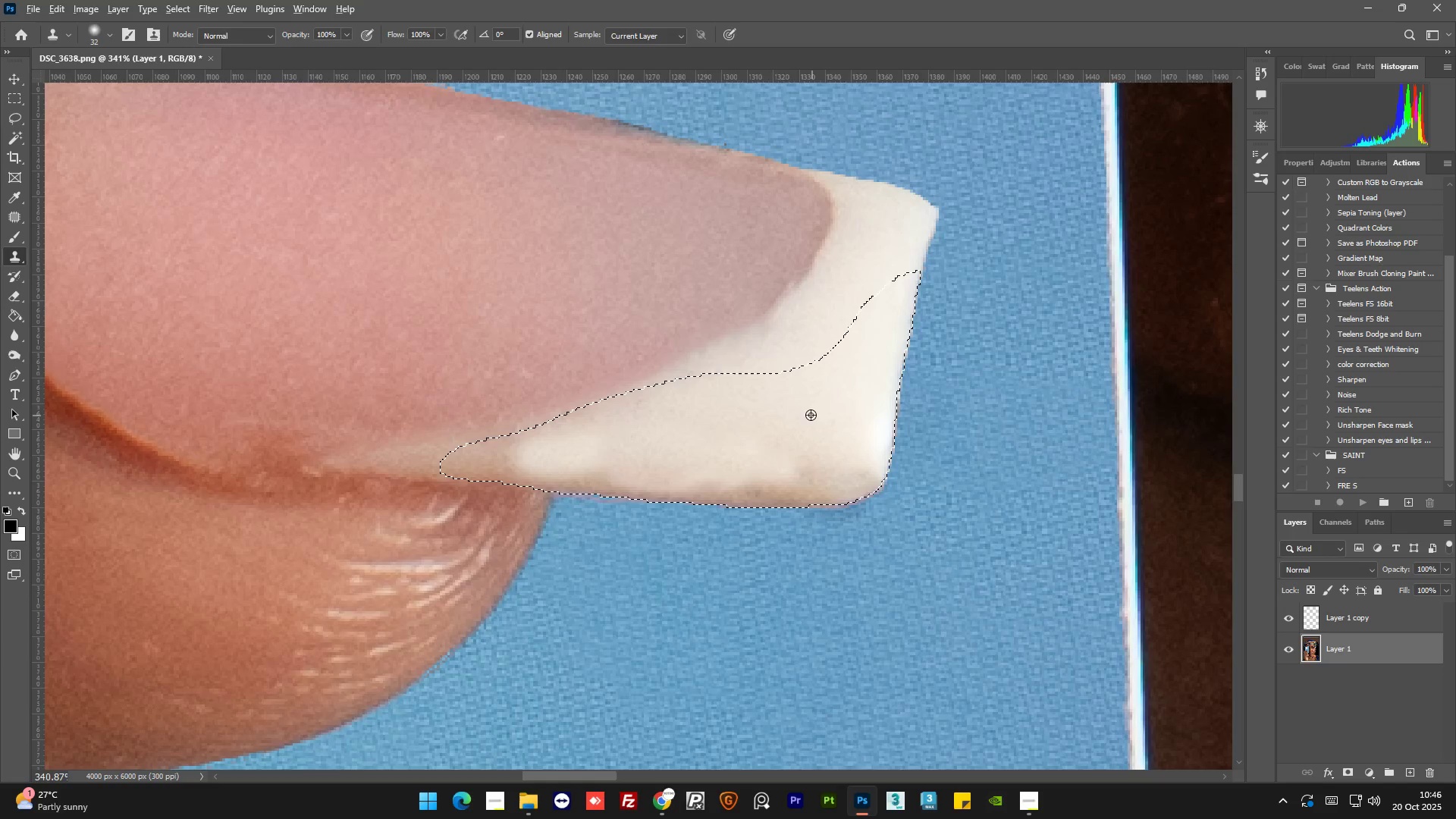 
key(Alt+AltLeft)
 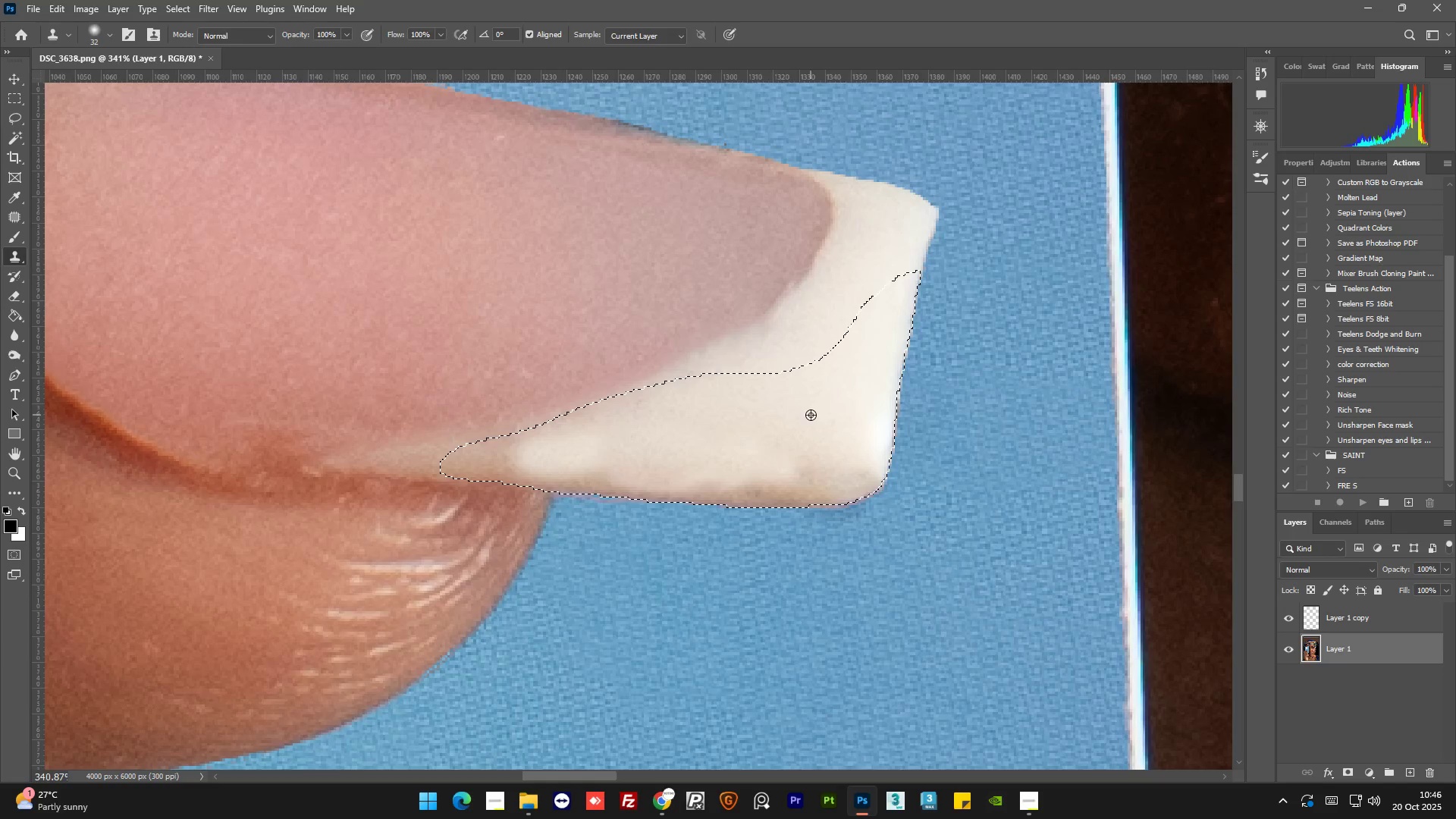 
left_click_drag(start_coordinate=[811, 415], to_coordinate=[811, 420])
 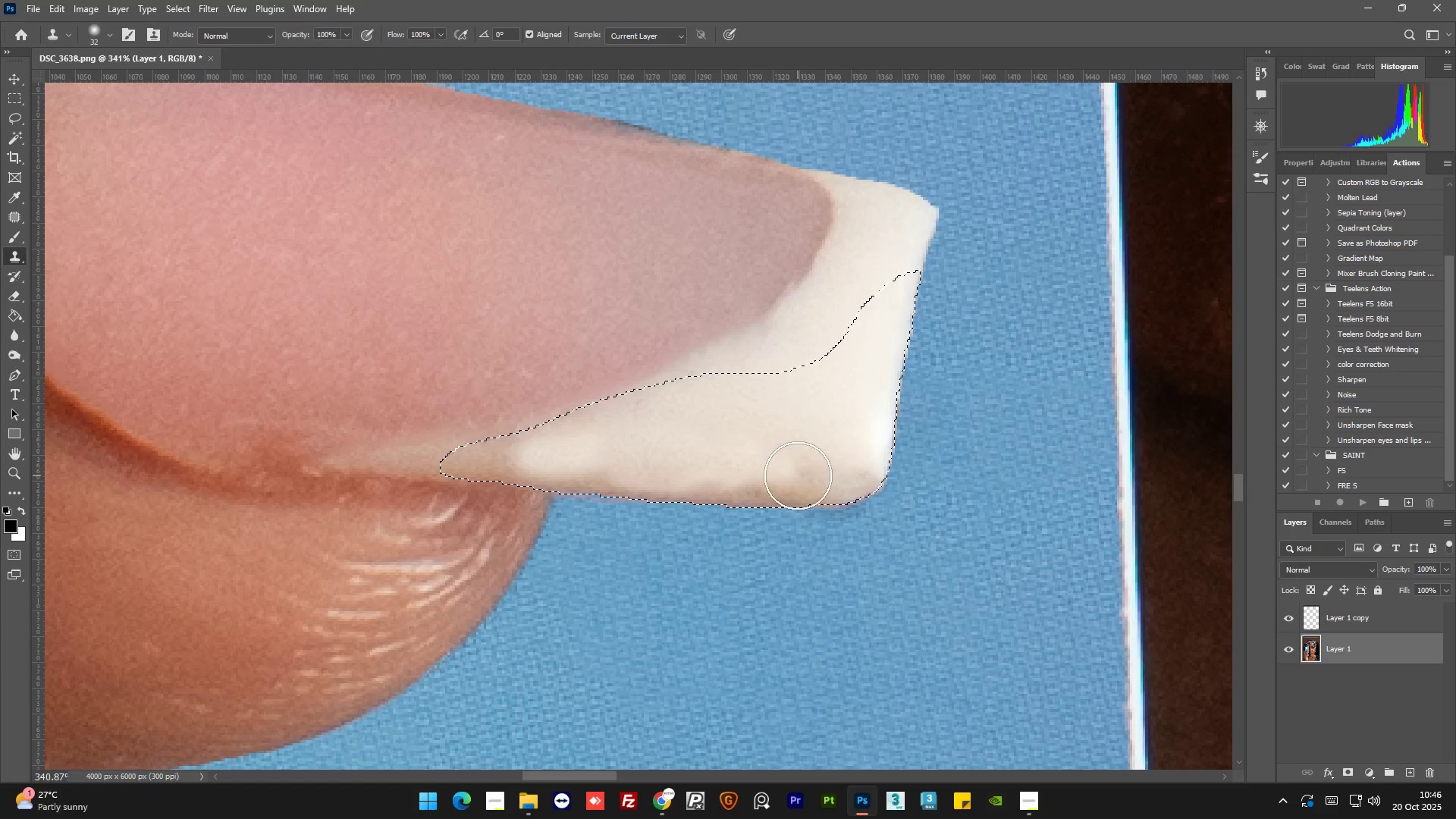 
left_click_drag(start_coordinate=[803, 471], to_coordinate=[715, 466])
 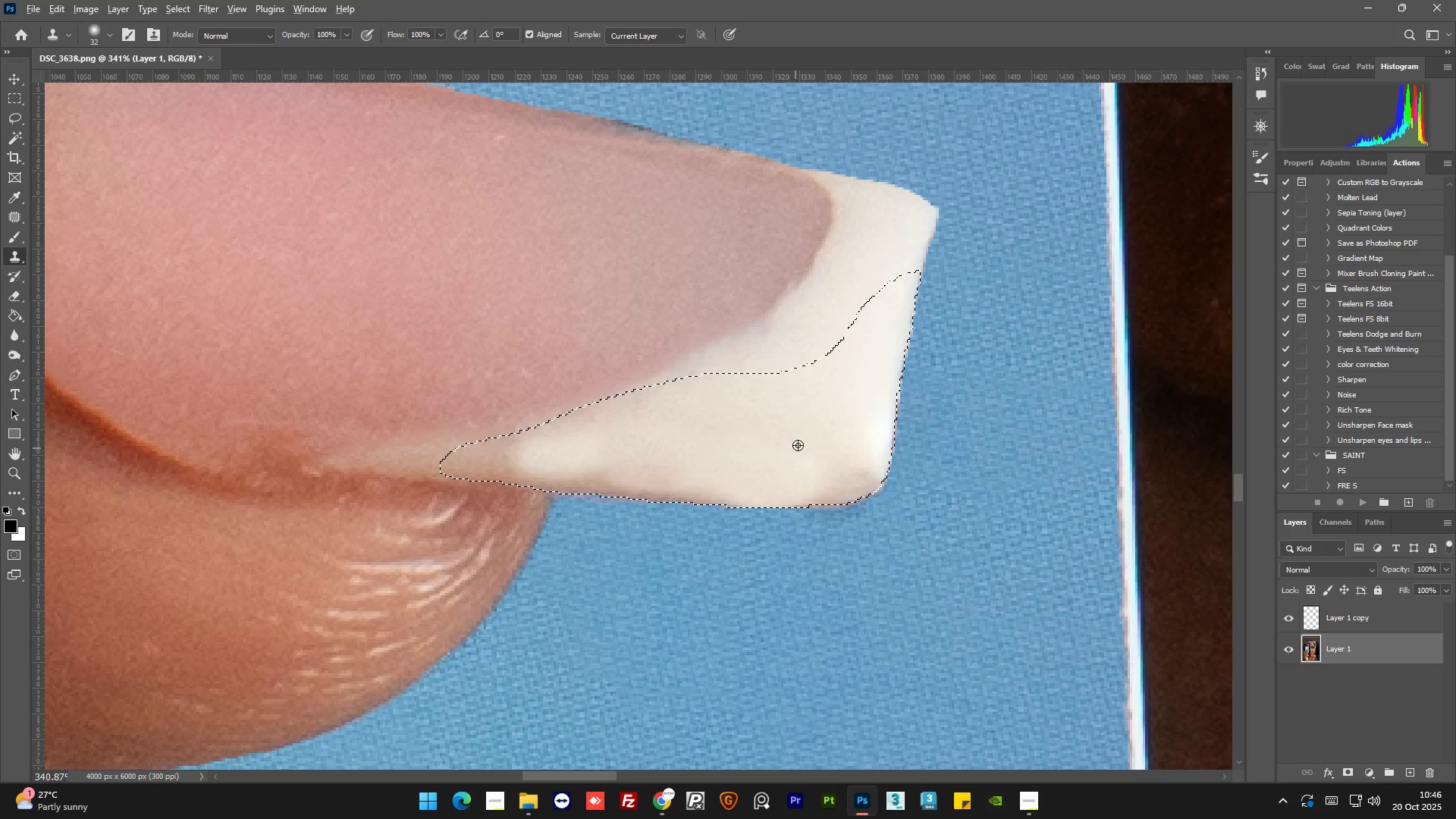 
key(Alt+AltLeft)
 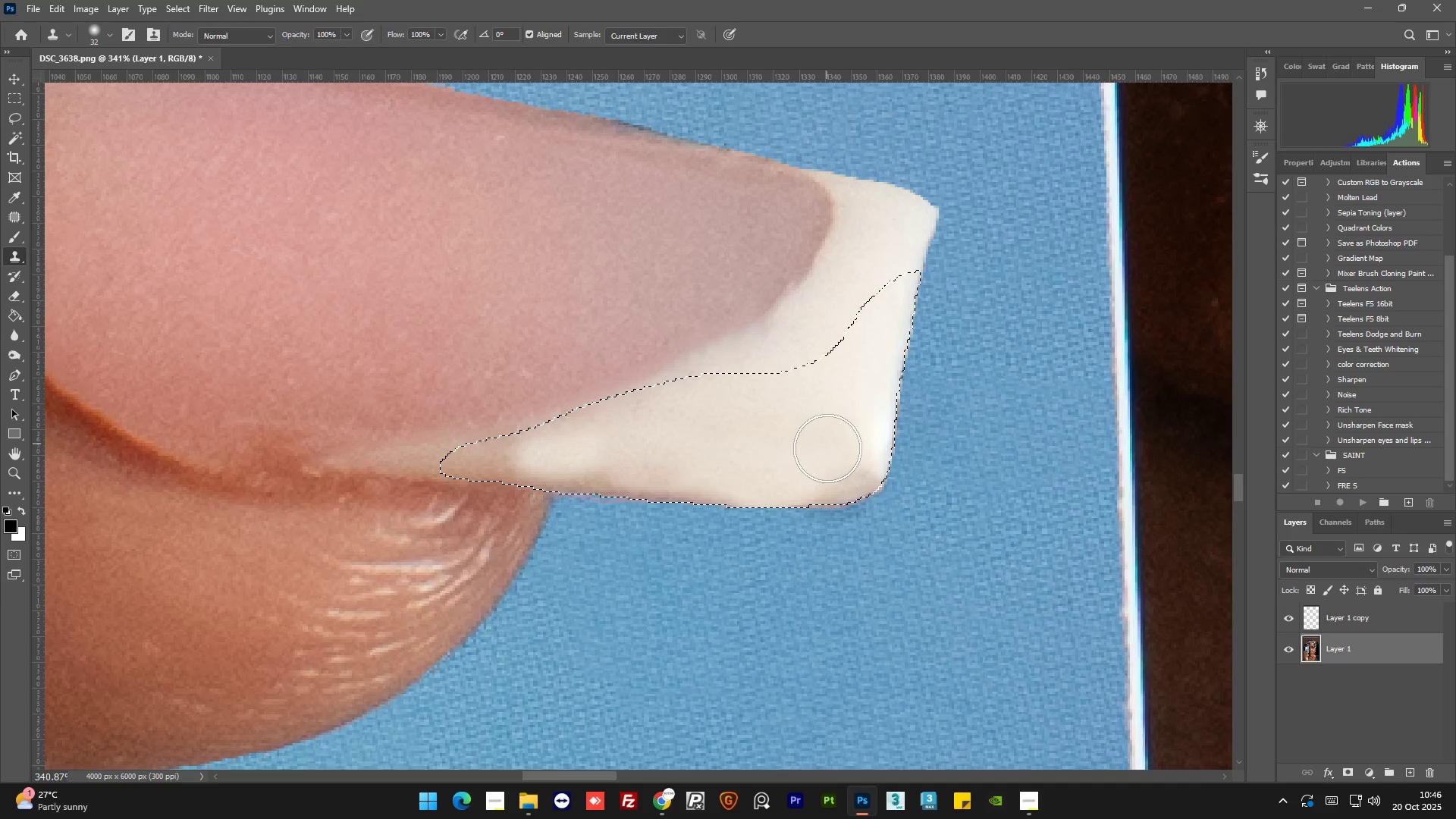 
left_click_drag(start_coordinate=[824, 460], to_coordinate=[855, 454])
 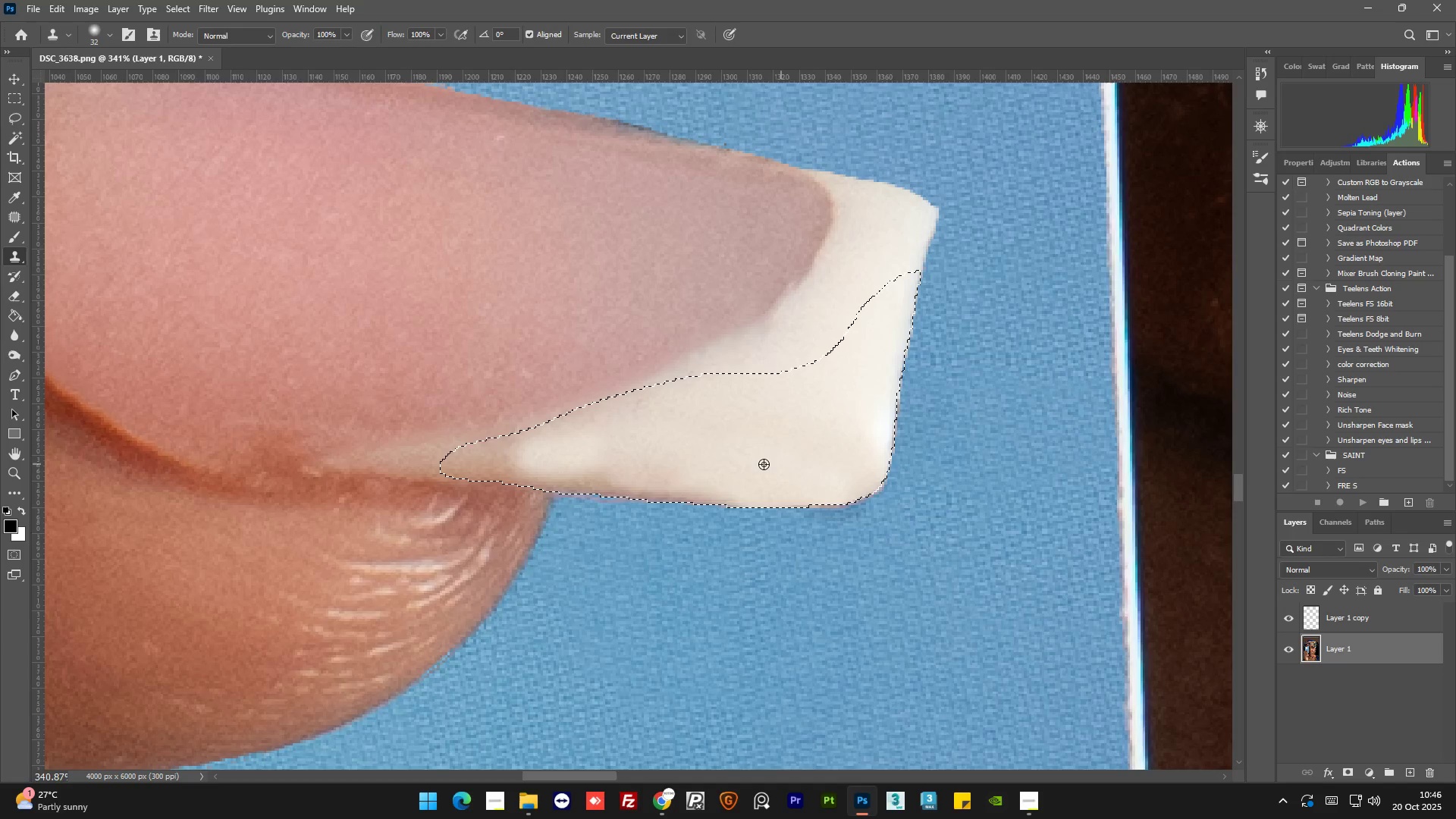 
hold_key(key=AltLeft, duration=0.31)
 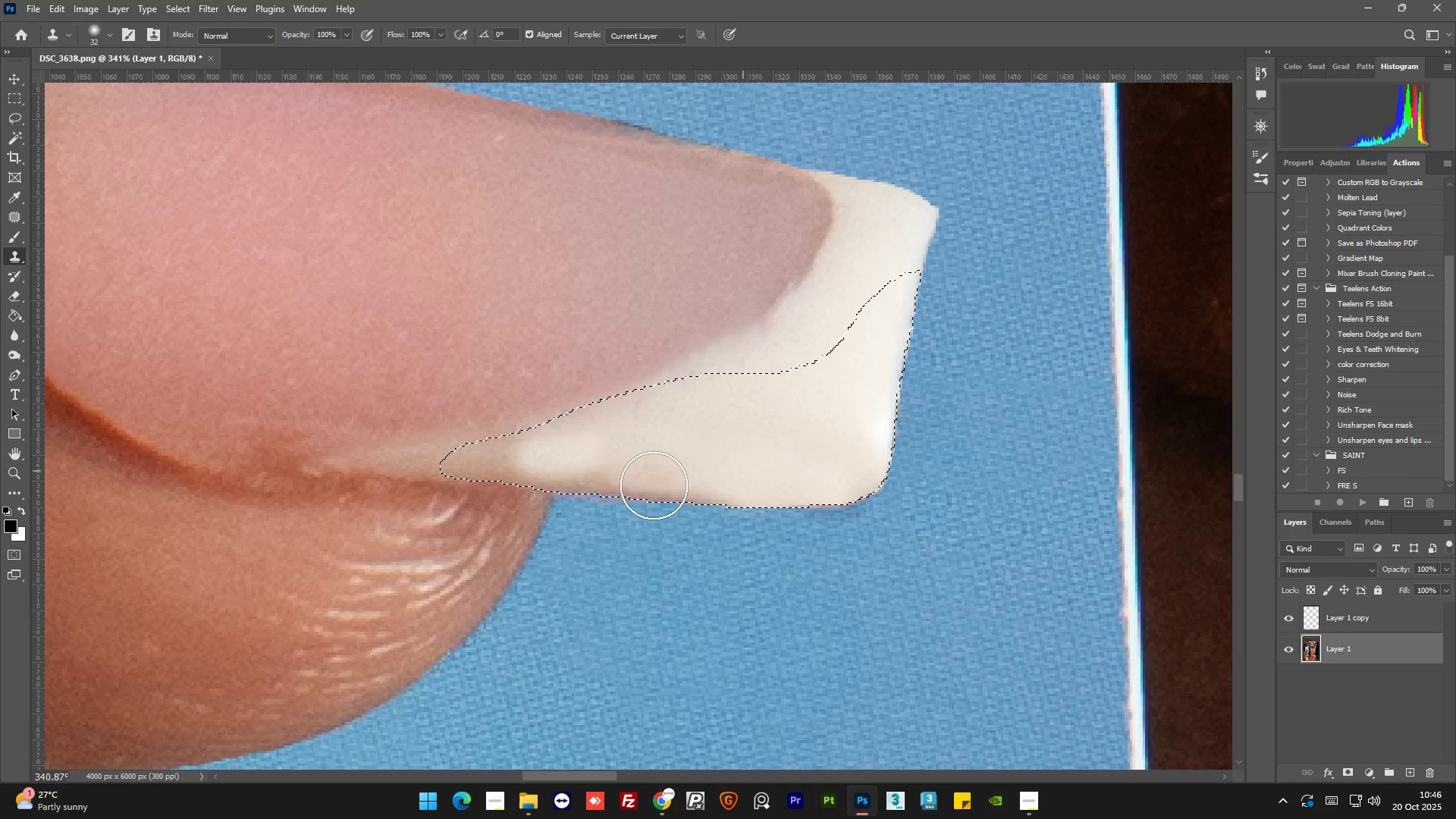 
left_click_drag(start_coordinate=[727, 479], to_coordinate=[516, 467])
 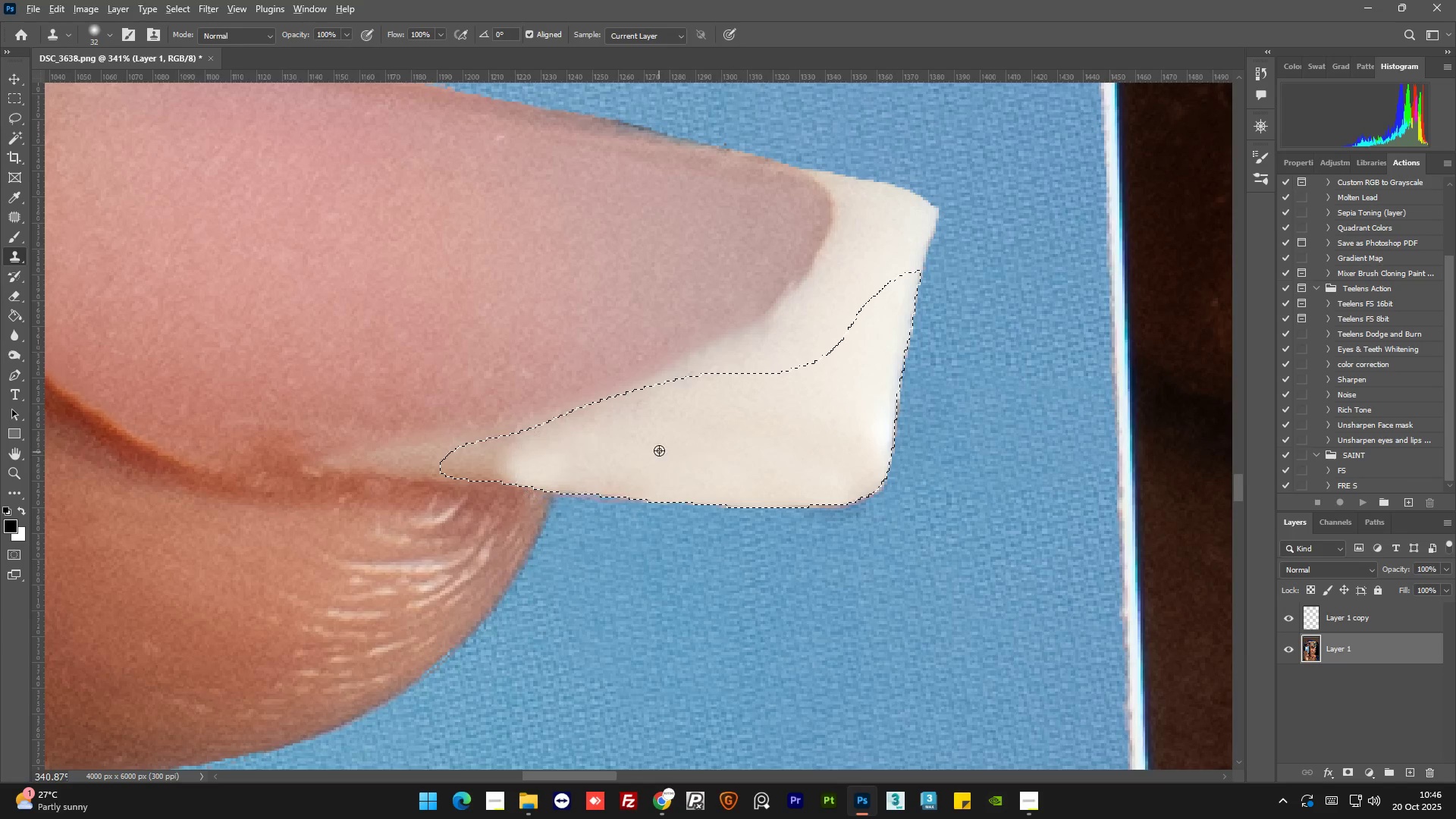 
key(Alt+AltLeft)
 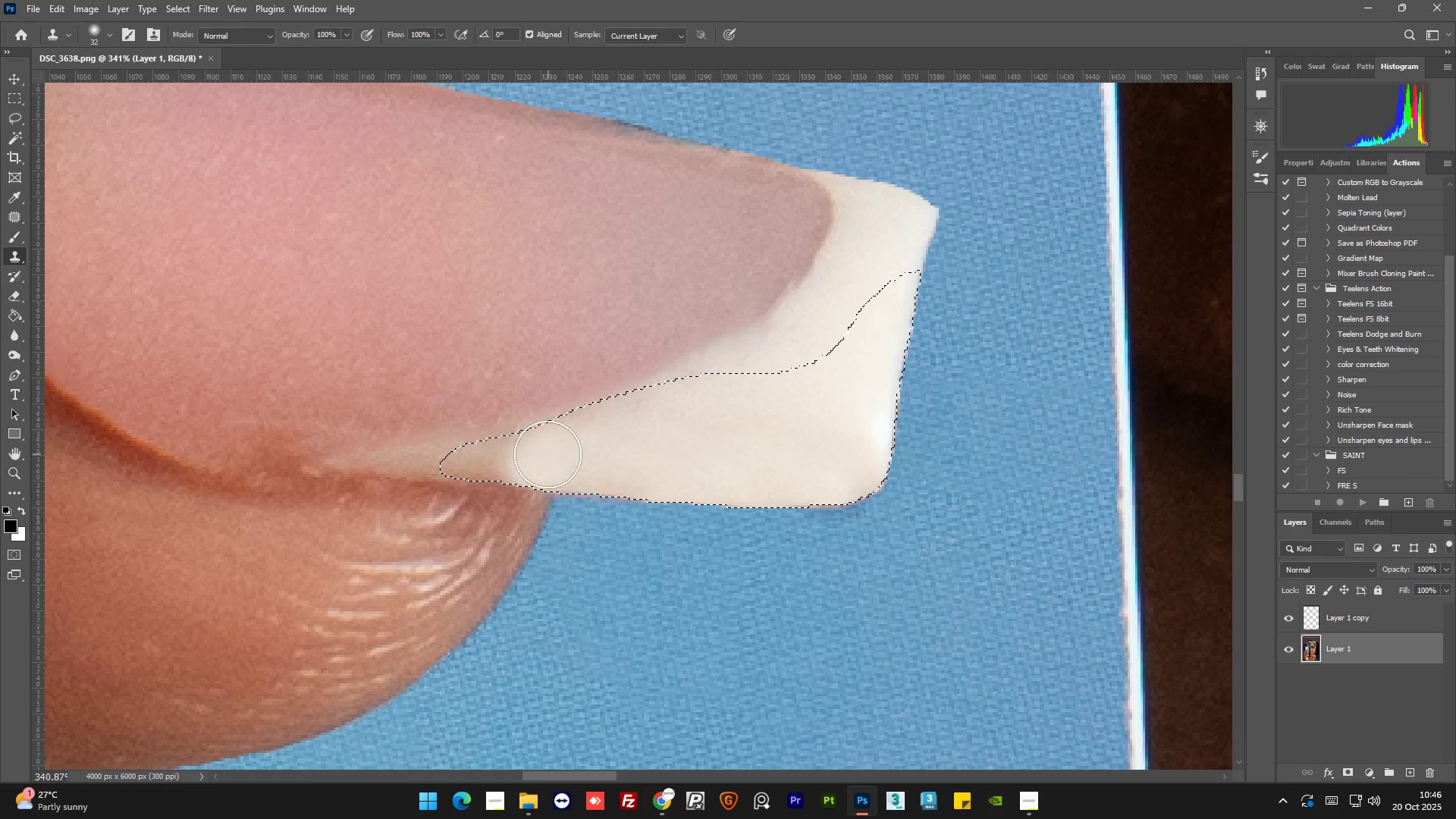 
left_click_drag(start_coordinate=[524, 462], to_coordinate=[513, 468])
 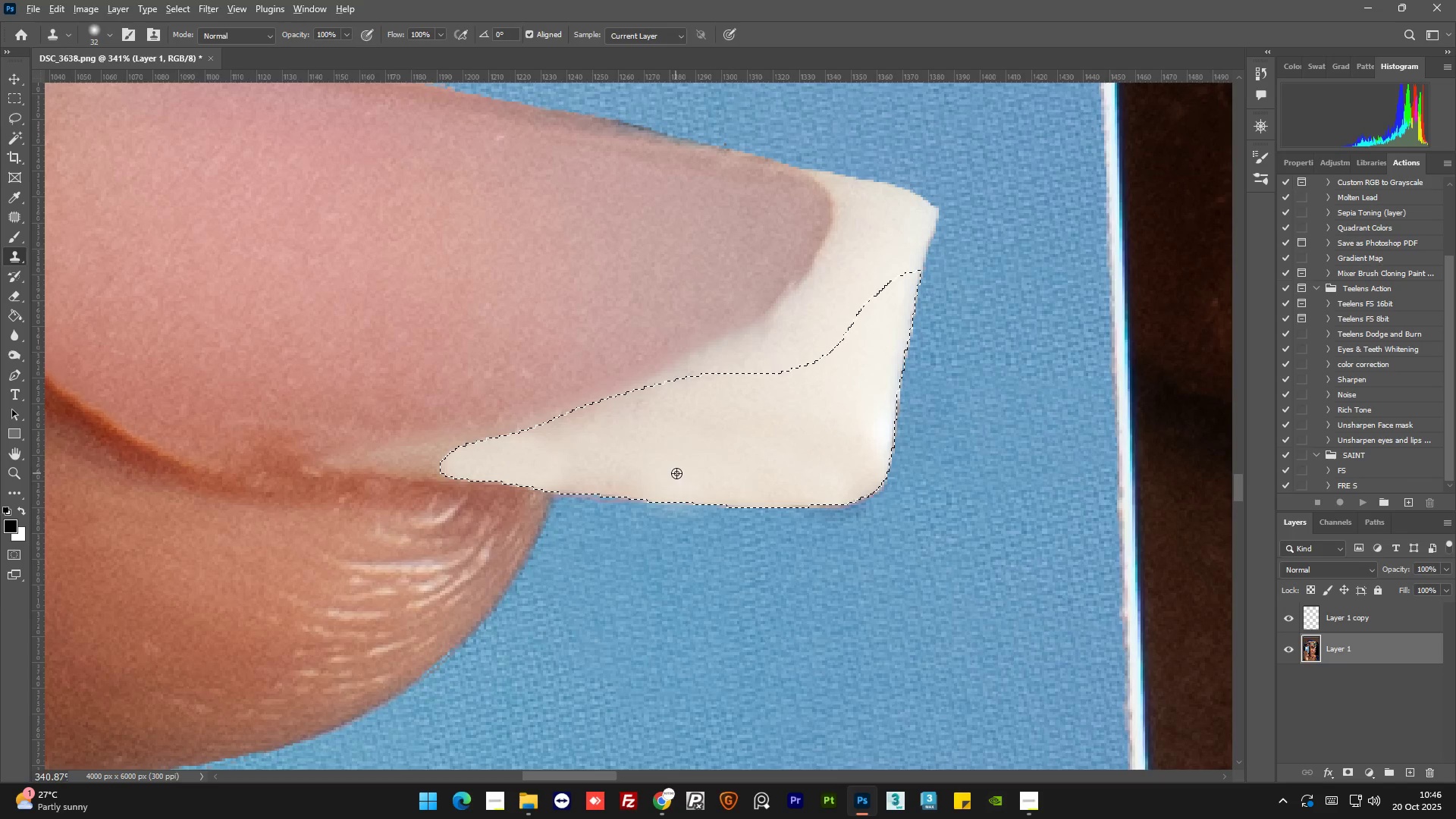 
hold_key(key=AltLeft, duration=1.23)
scroll: coordinate [697, 459], scroll_direction: down, amount: 1.0
 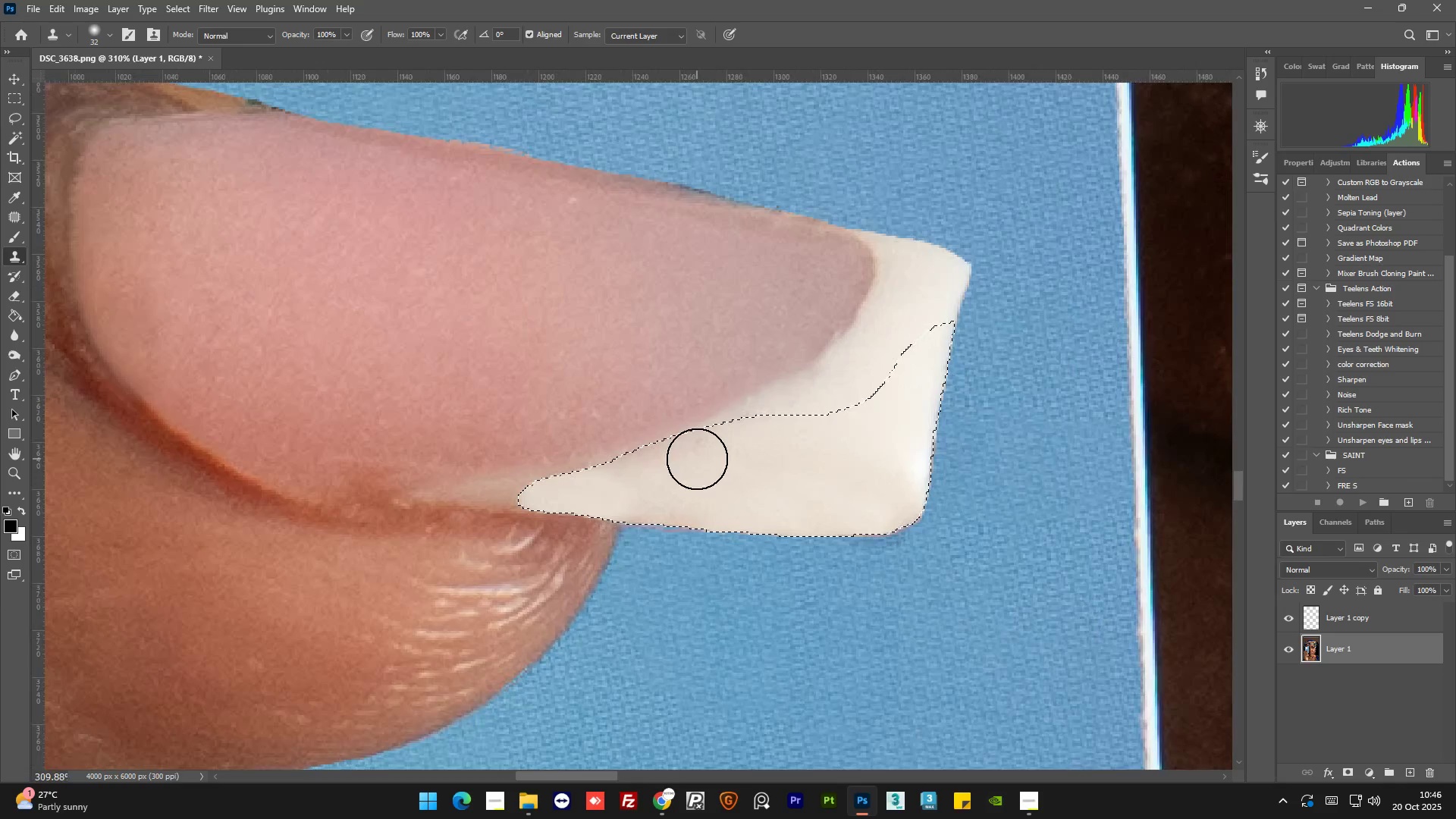 
hold_key(key=AltLeft, duration=1.39)
 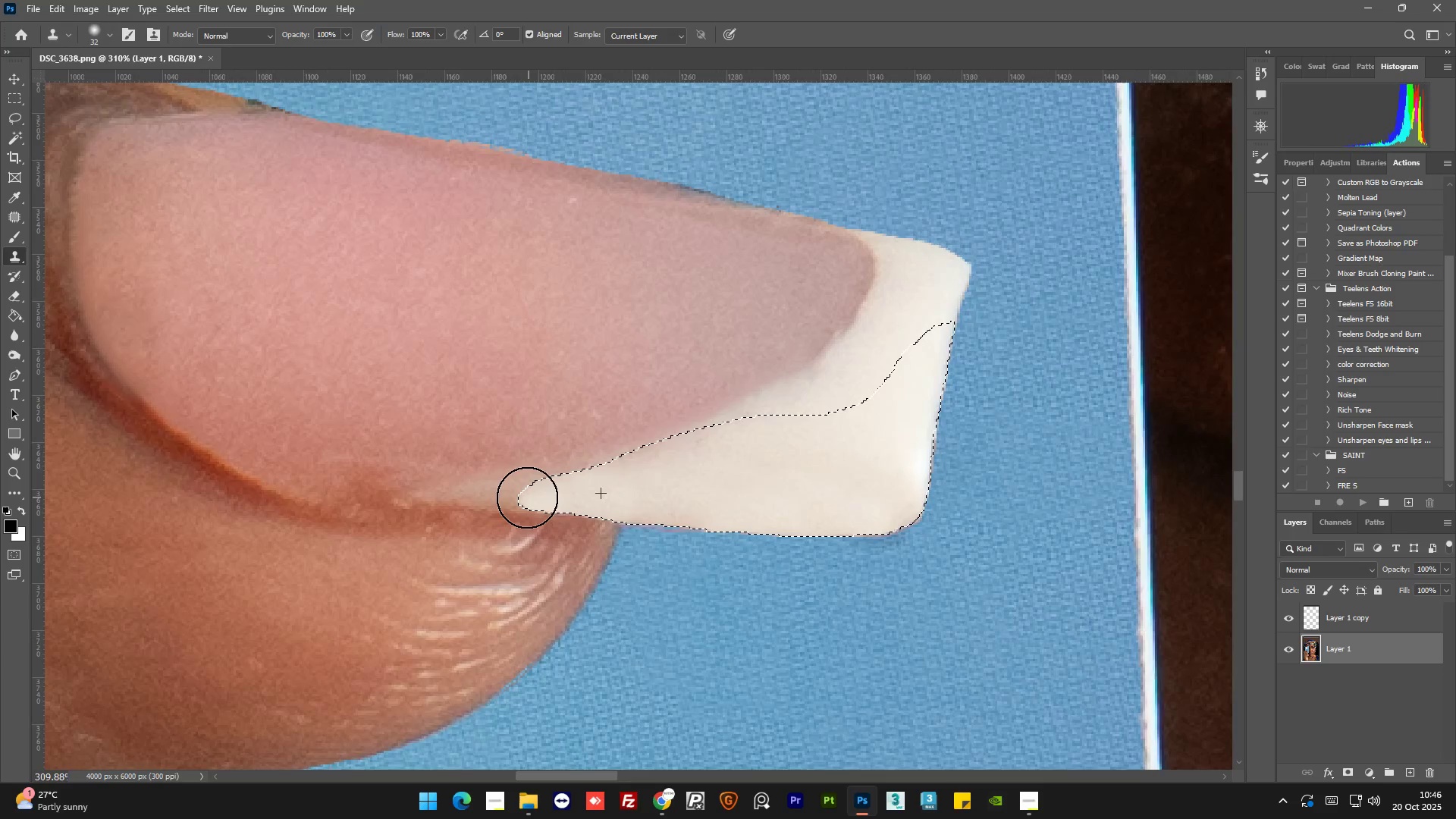 
key(Control+Z)
 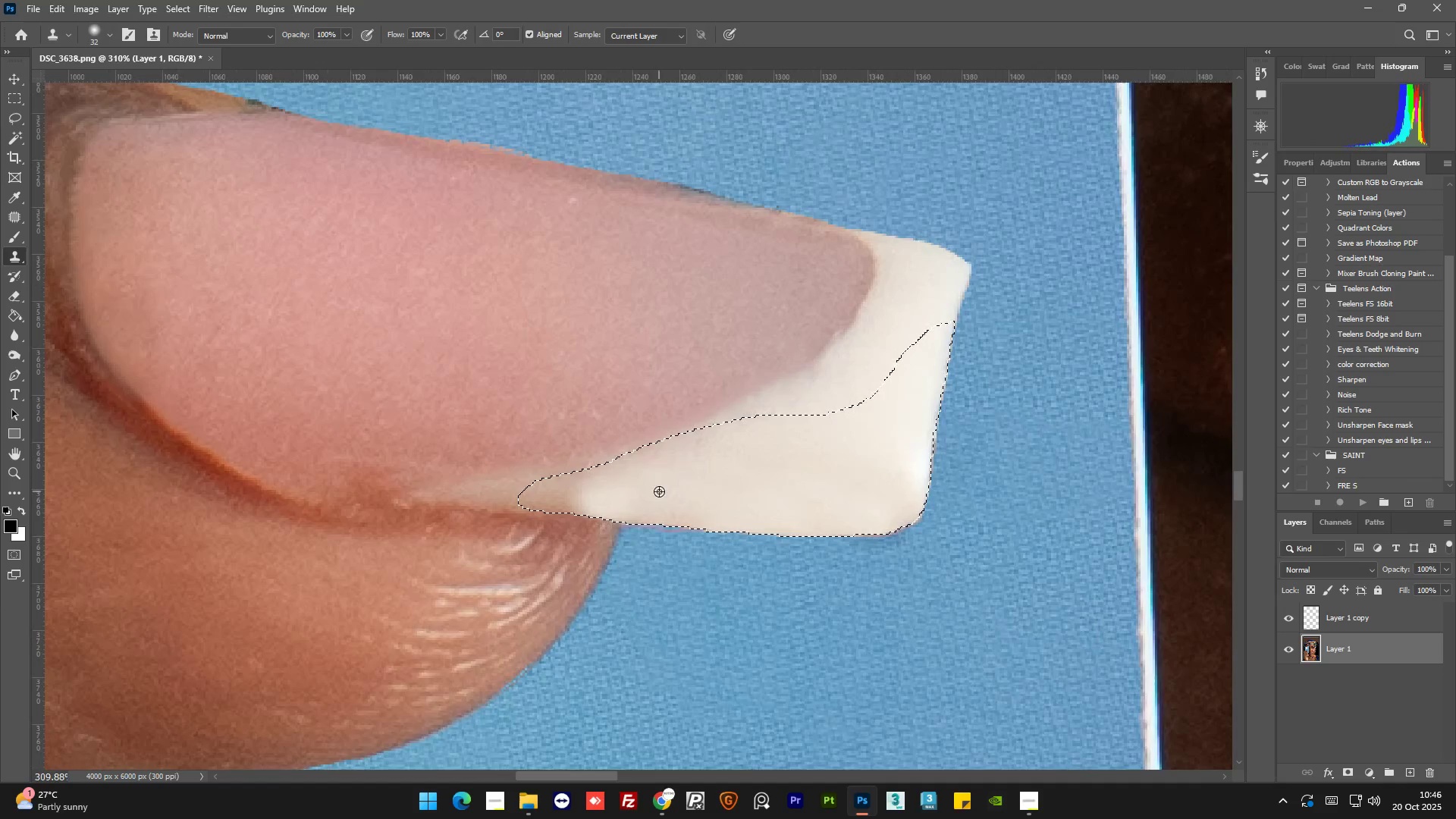 
hold_key(key=AltLeft, duration=1.22)
left_click_drag(start_coordinate=[592, 494], to_coordinate=[610, 500])
 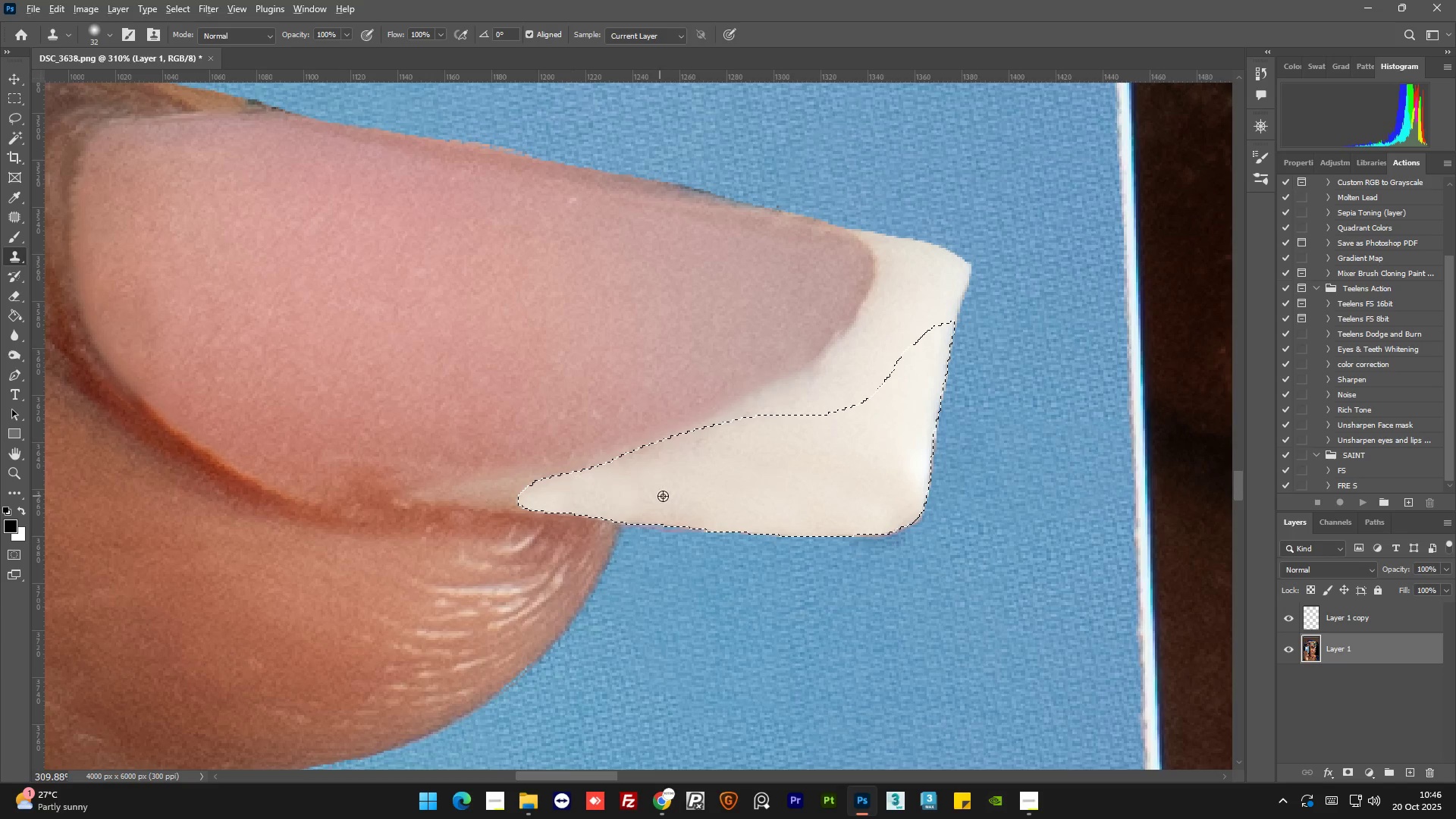 
left_click_drag(start_coordinate=[663, 496], to_coordinate=[667, 494])
 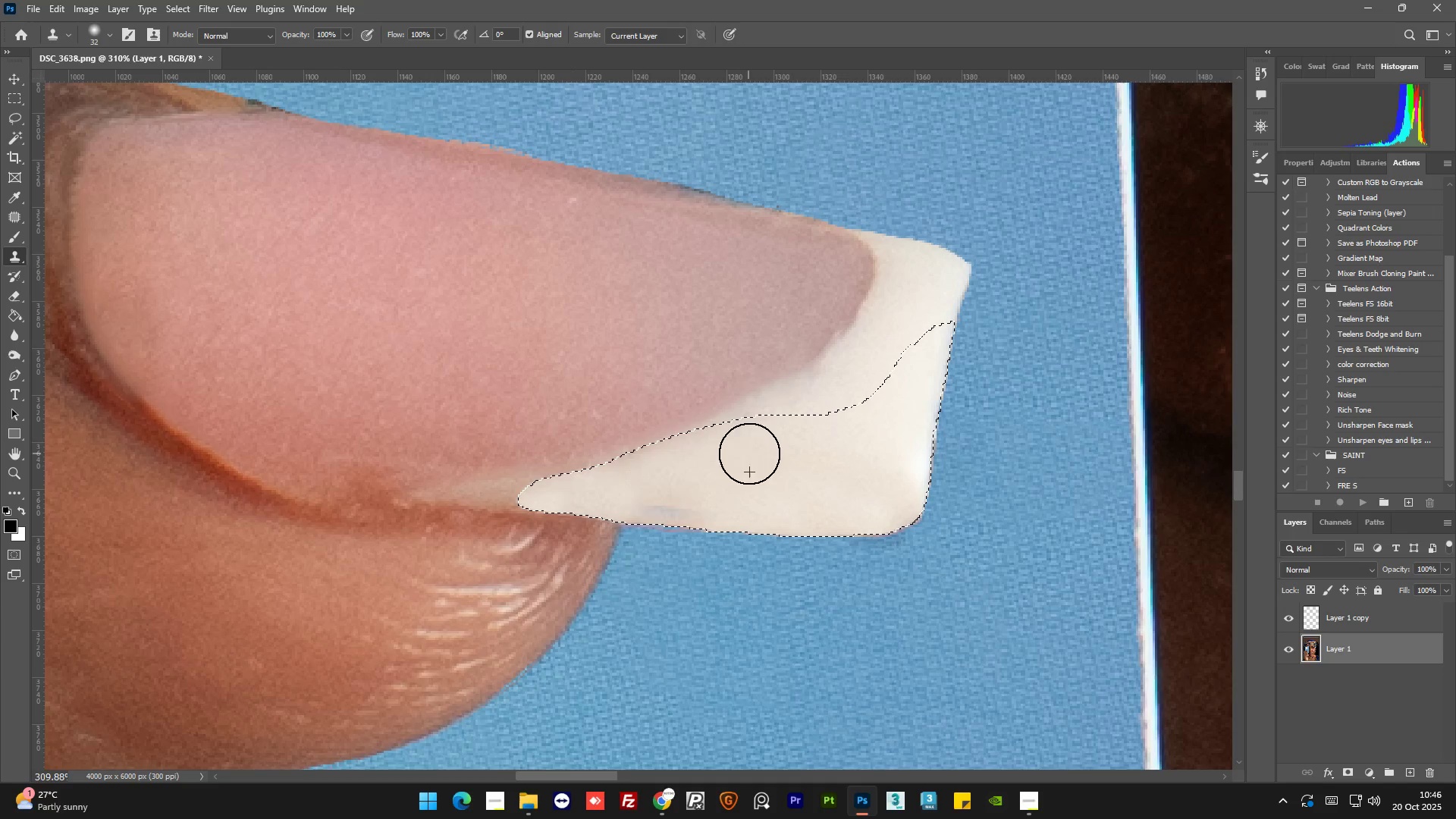 
left_click_drag(start_coordinate=[661, 477], to_coordinate=[620, 467])
 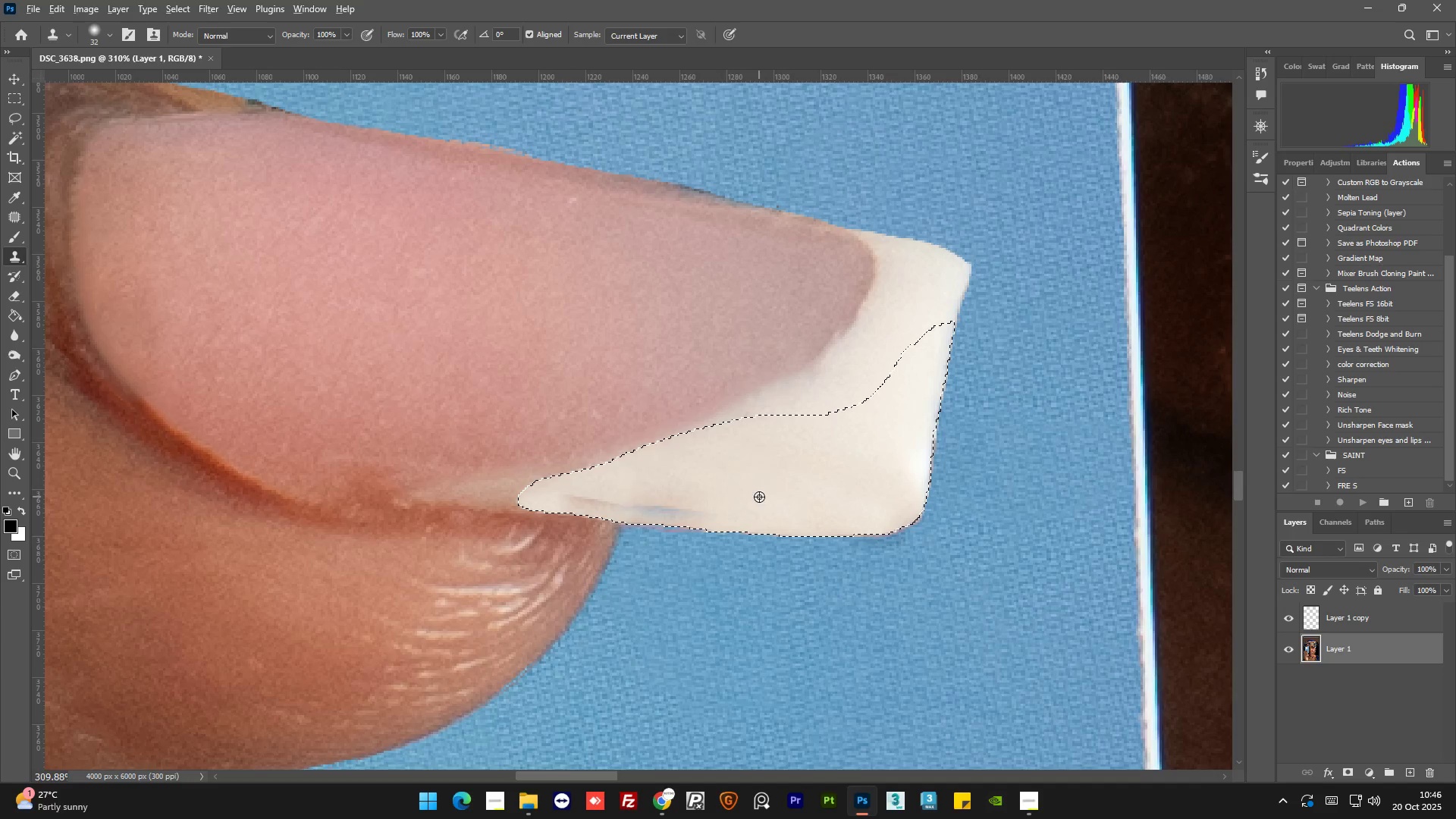 
key(Alt+AltLeft)
 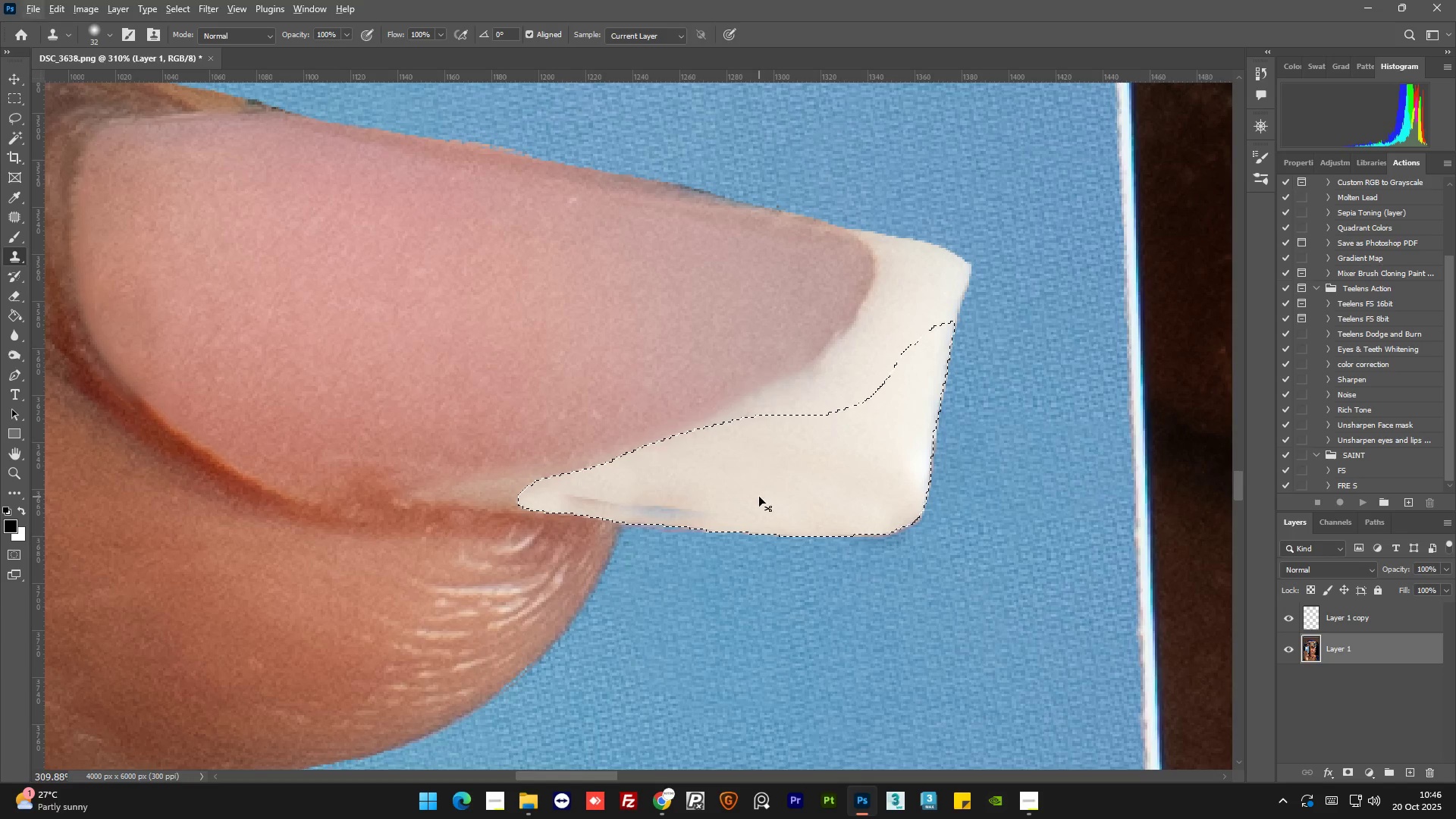 
key(Control+Z)
 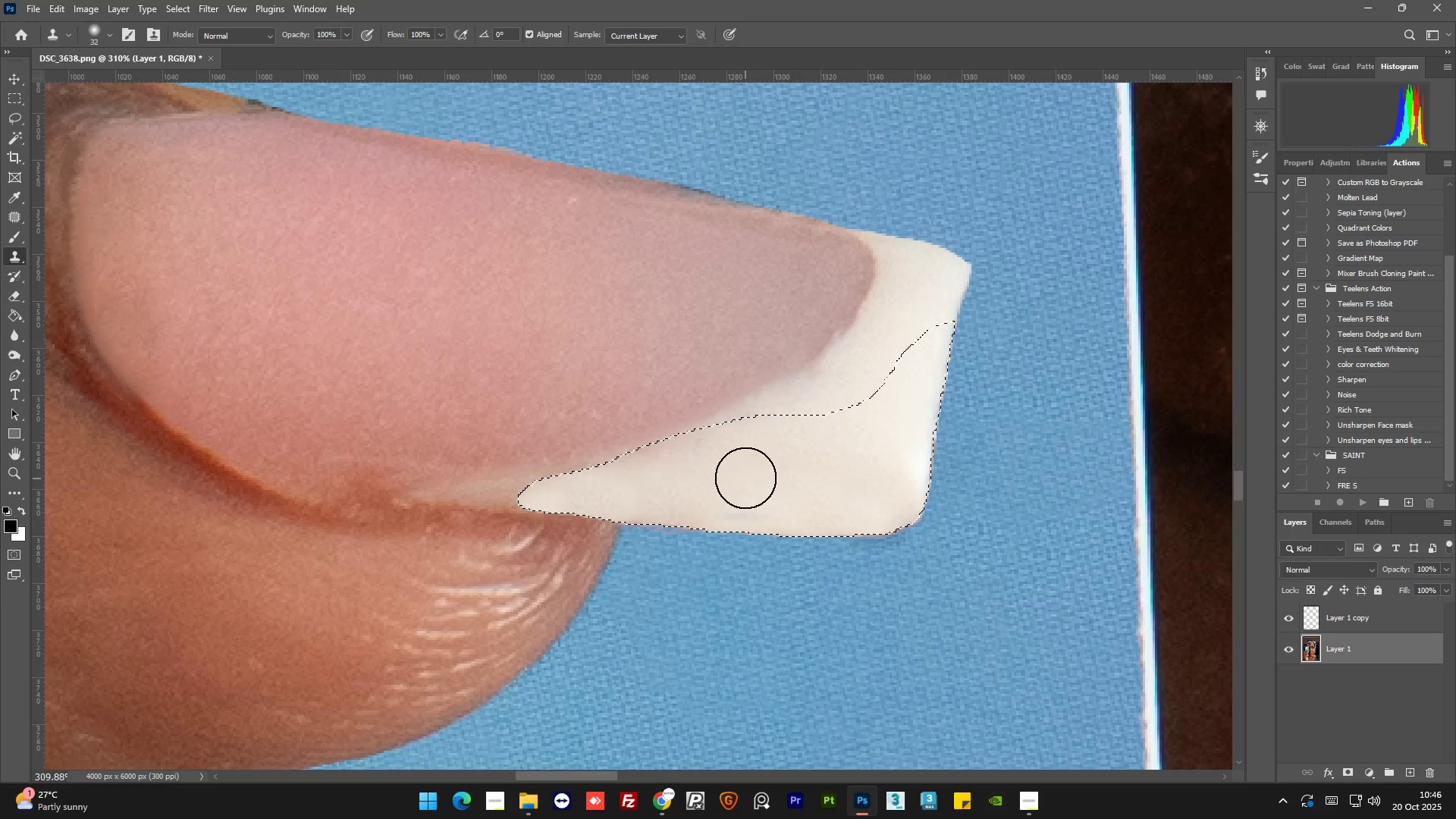 
hold_key(key=AltLeft, duration=0.42)
 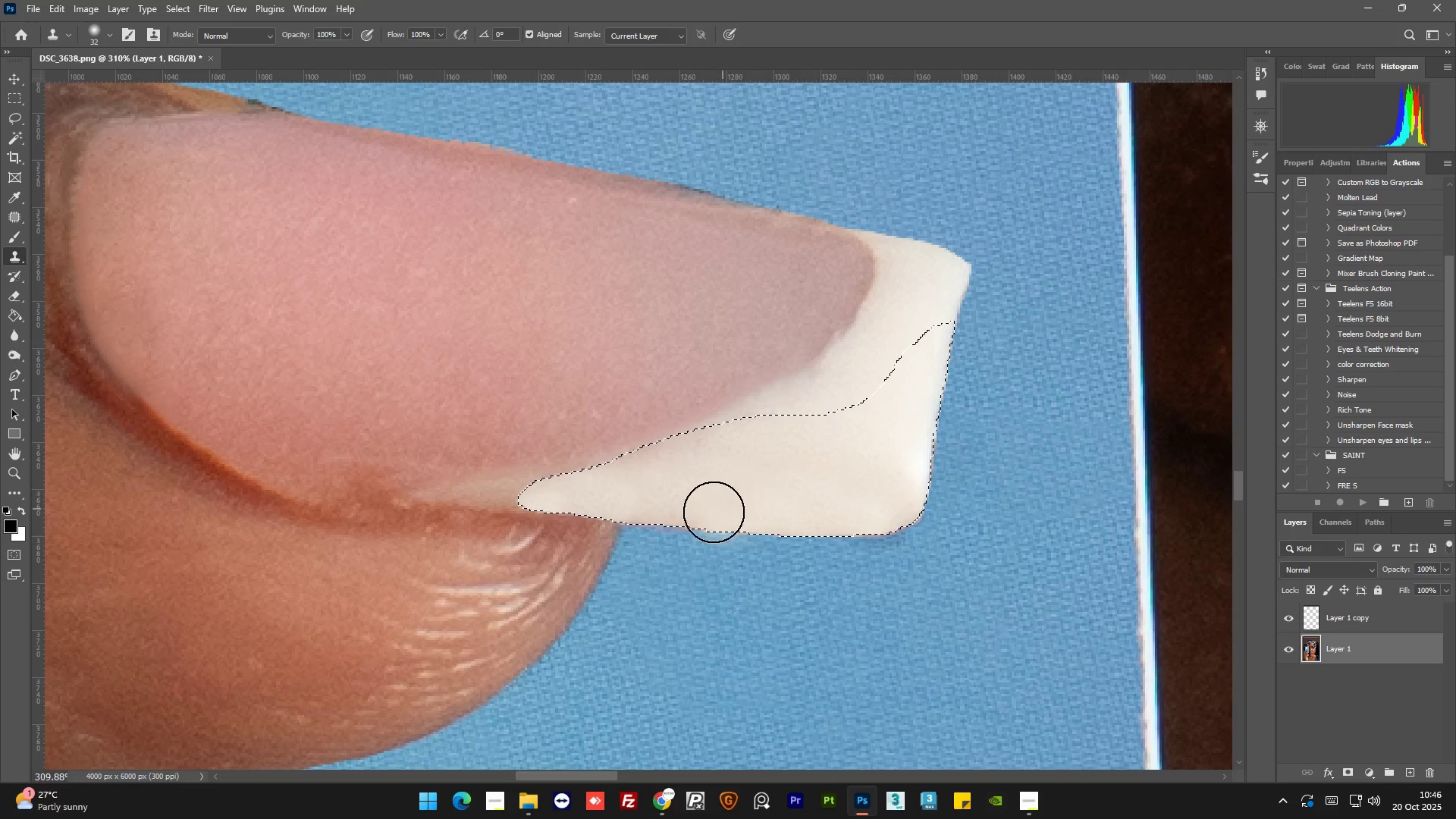 
left_click_drag(start_coordinate=[708, 513], to_coordinate=[670, 526])
 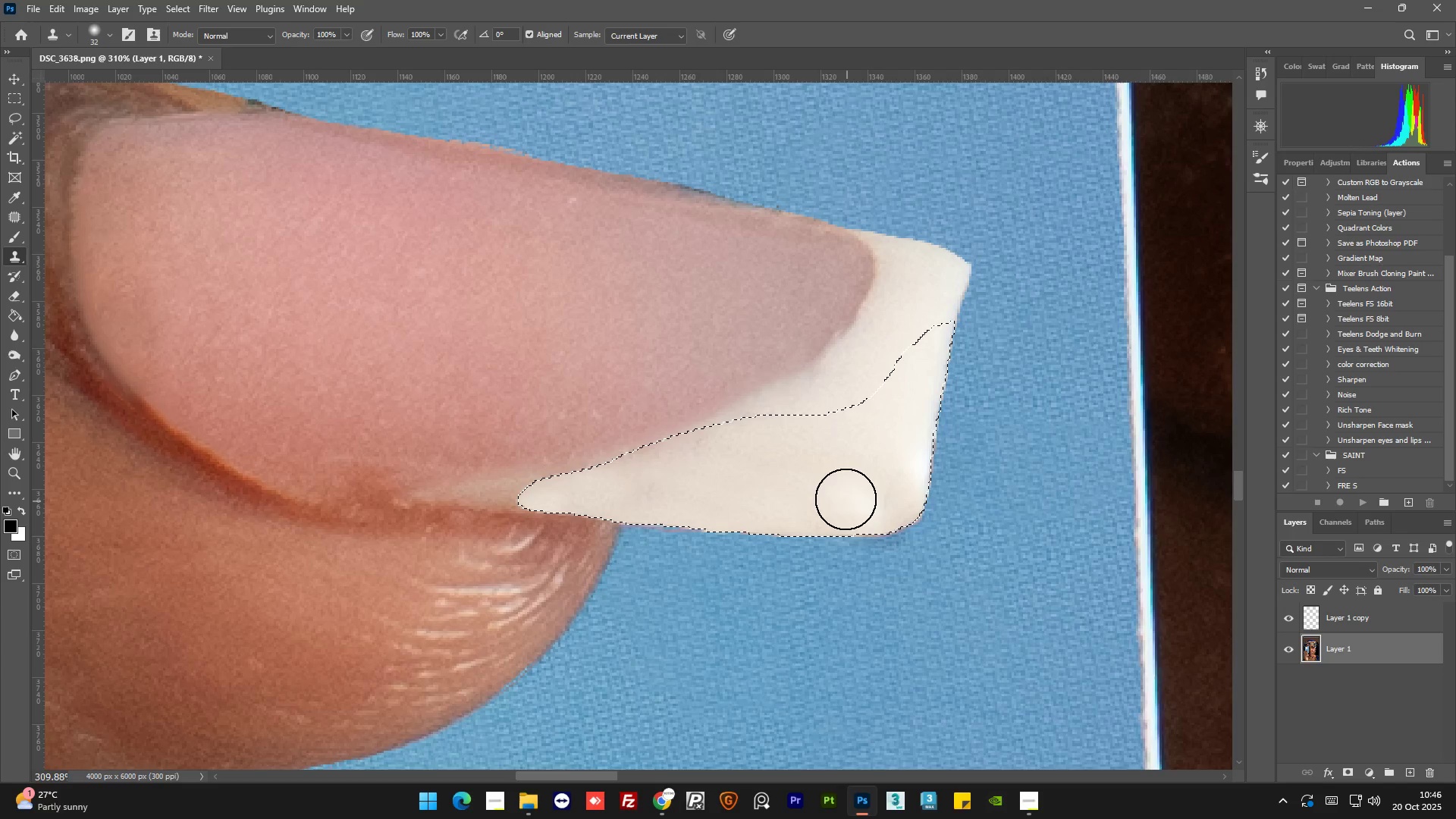 
hold_key(key=AltLeft, duration=1.3)
scroll: coordinate [855, 468], scroll_direction: down, amount: 3.0
 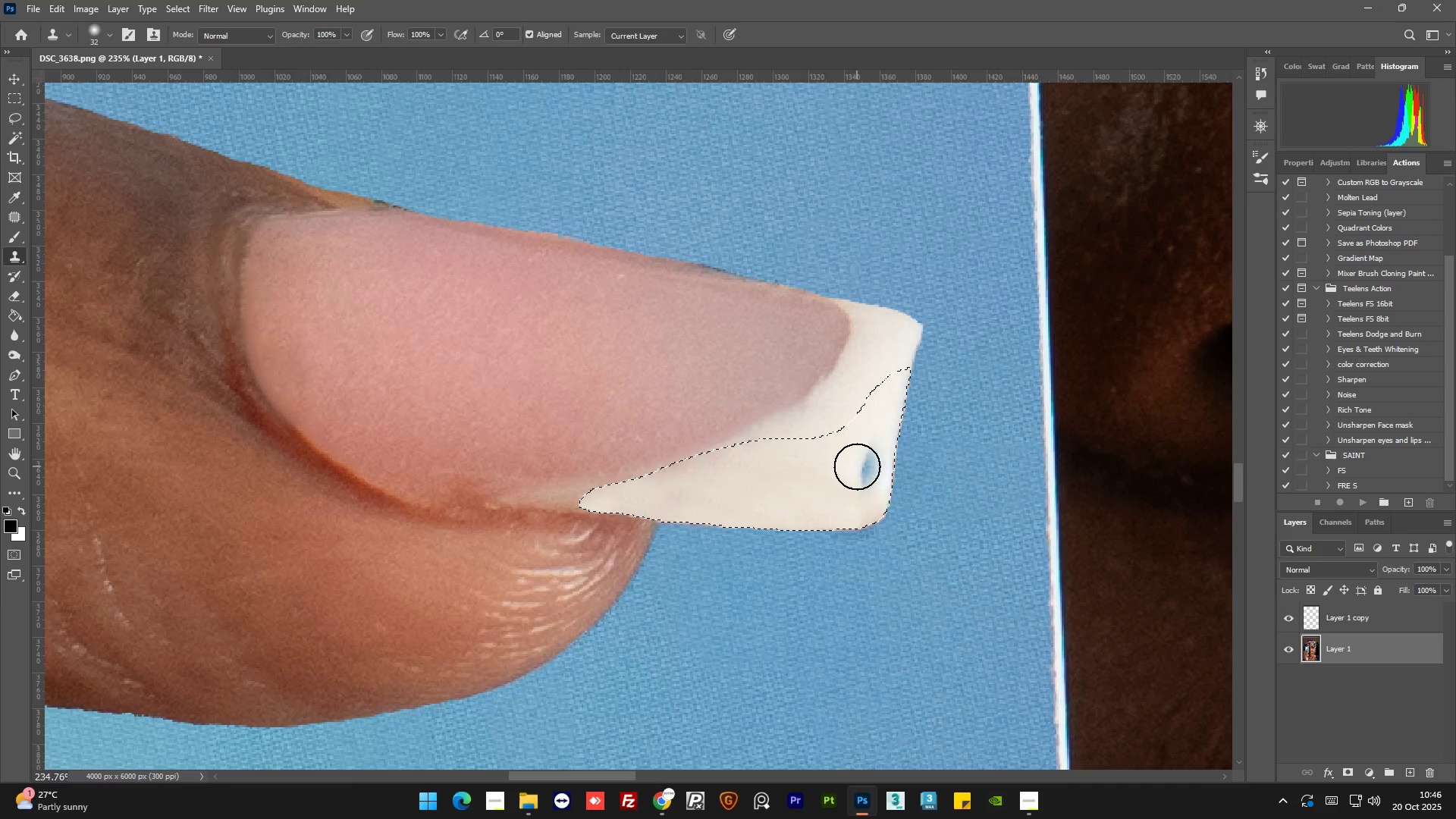 
key(Control+D)
 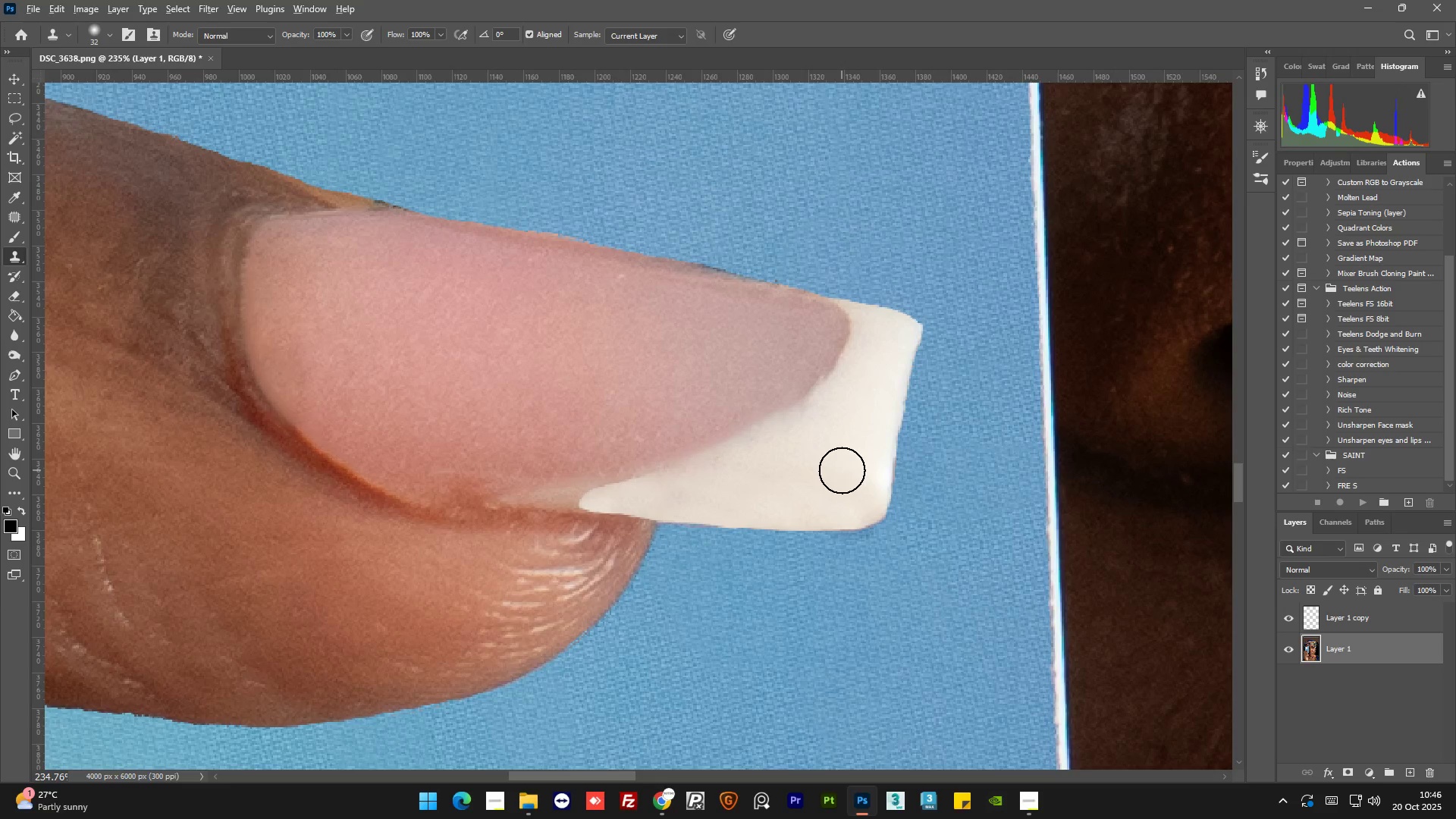 
hold_key(key=AltLeft, duration=1.51)
scroll: coordinate [836, 474], scroll_direction: up, amount: 2.0
 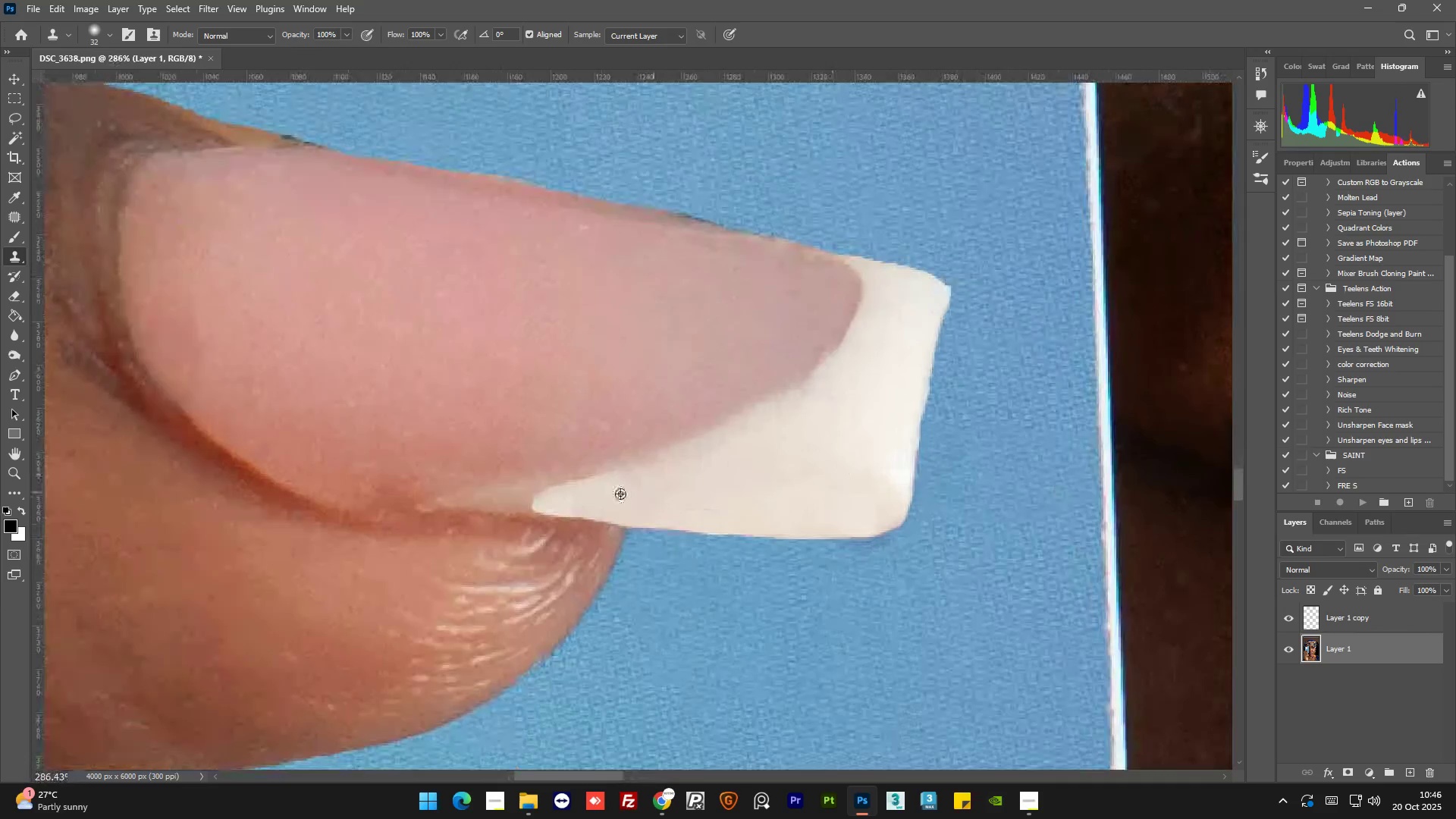 
hold_key(key=AltLeft, duration=0.84)
 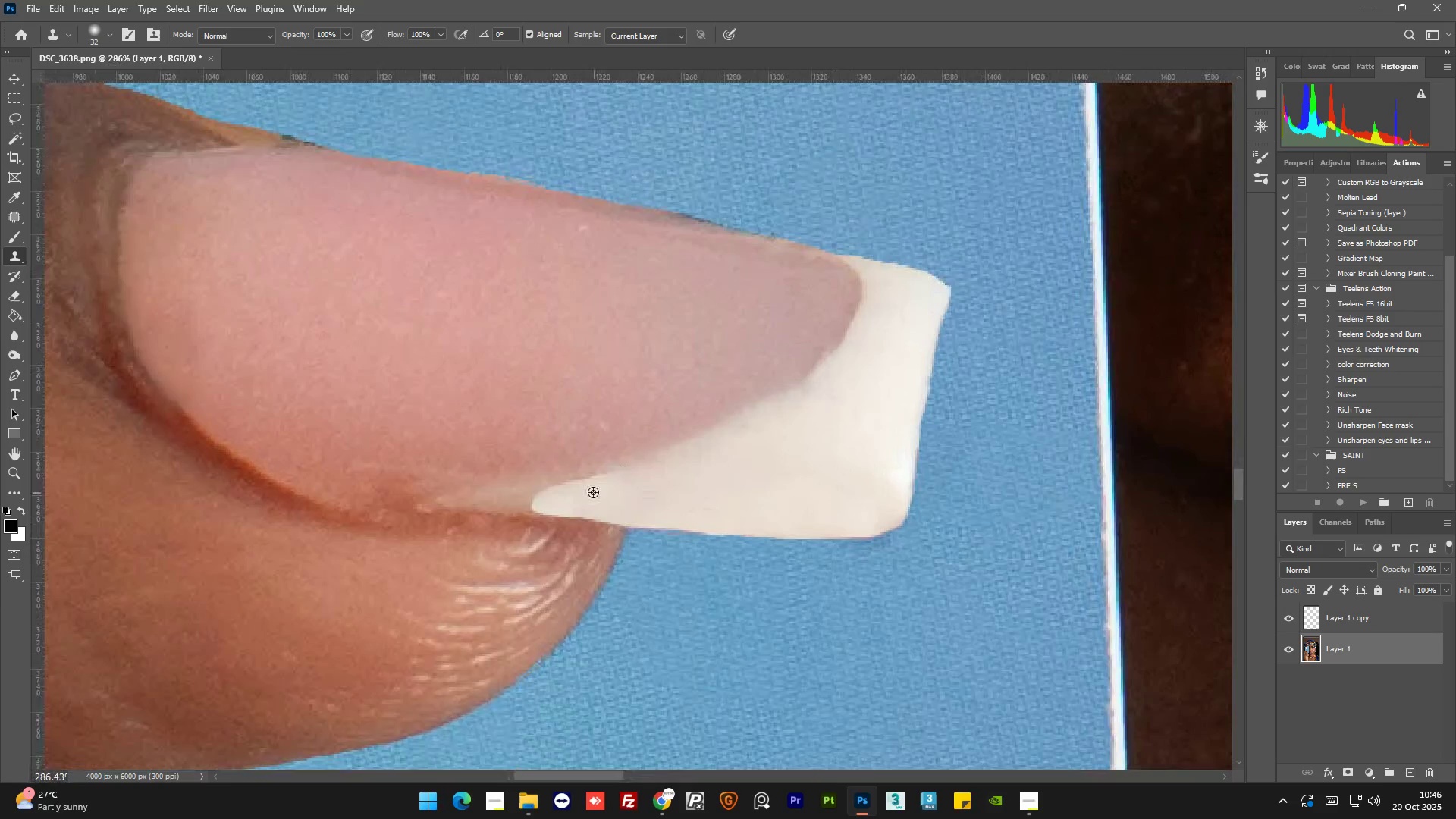 
hold_key(key=AltLeft, duration=0.47)
scroll: coordinate [516, 485], scroll_direction: up, amount: 2.0
 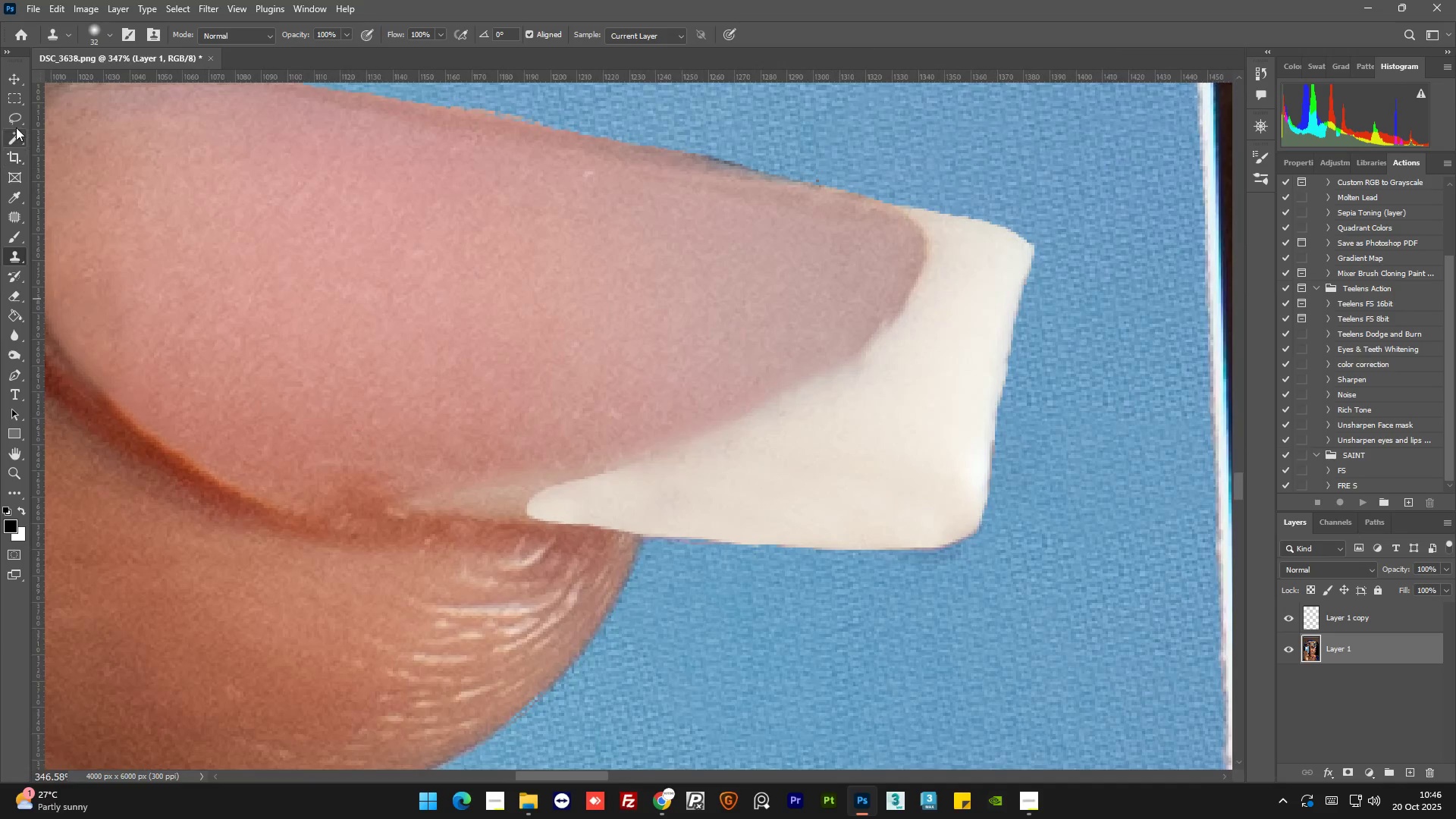 
left_click([14, 115])
 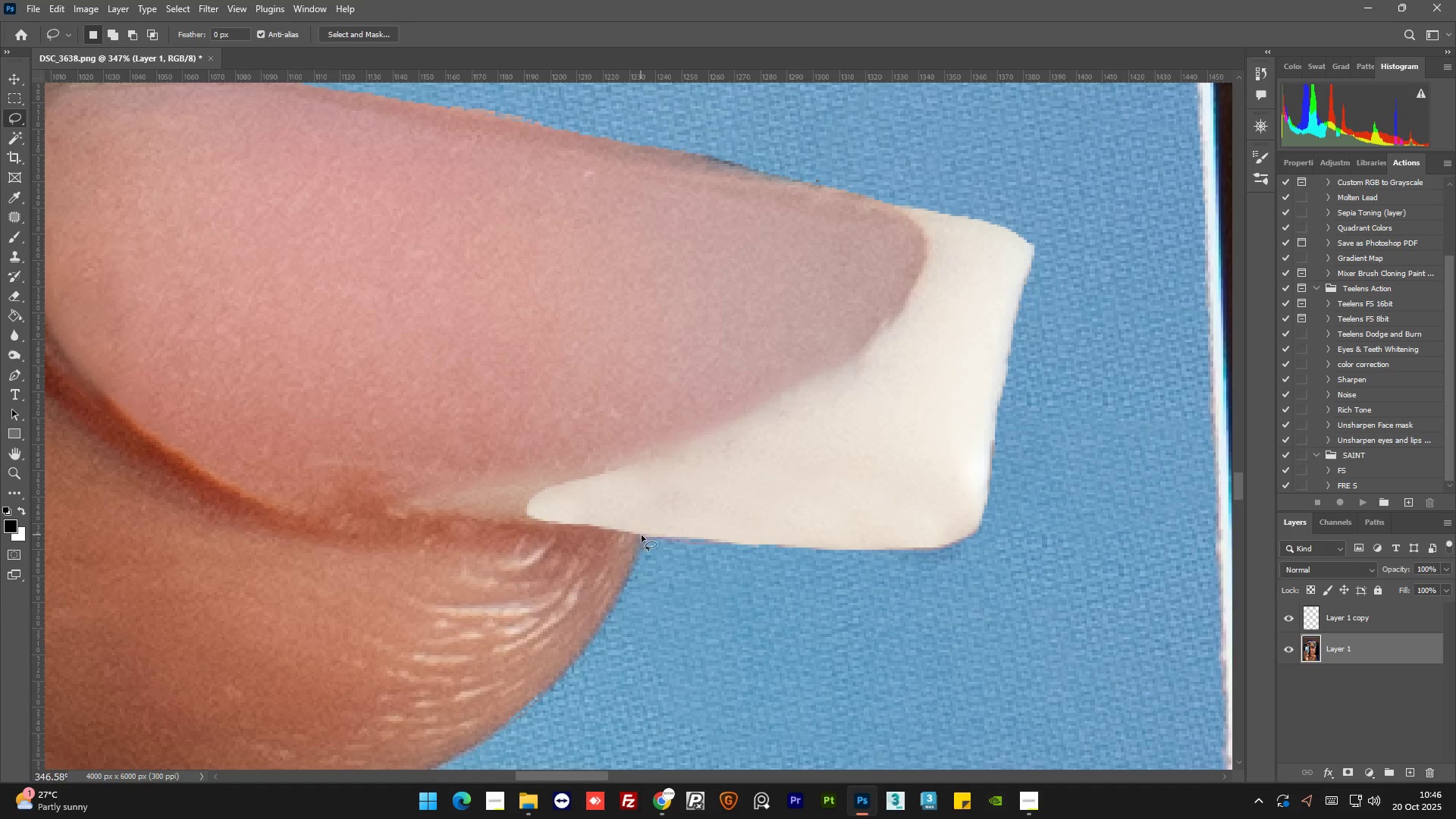 
left_click_drag(start_coordinate=[645, 537], to_coordinate=[639, 534])
 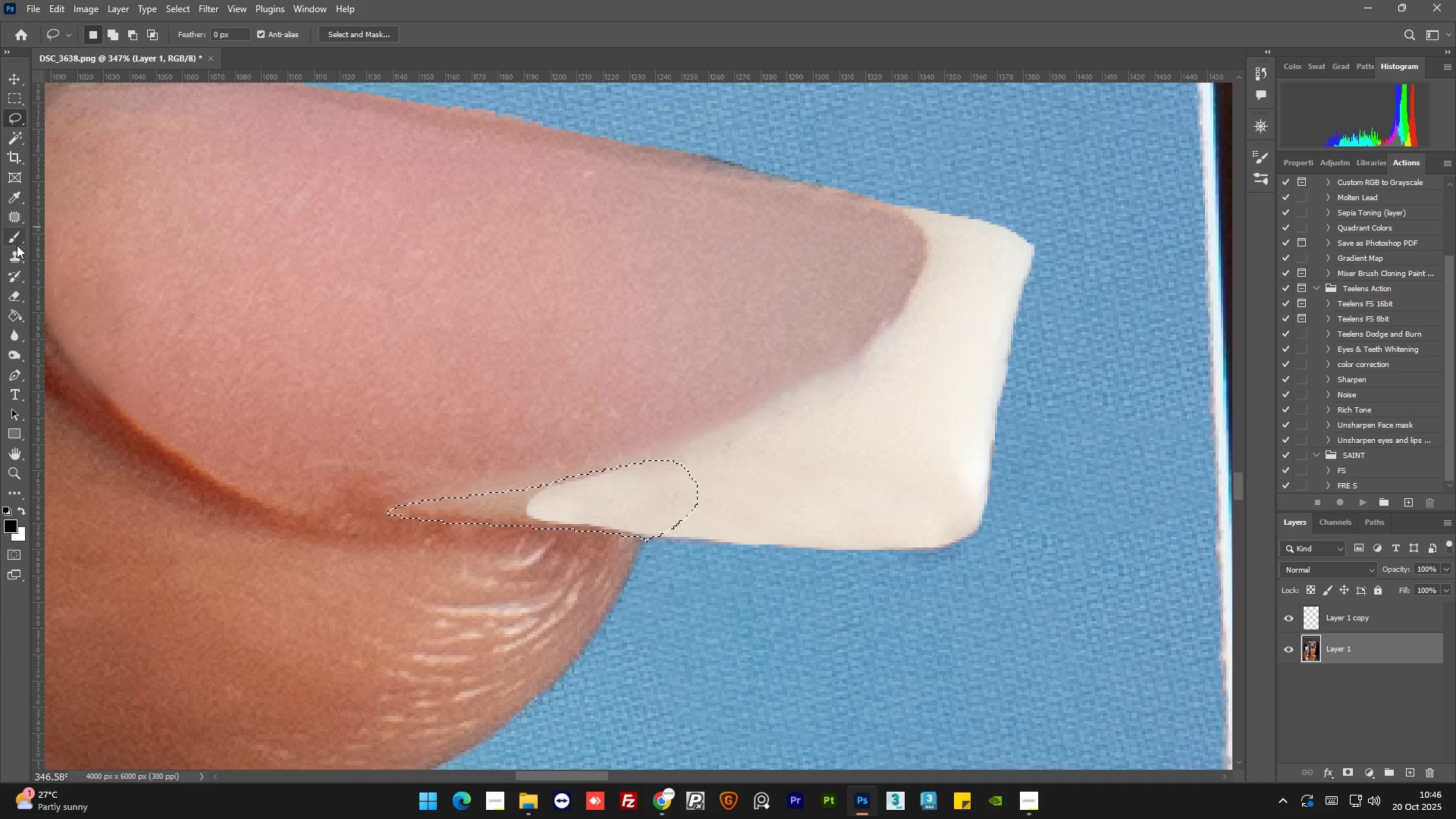 
left_click([17, 252])
 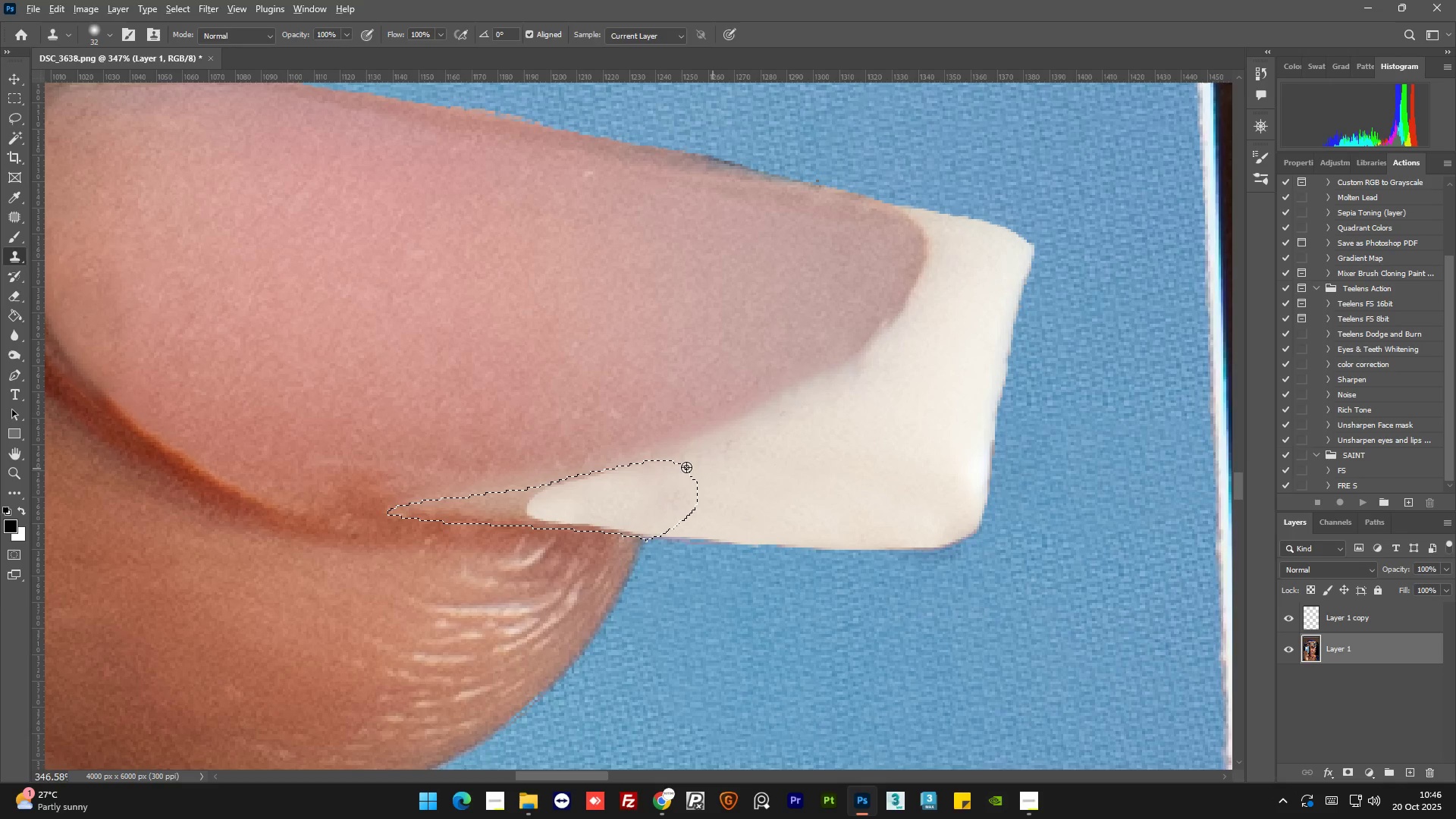 
hold_key(key=AltLeft, duration=0.88)
 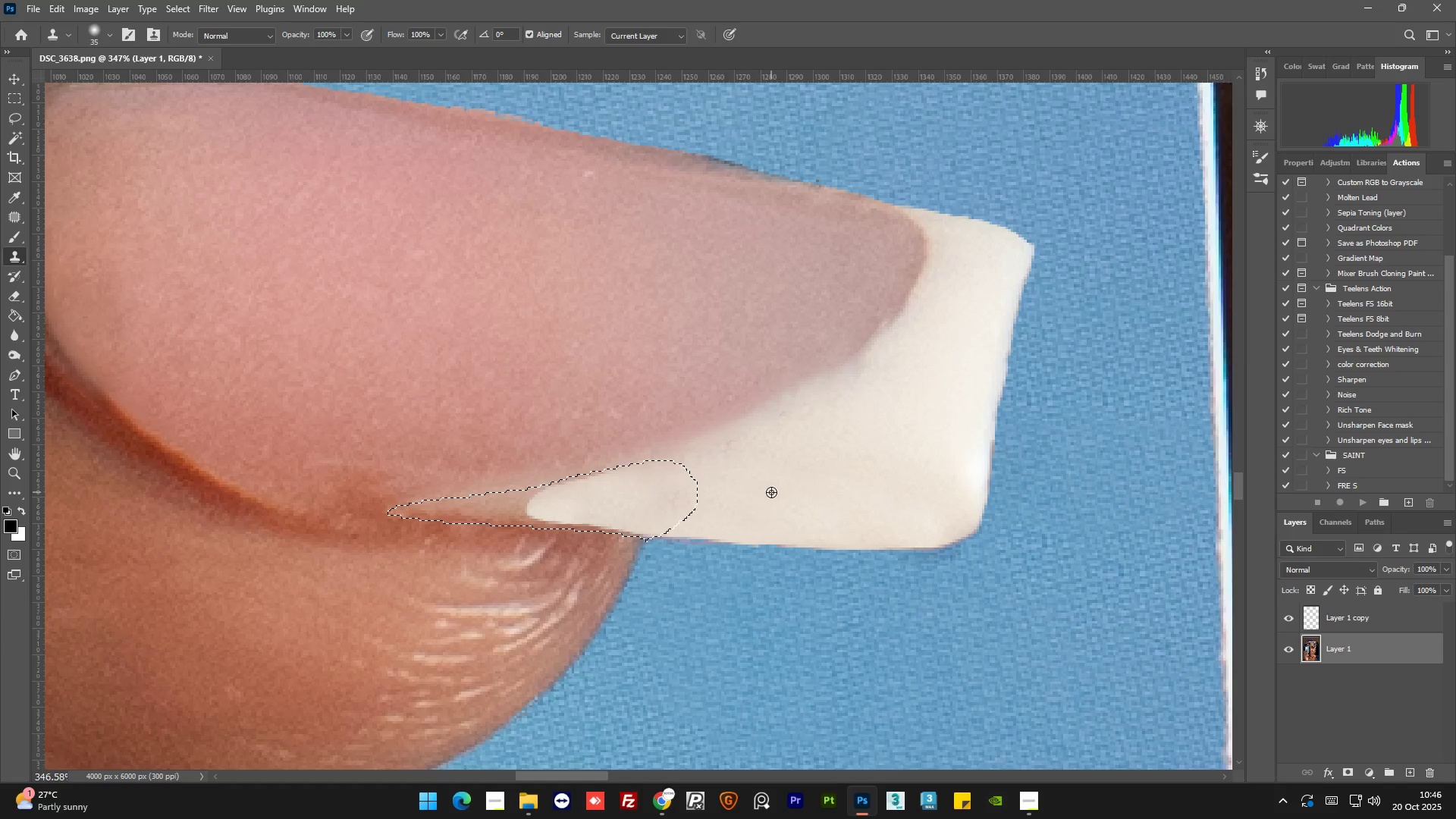 
hold_key(key=AltLeft, duration=0.64)
left_click([771, 492])
 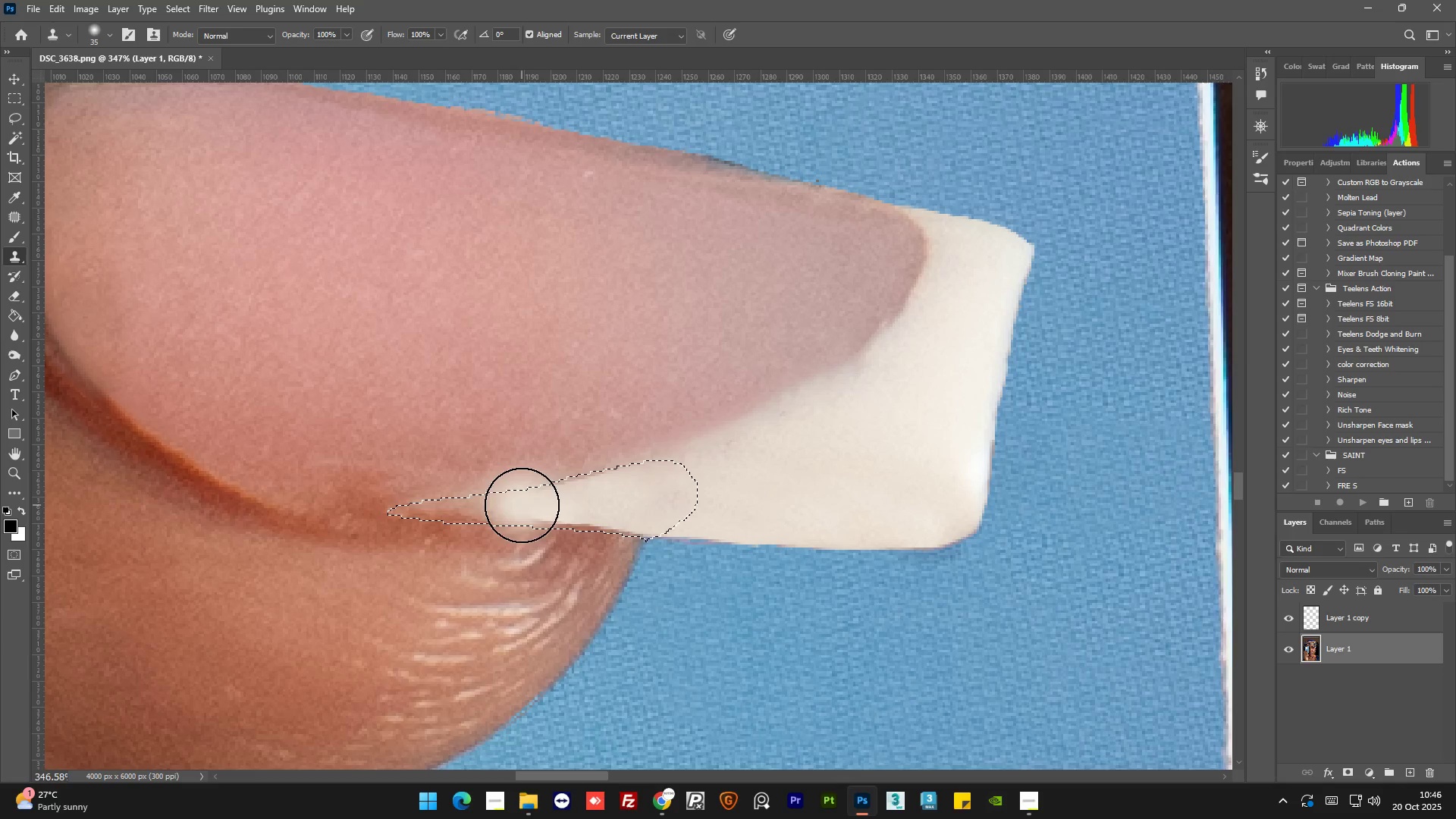 
hold_key(key=AltLeft, duration=0.52)
 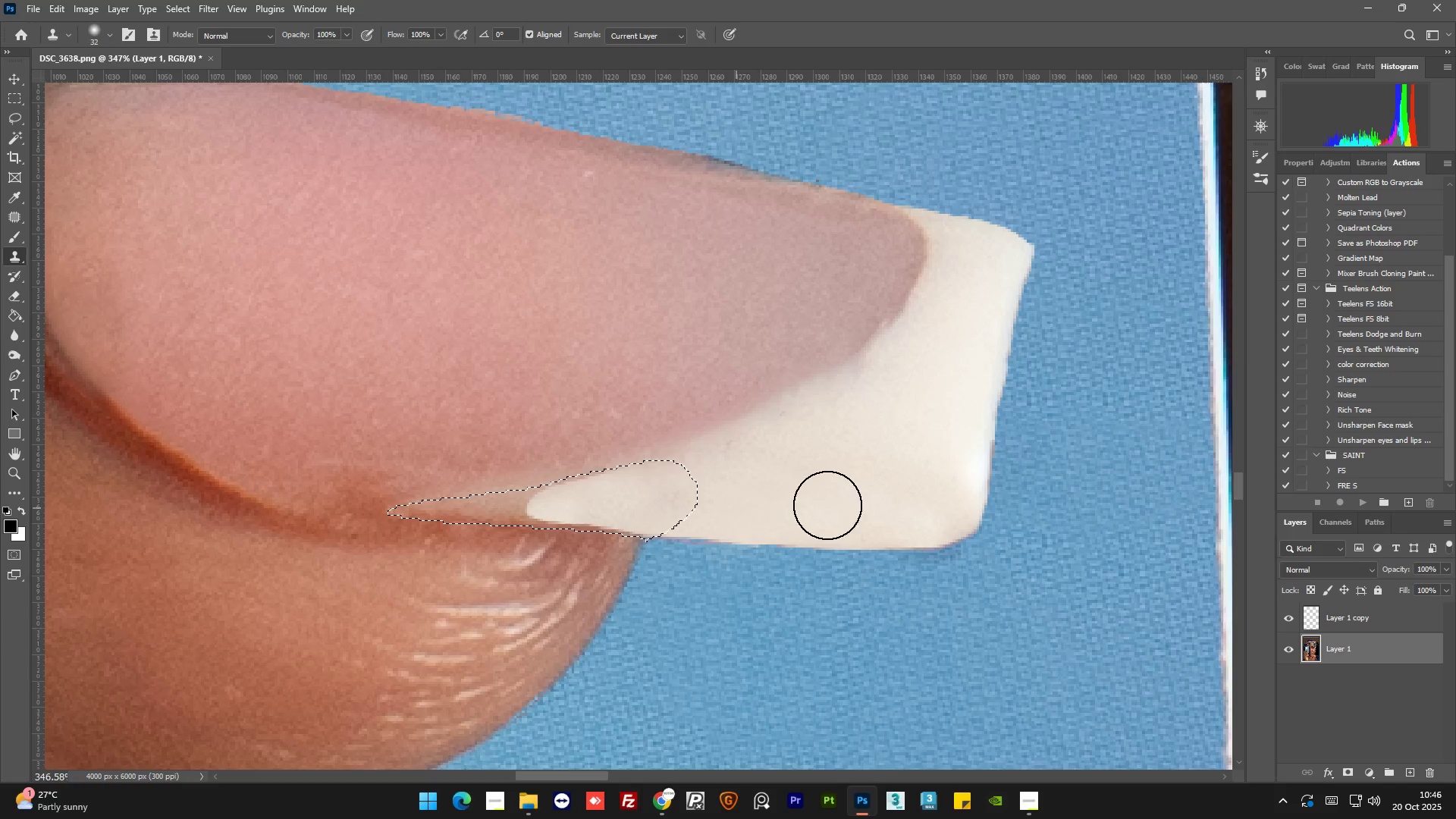 
hold_key(key=AltLeft, duration=0.33)
 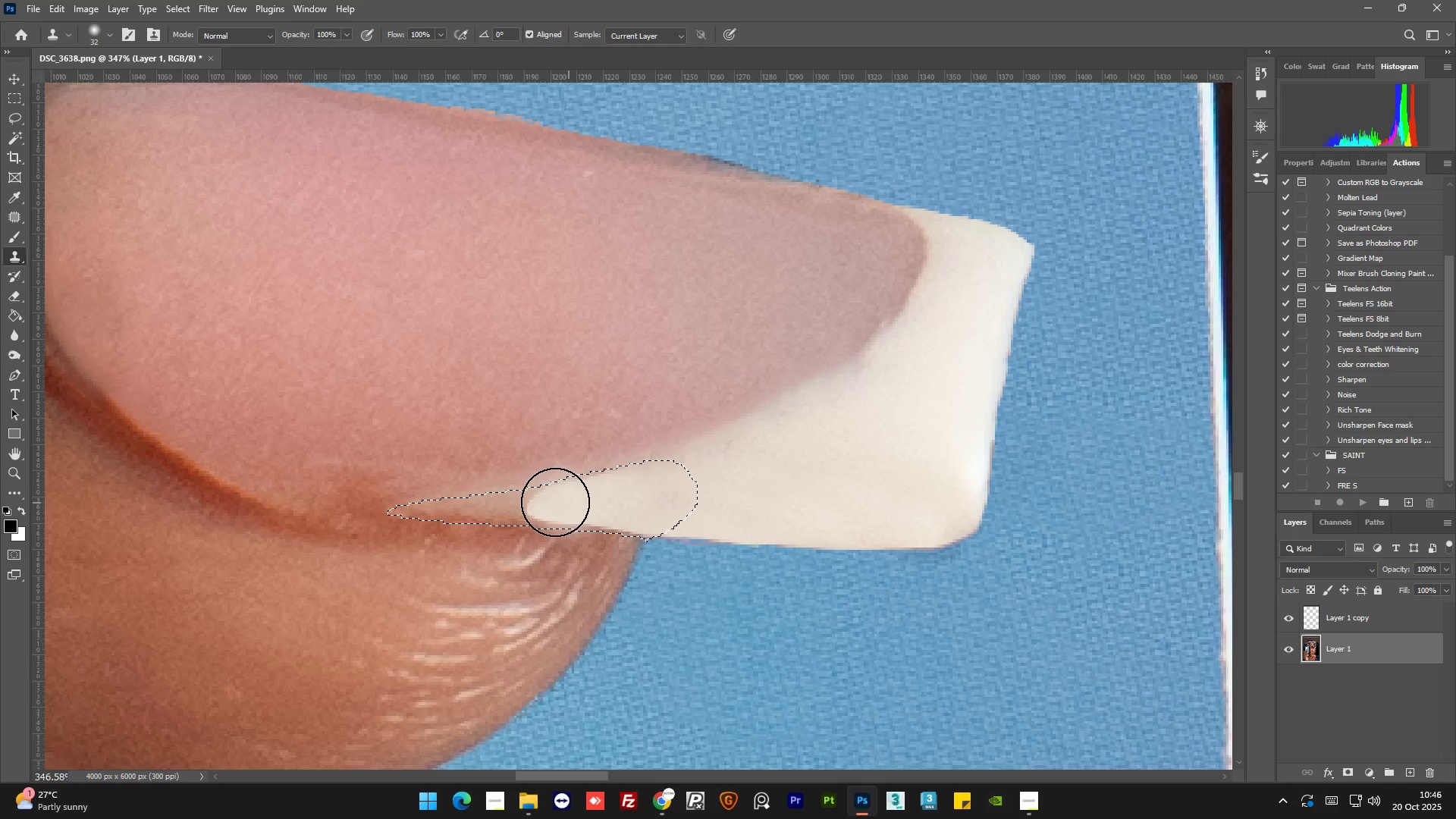 
left_click_drag(start_coordinate=[546, 502], to_coordinate=[450, 516])
 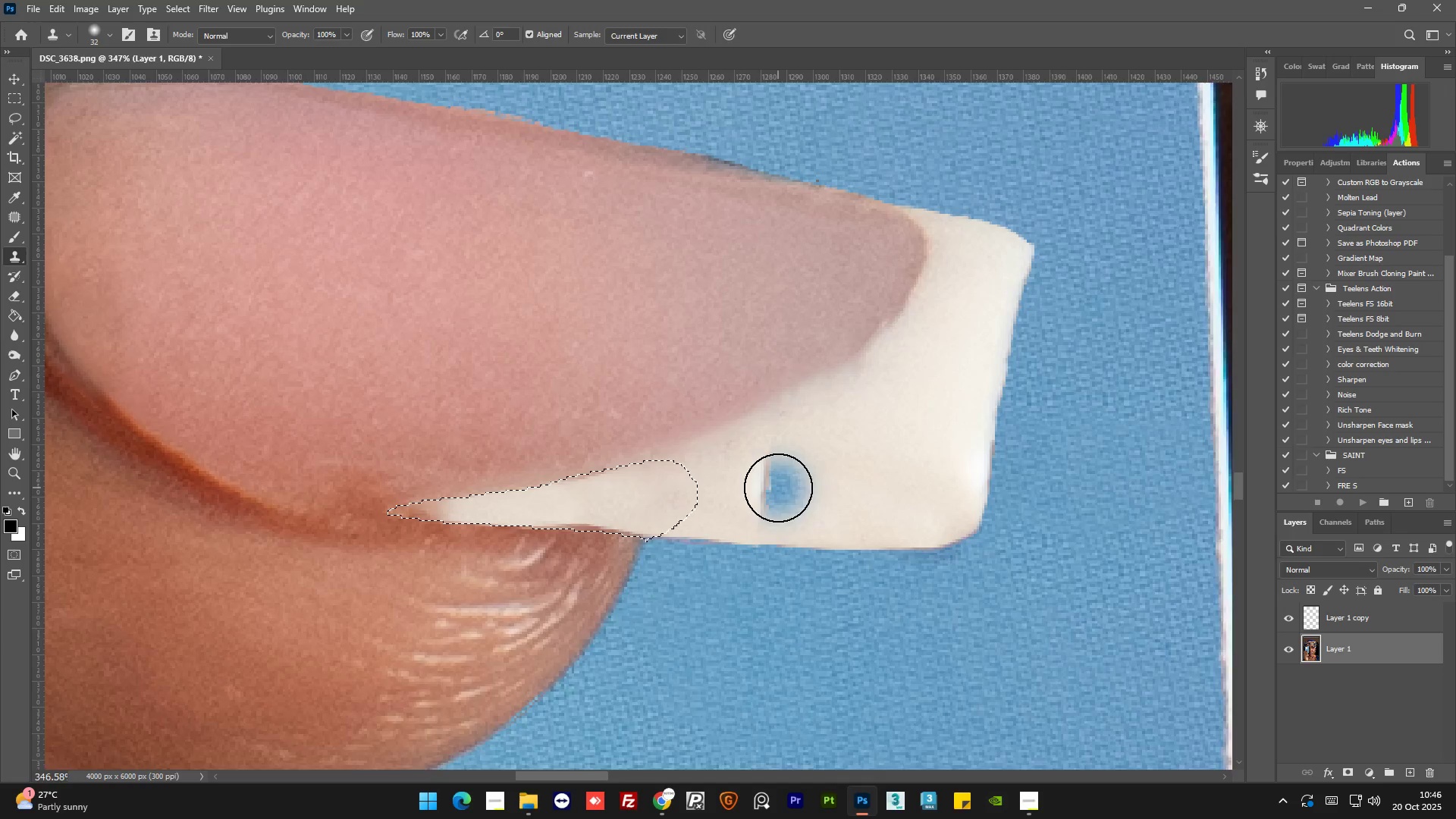 
hold_key(key=AltLeft, duration=1.08)
scroll: coordinate [774, 498], scroll_direction: down, amount: 7.0
 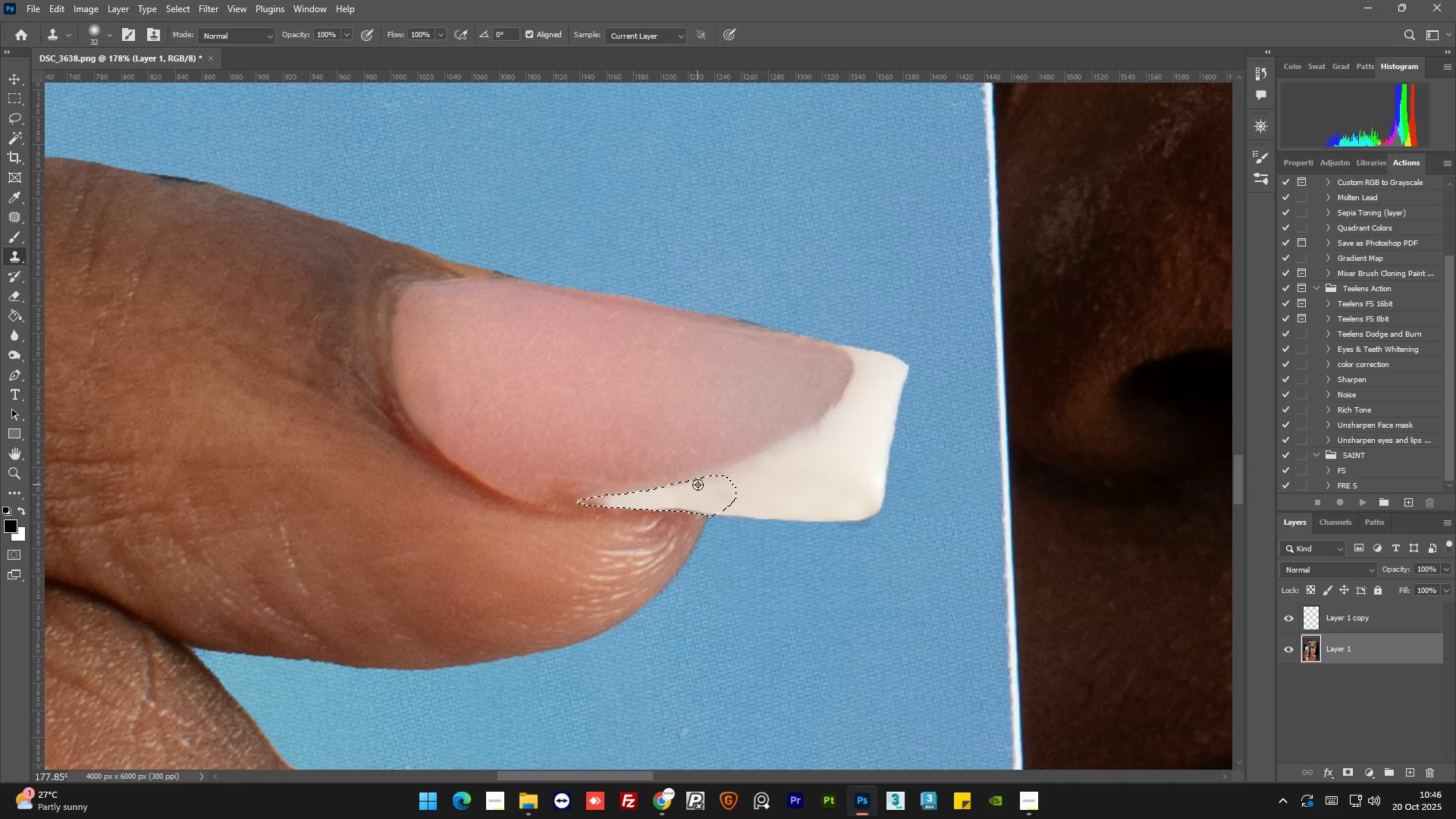 
scroll: coordinate [698, 485], scroll_direction: up, amount: 6.0
 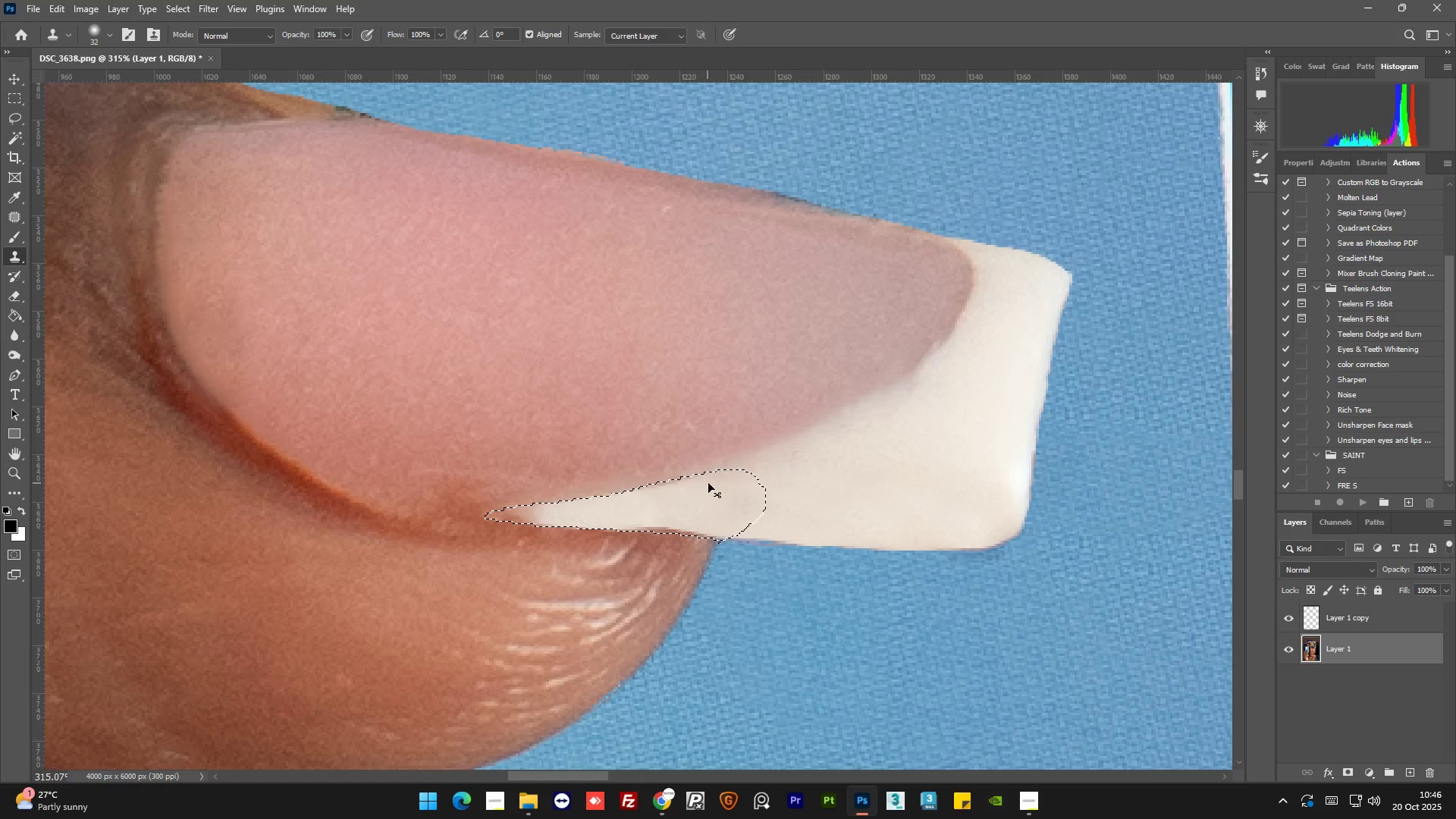 
key(Control+Z)
 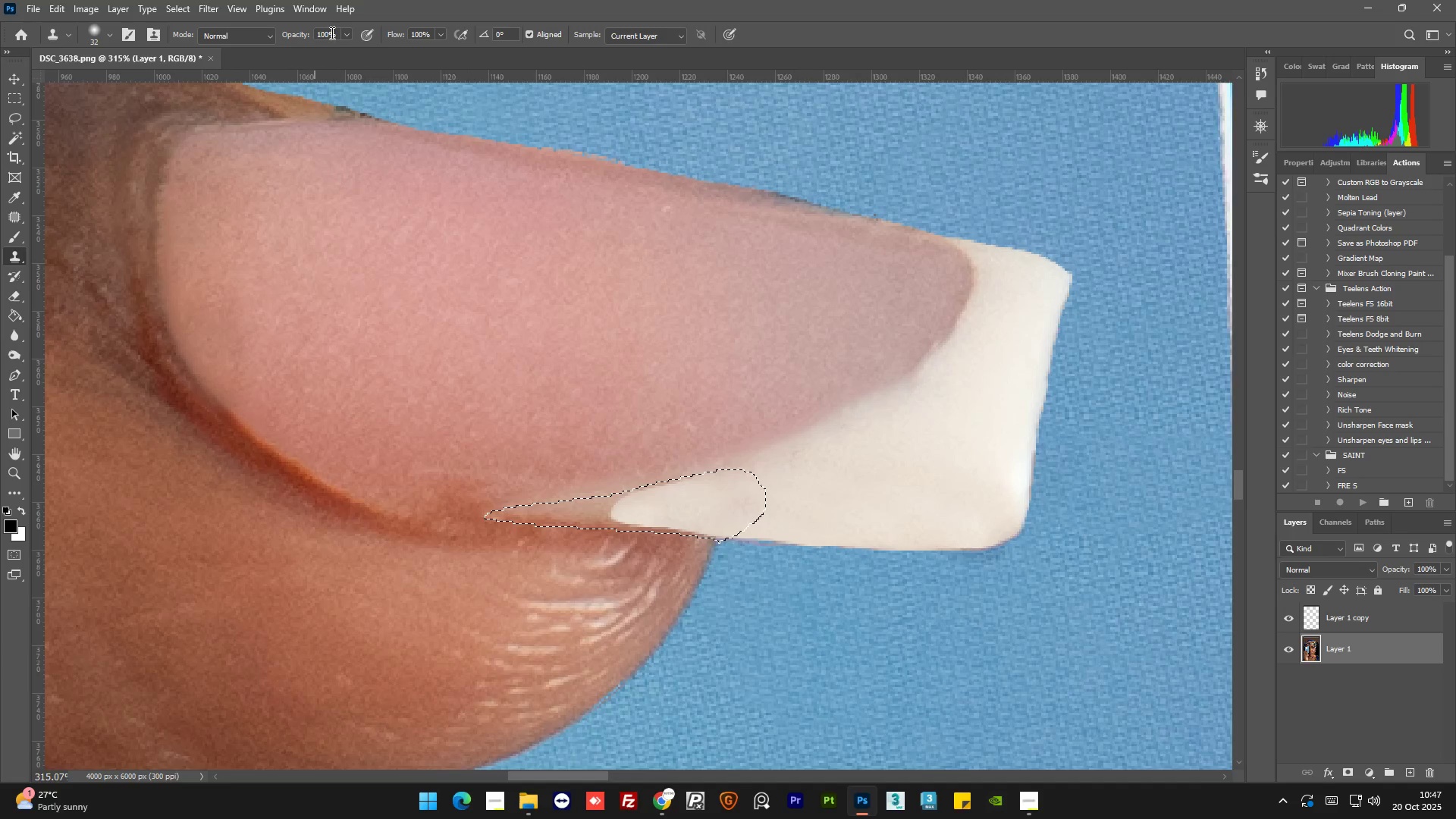 
double_click([330, 32])
 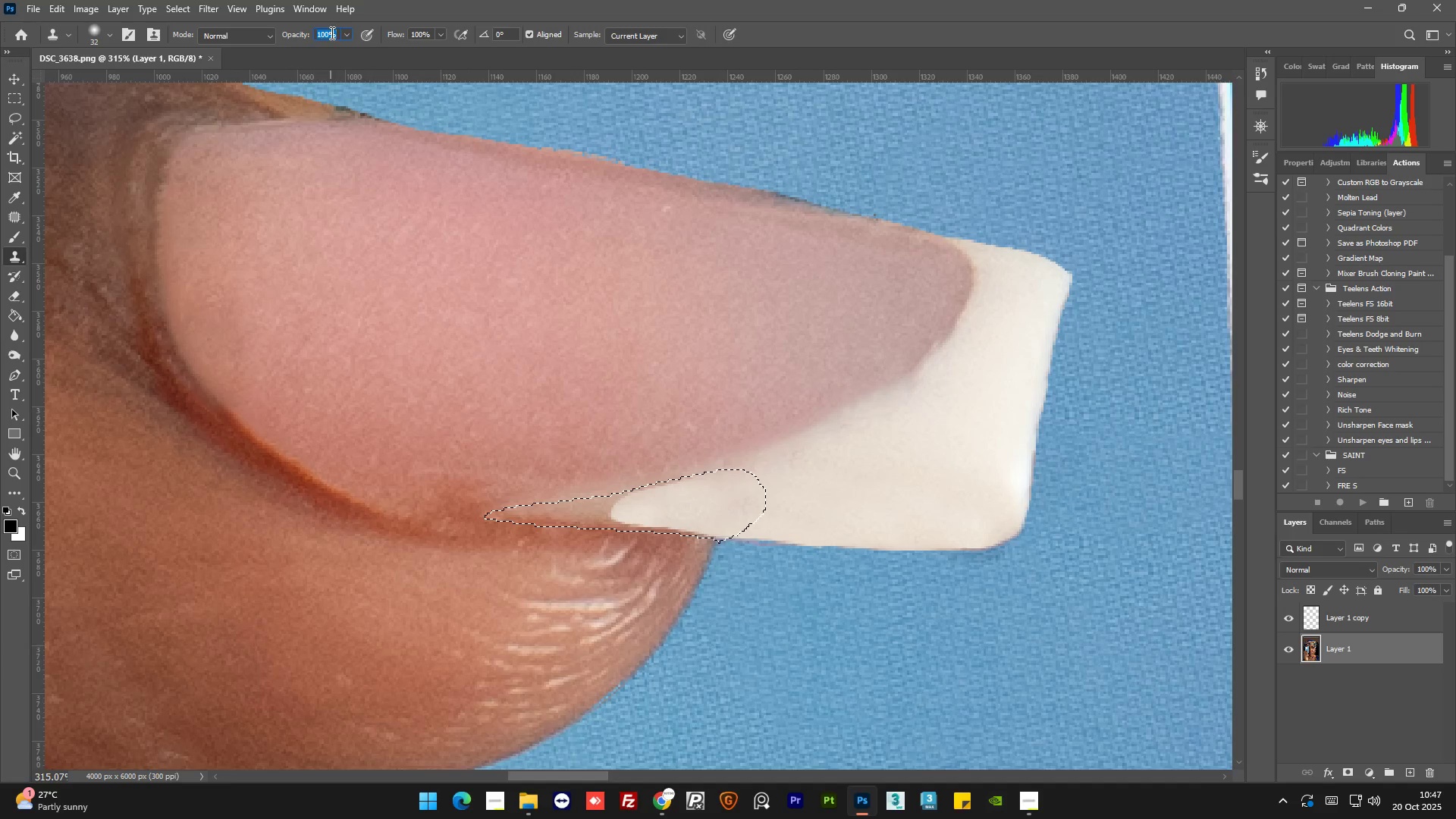 
key(Numpad5)
 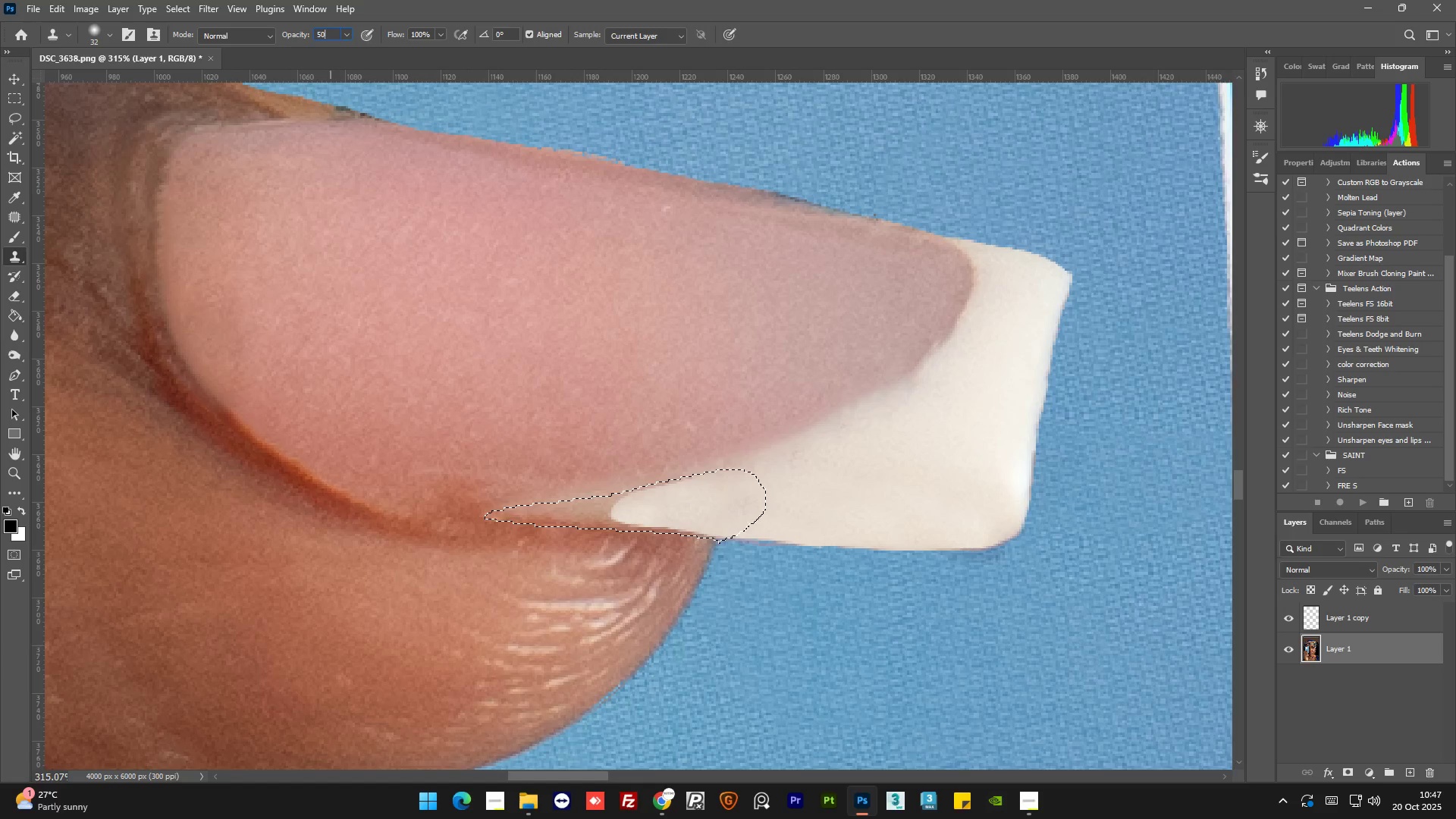 
key(Numpad0)
 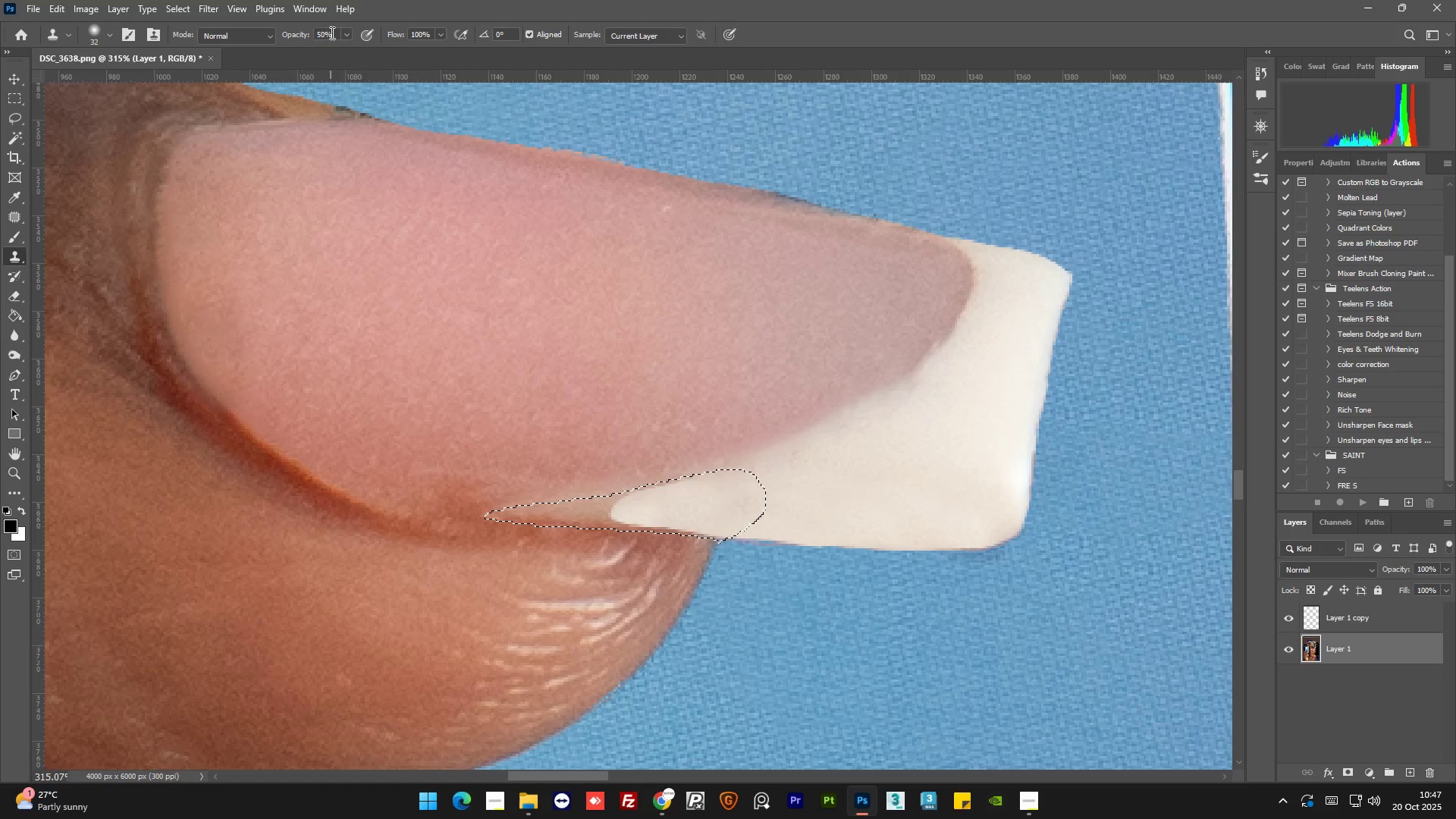 
key(NumpadEnter)
 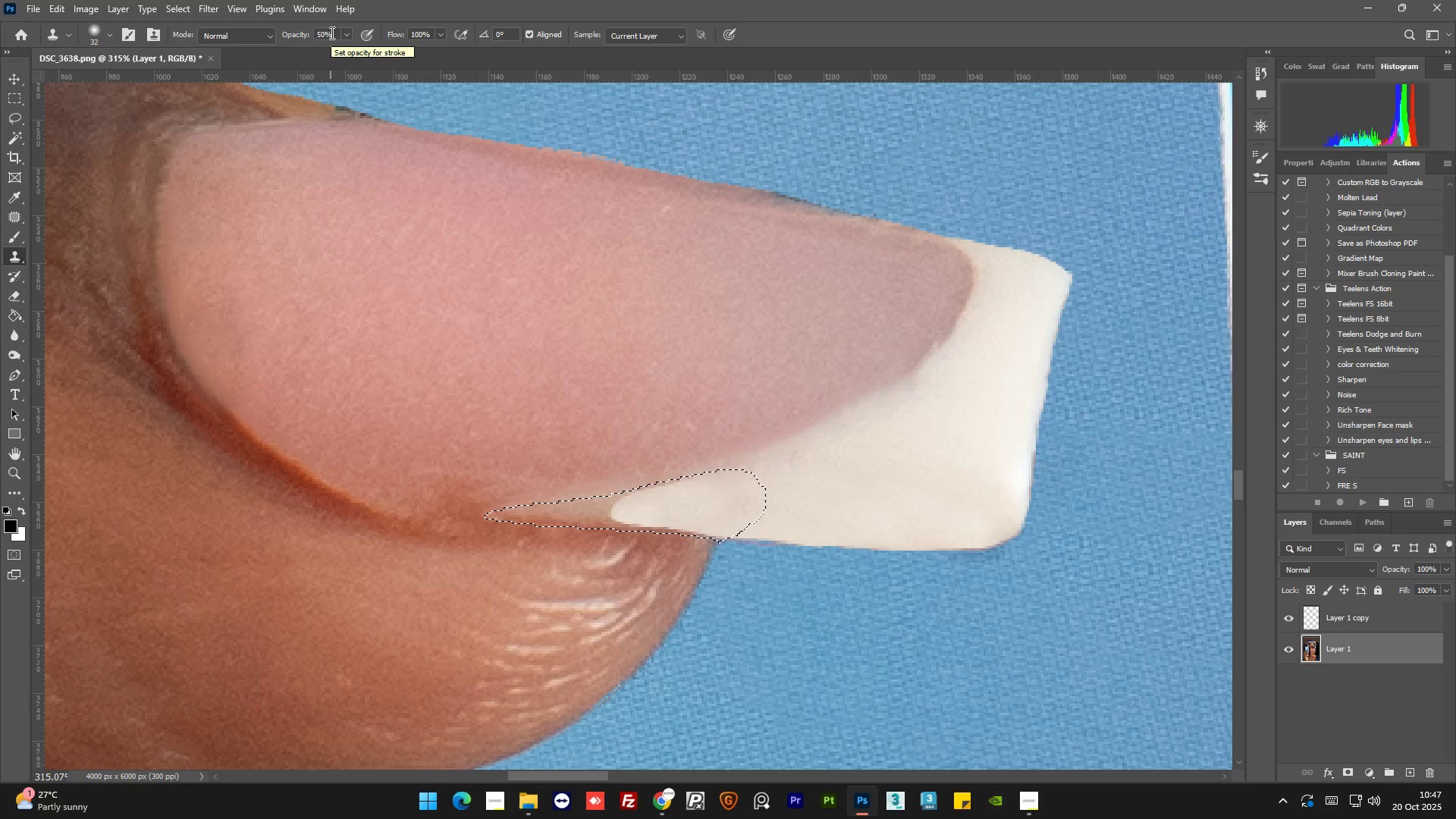 
hold_key(key=AltLeft, duration=0.81)
left_click([714, 510])
 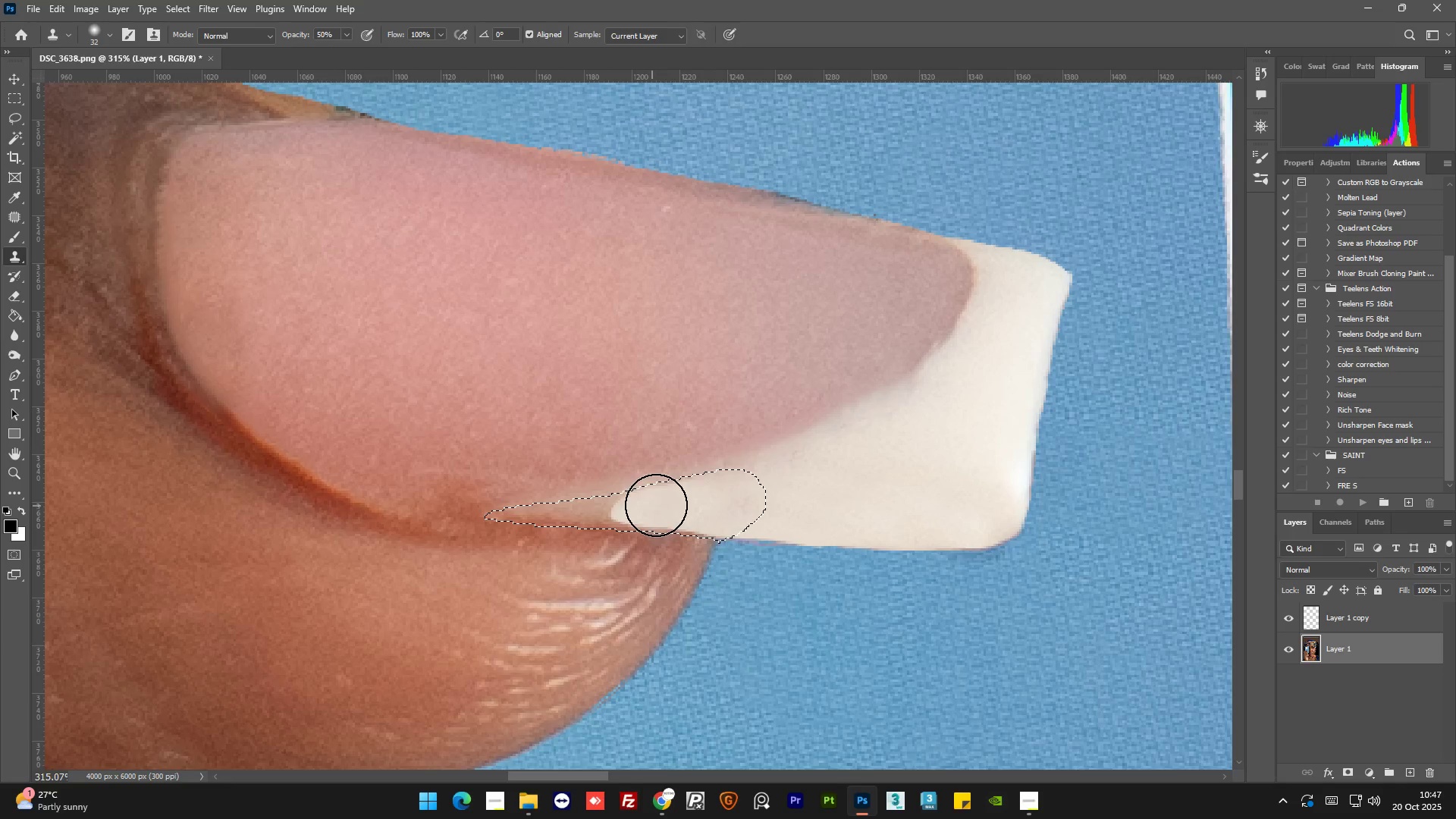 
left_click_drag(start_coordinate=[656, 504], to_coordinate=[583, 518])
 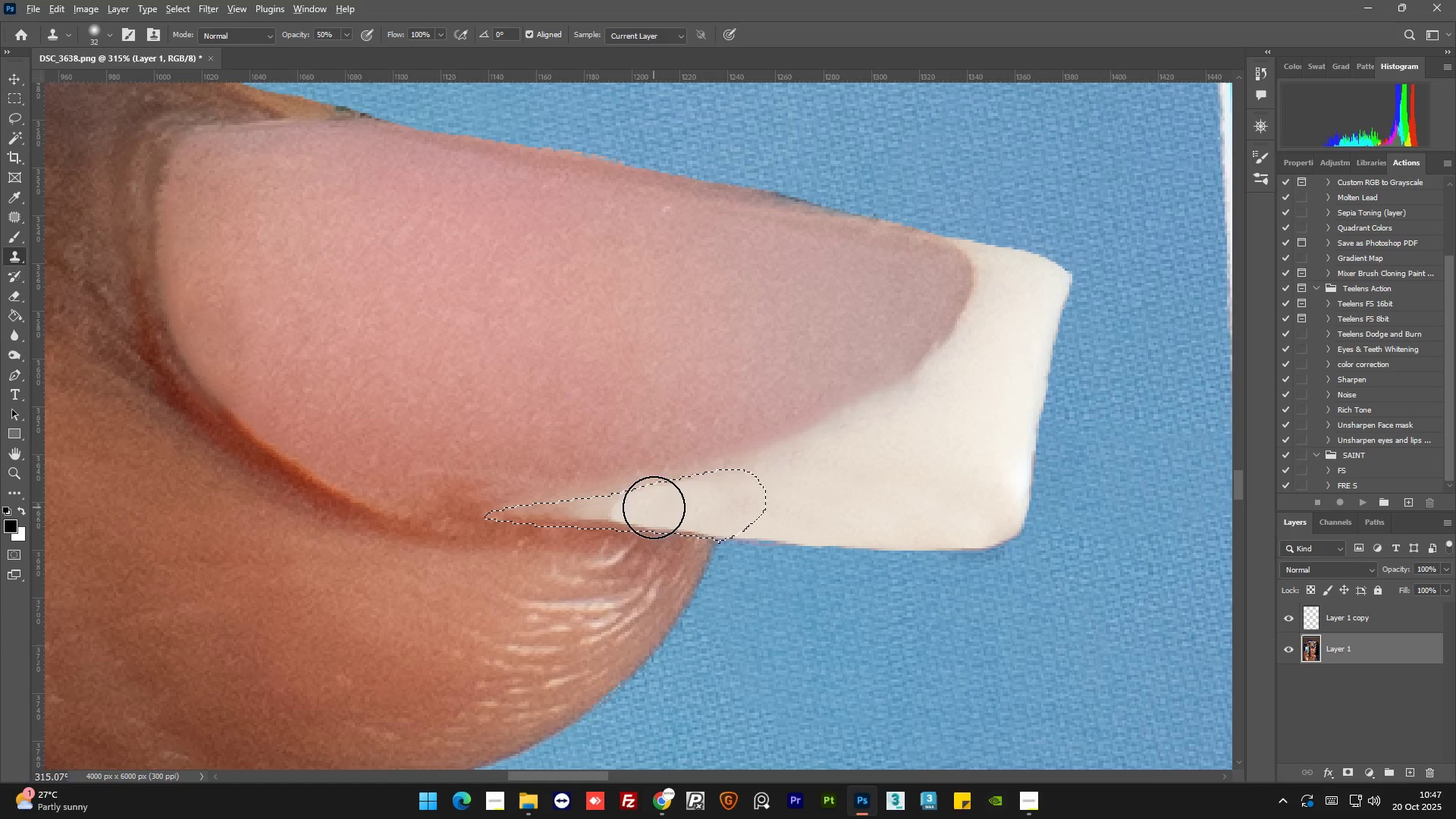 
hold_key(key=AltLeft, duration=0.48)
left_click([664, 506])
 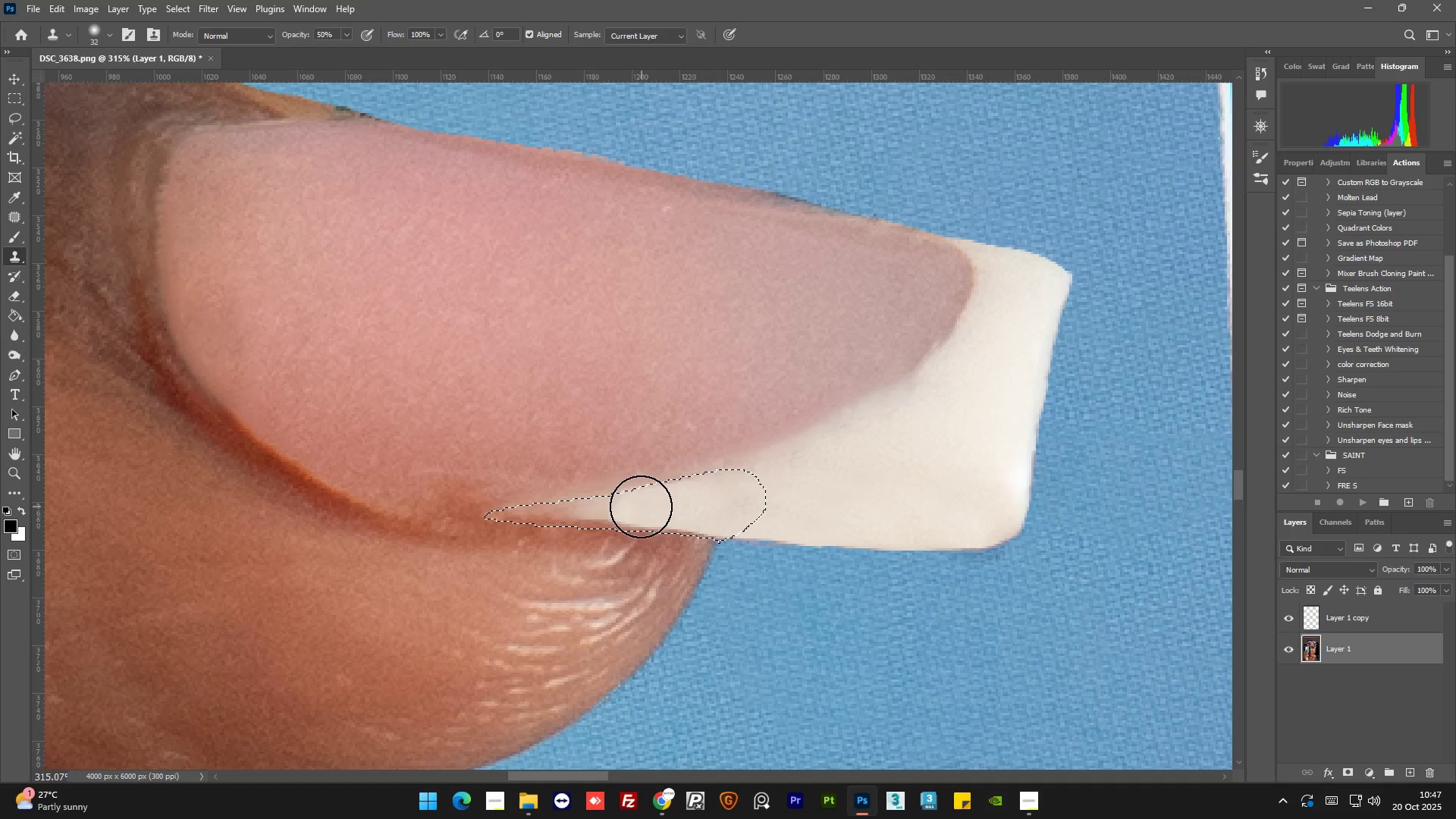 
left_click_drag(start_coordinate=[639, 507], to_coordinate=[555, 514])
 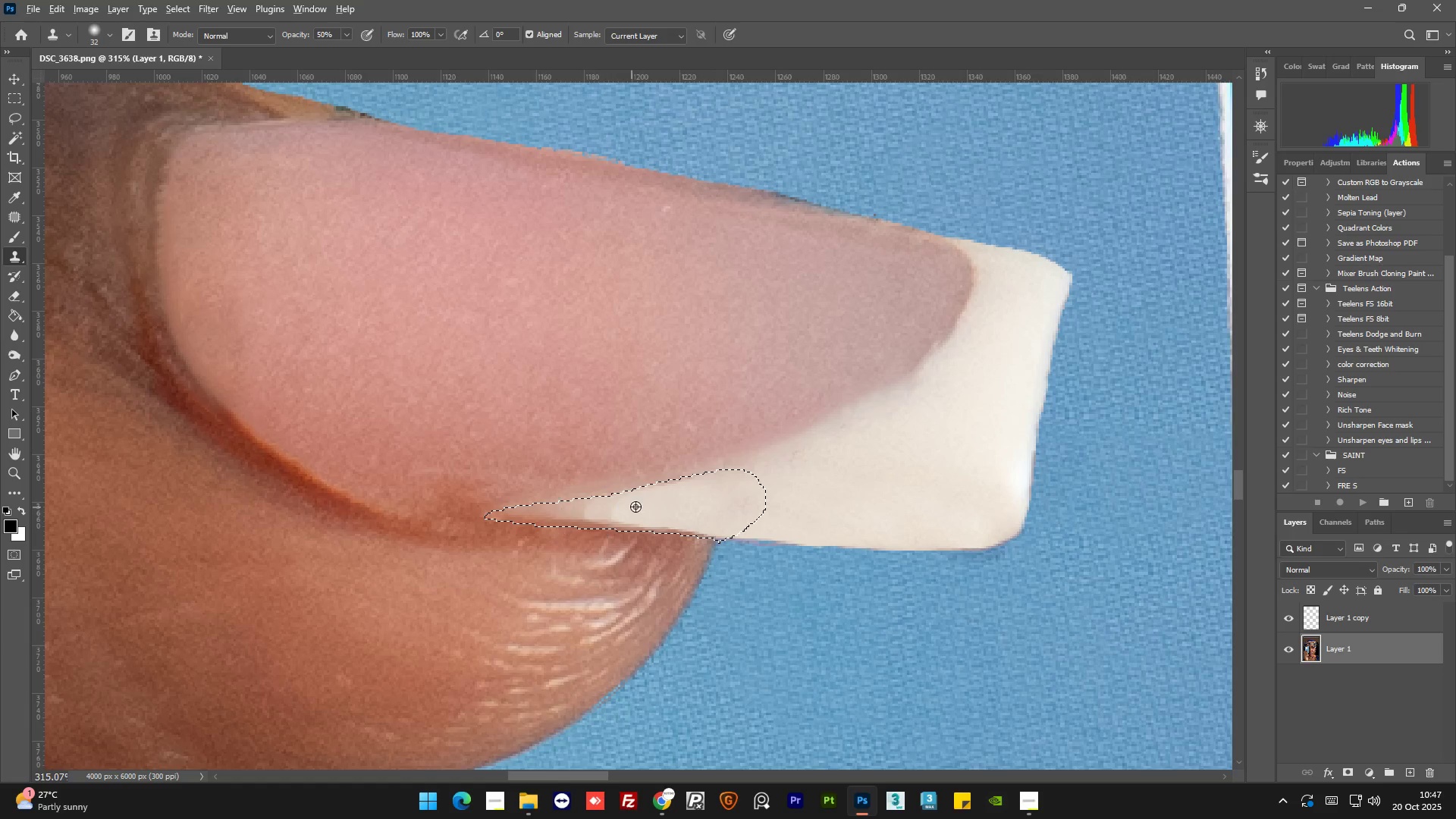 
key(Alt+AltLeft)
 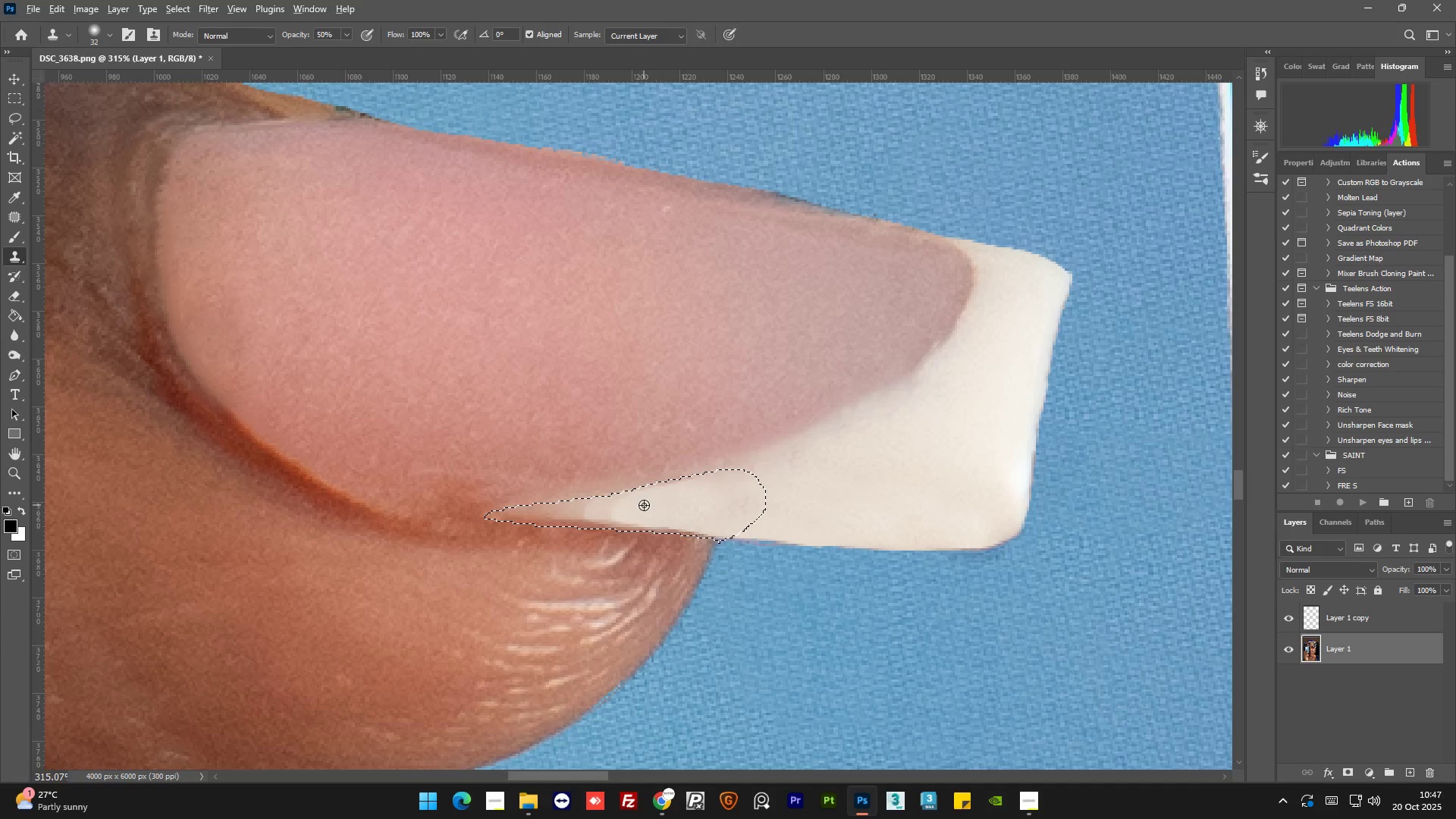 
left_click([644, 505])
 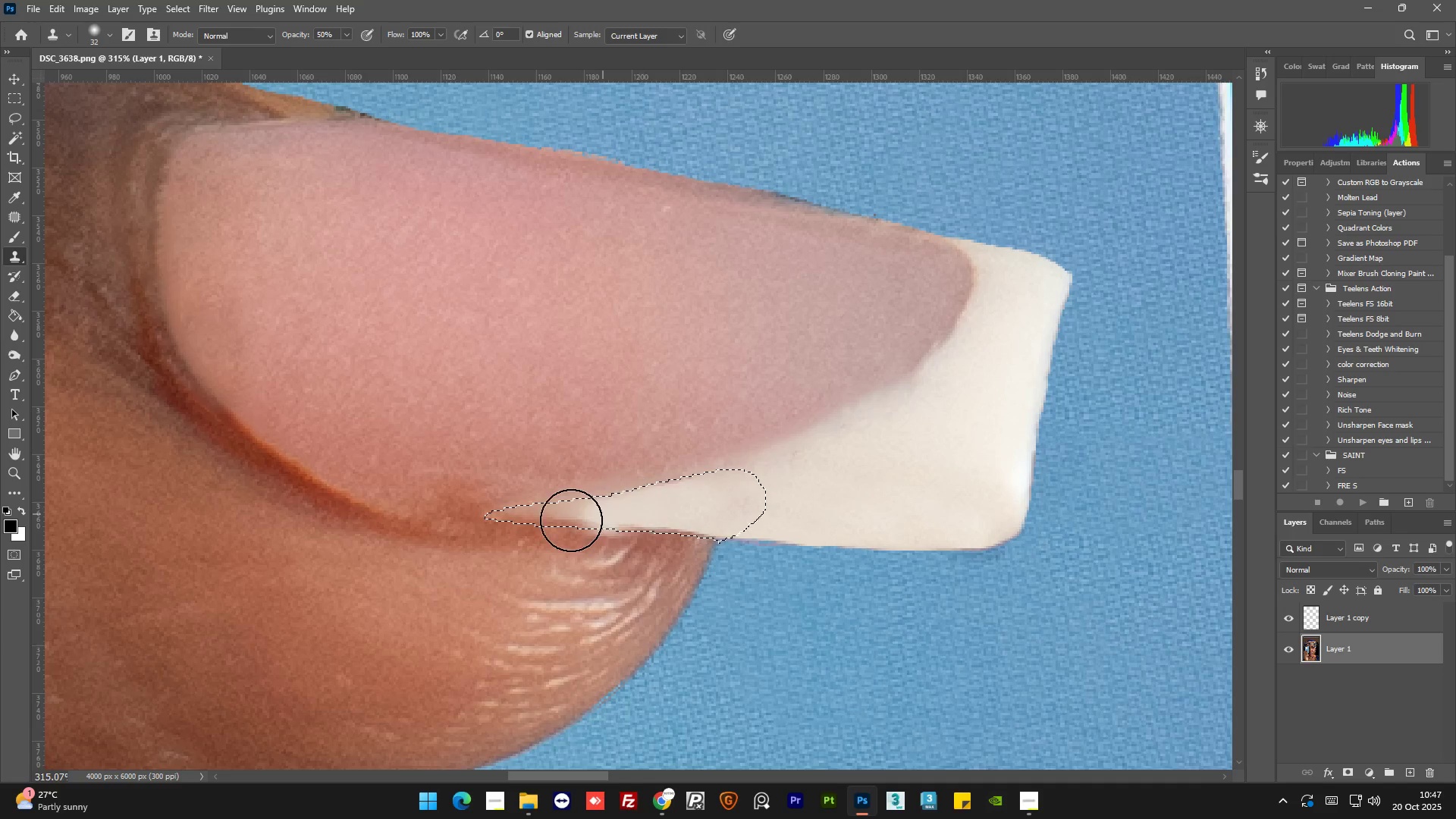 
left_click_drag(start_coordinate=[578, 520], to_coordinate=[612, 505])
 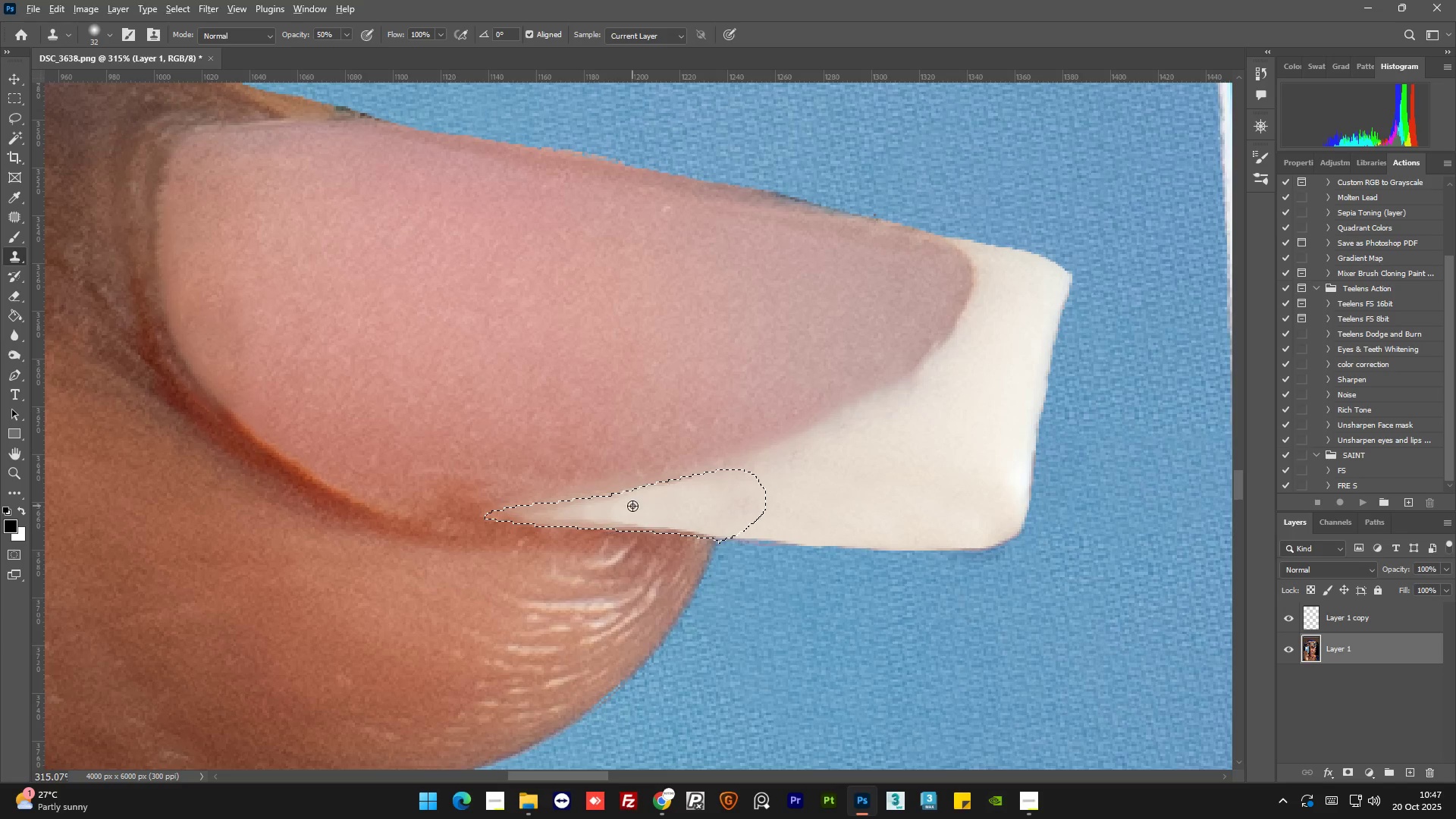 
key(Alt+AltLeft)
 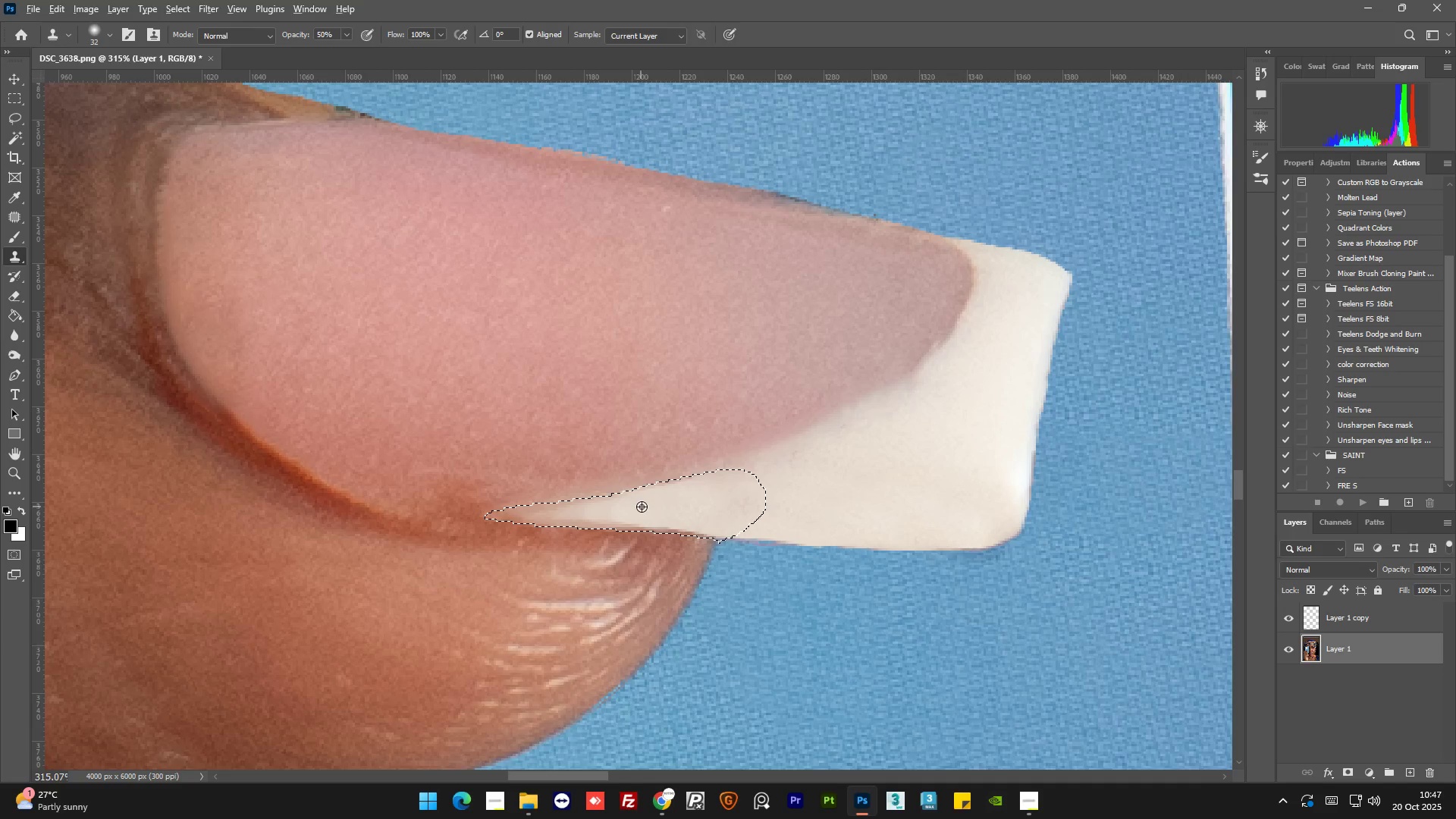 
left_click([642, 507])
 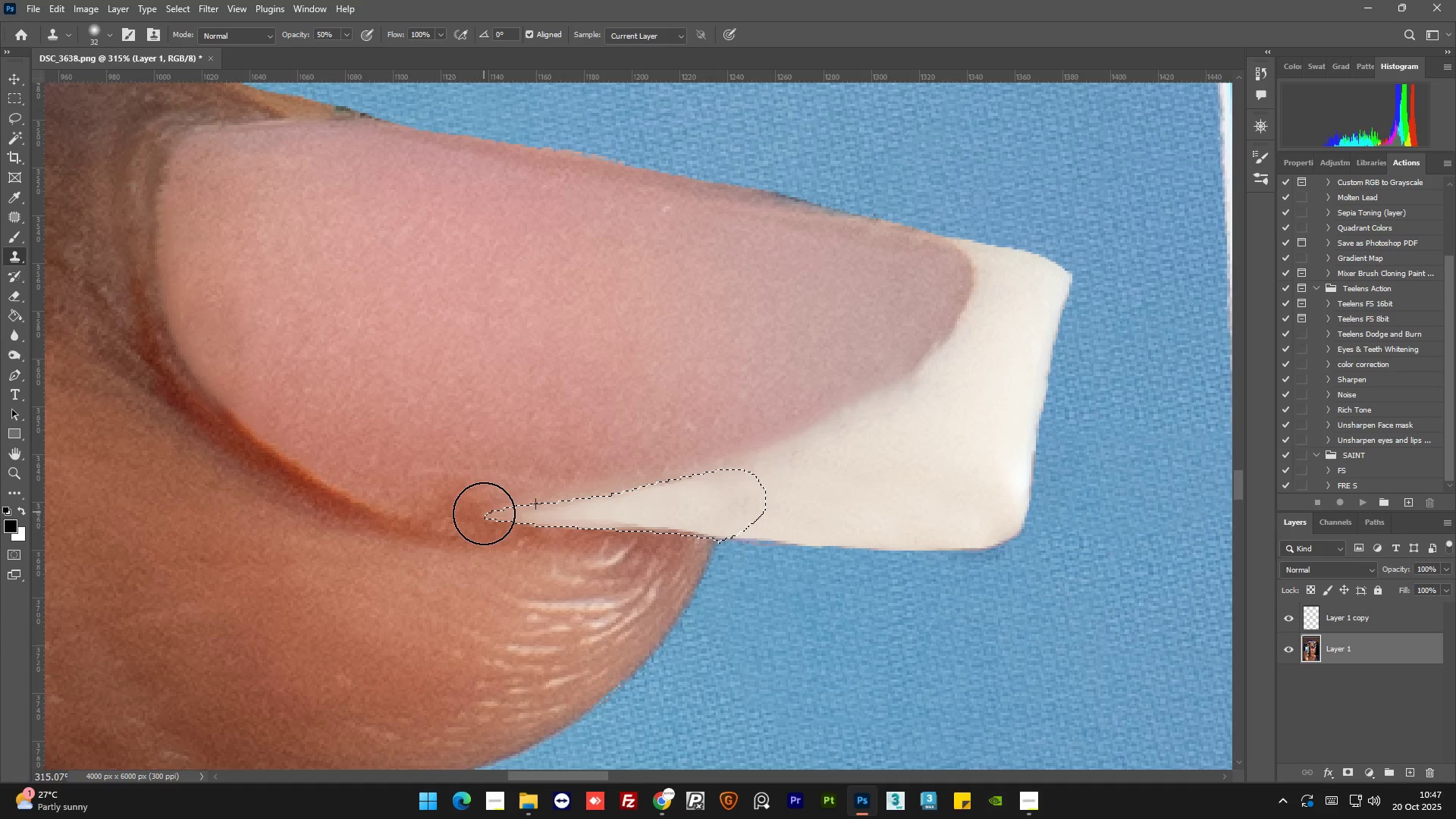 
hold_key(key=AltLeft, duration=0.42)
left_click([673, 507])
 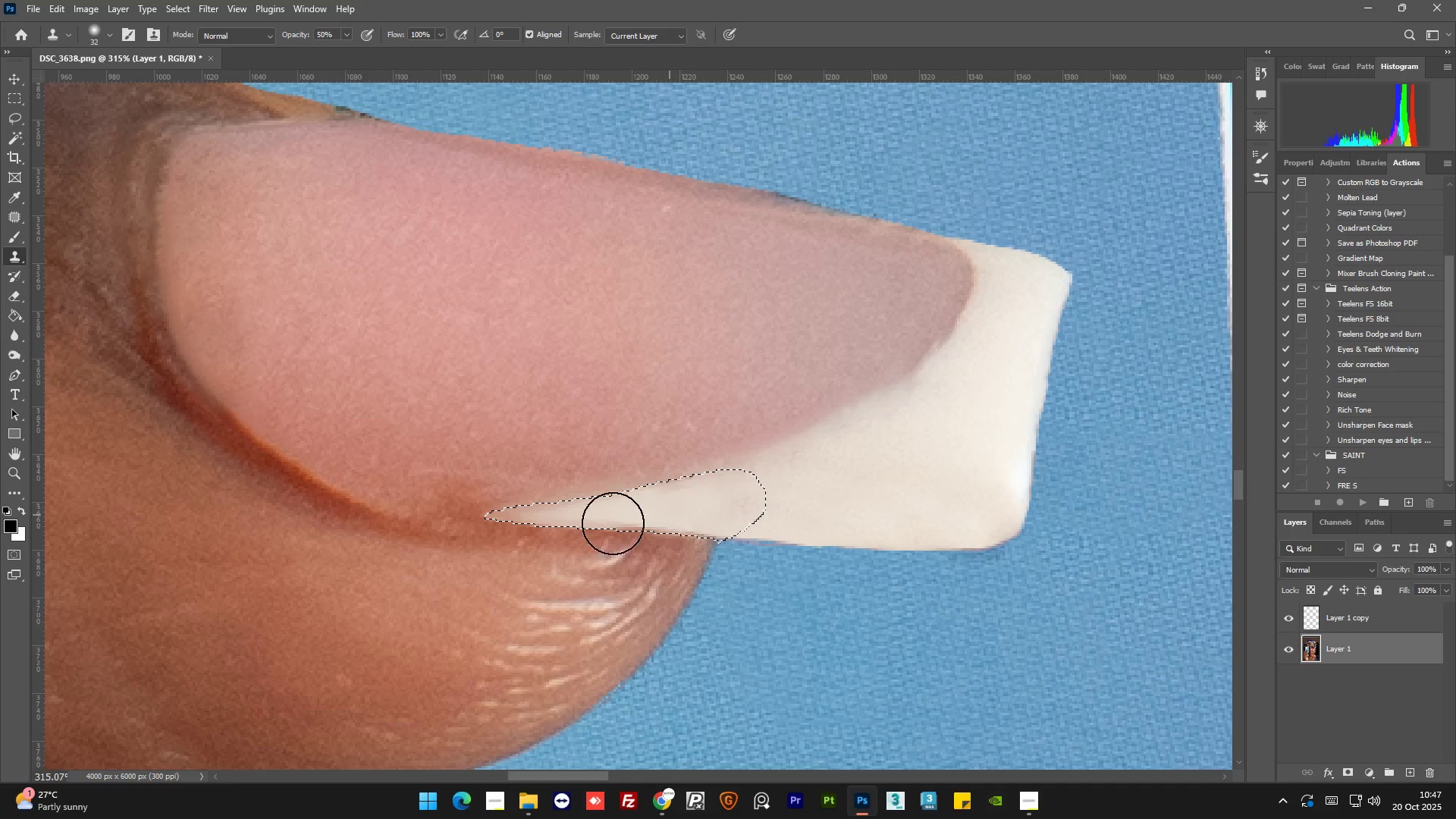 
left_click_drag(start_coordinate=[648, 519], to_coordinate=[658, 513])
 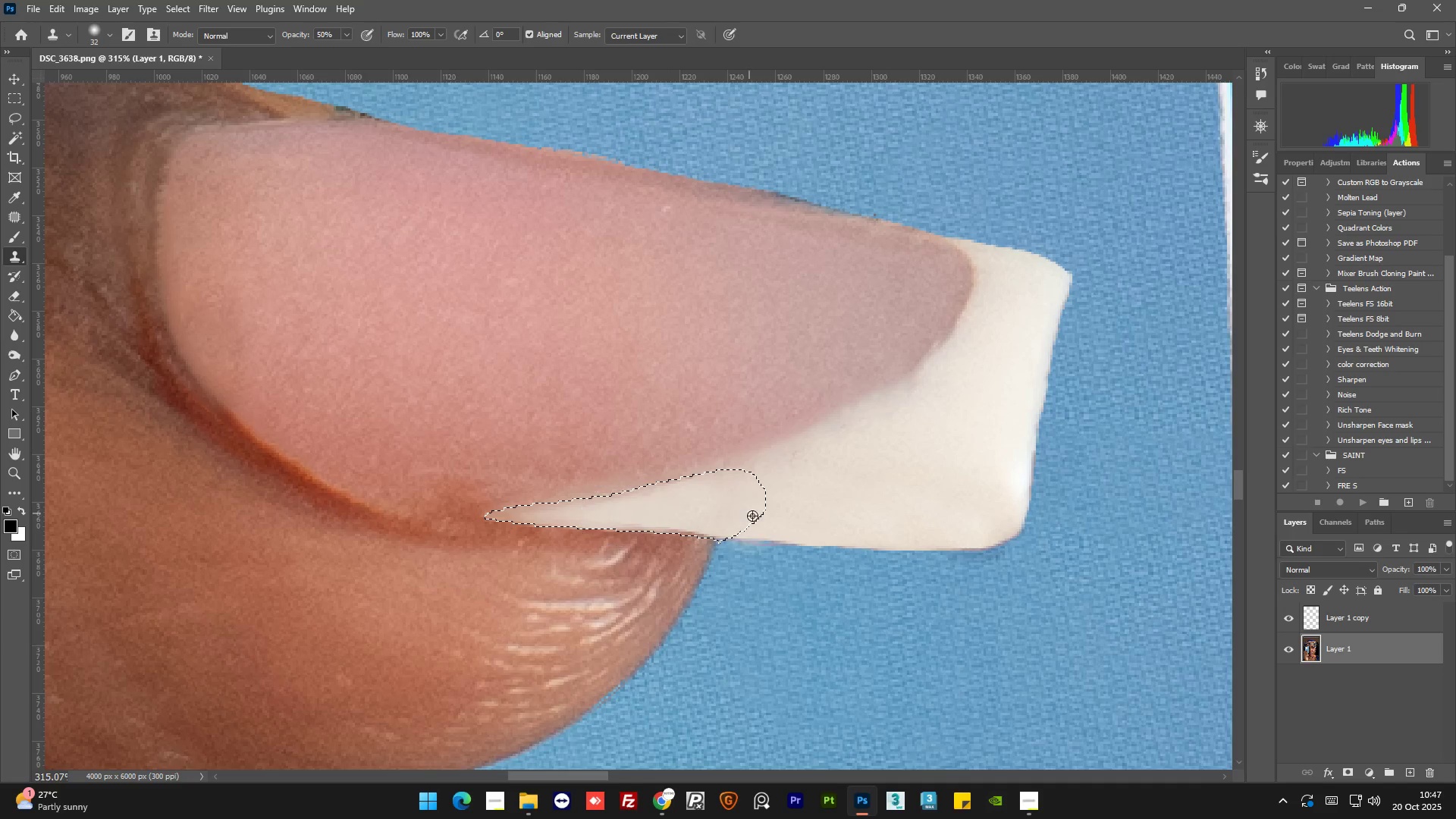 
hold_key(key=AltLeft, duration=1.12)
scroll: coordinate [652, 497], scroll_direction: down, amount: 4.0
 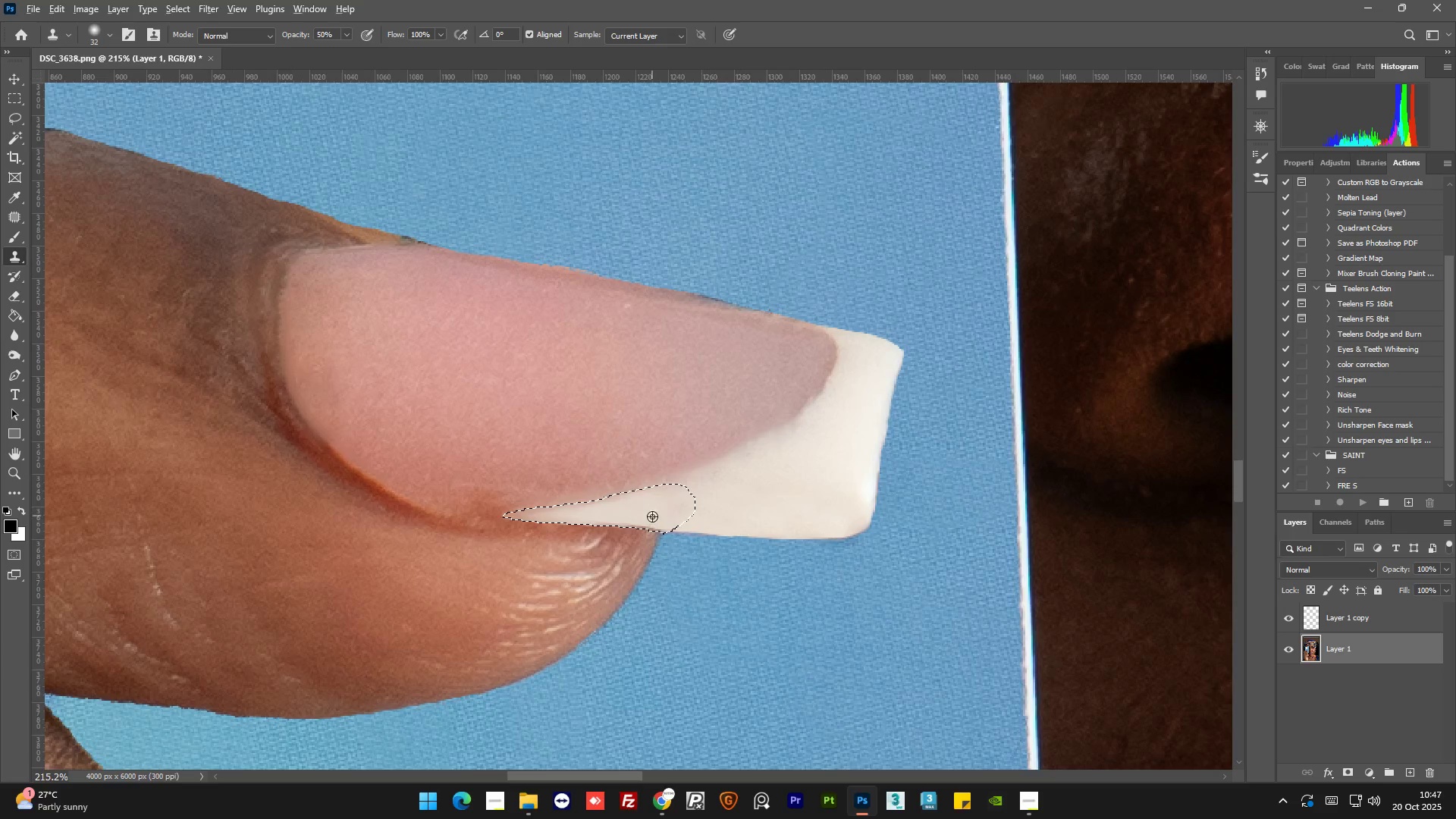 
key(Alt+AltLeft)
 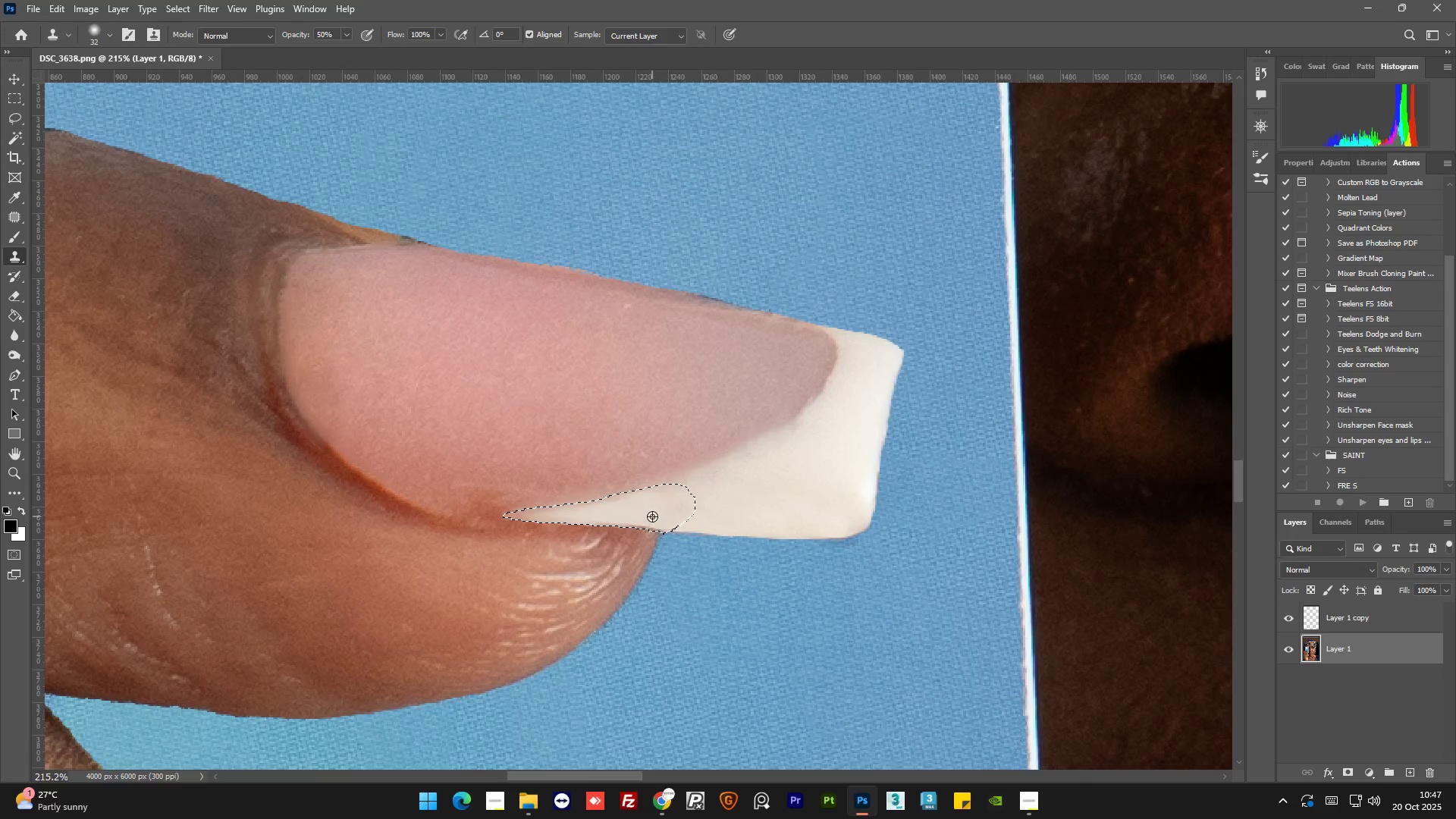 
left_click([652, 516])
 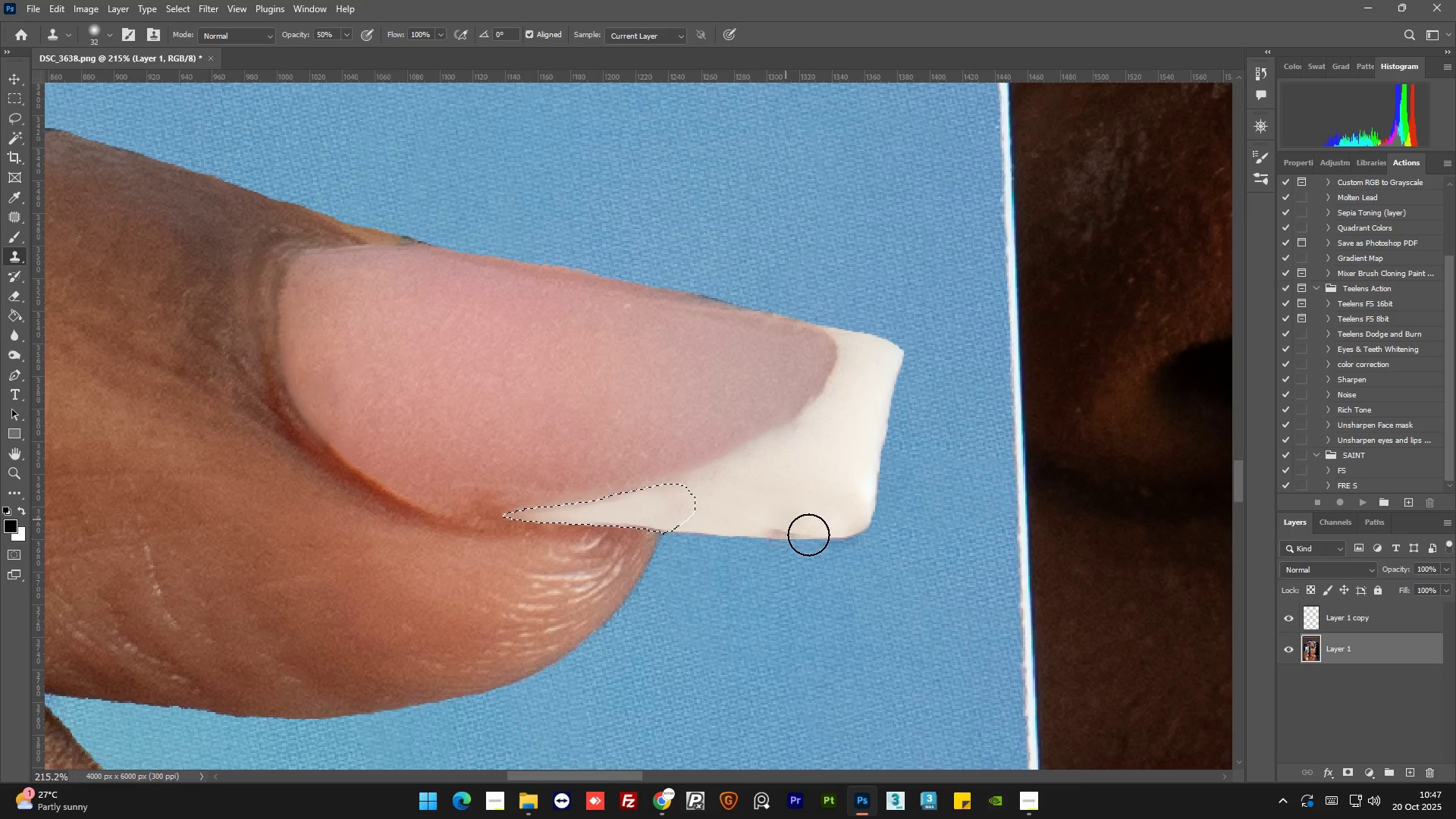 
hold_key(key=AltLeft, duration=0.52)
 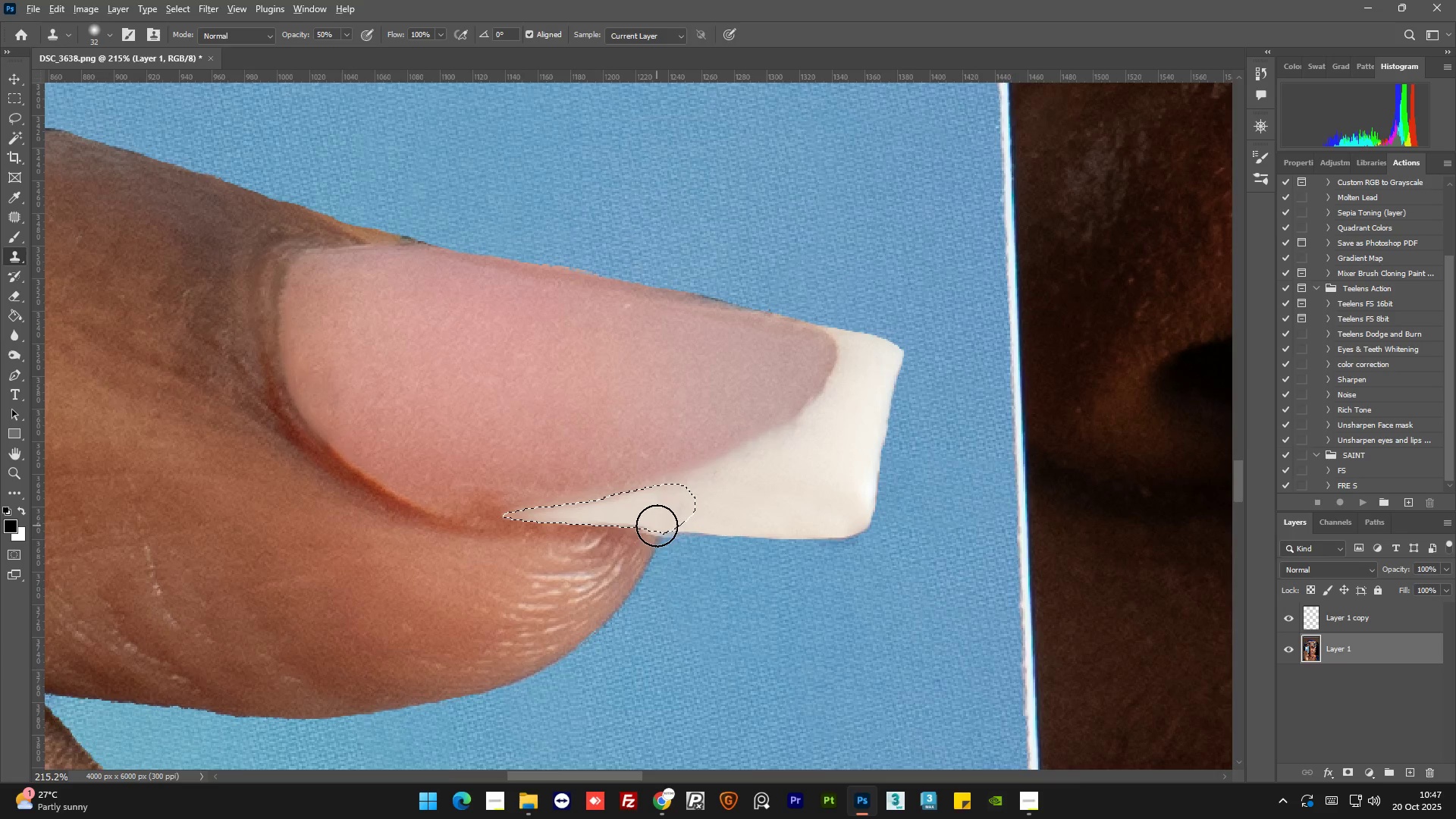 
hold_key(key=AltLeft, duration=0.66)
 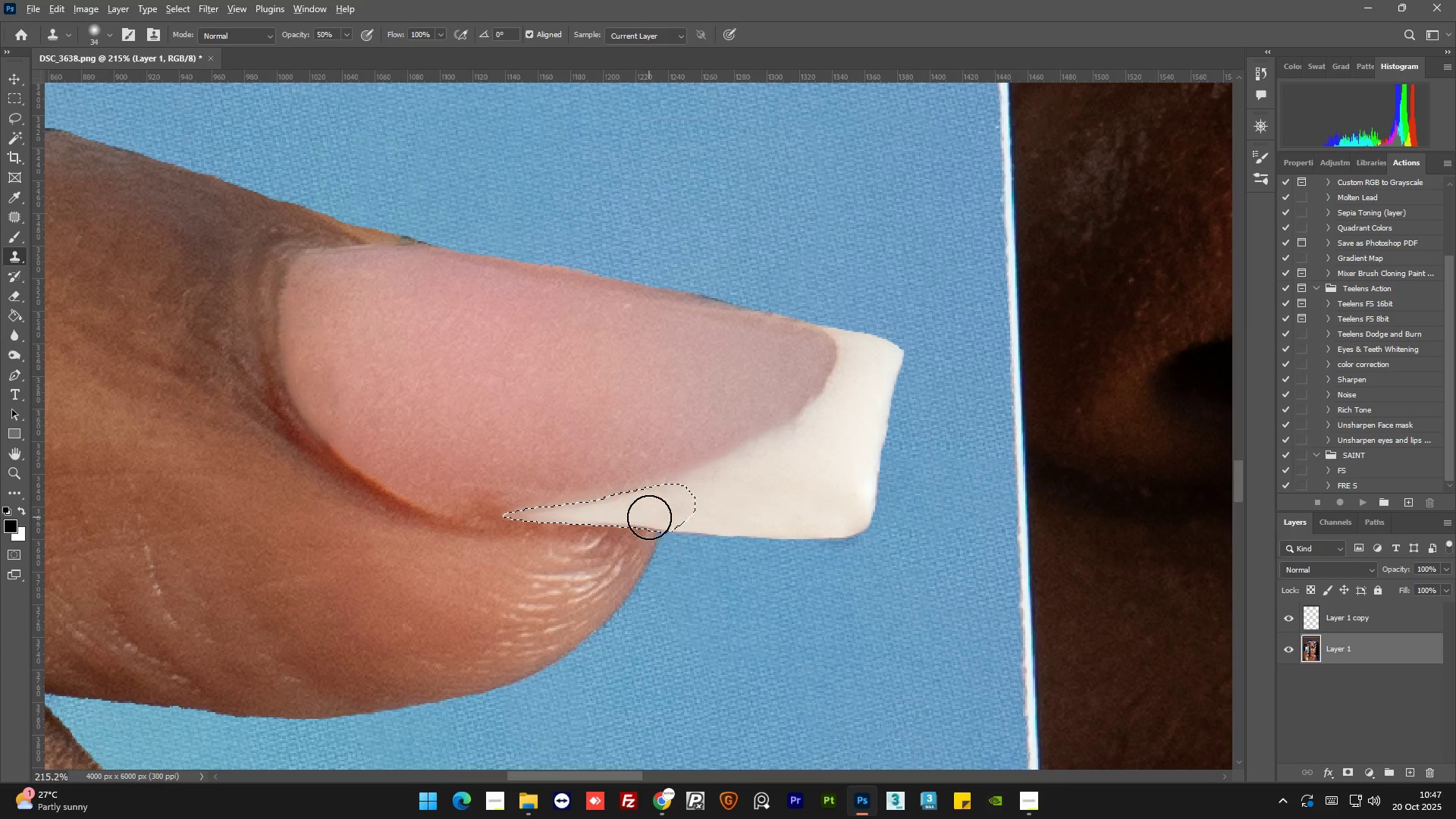 
hold_key(key=AltLeft, duration=0.61)
scroll: coordinate [649, 517], scroll_direction: up, amount: 14.0
 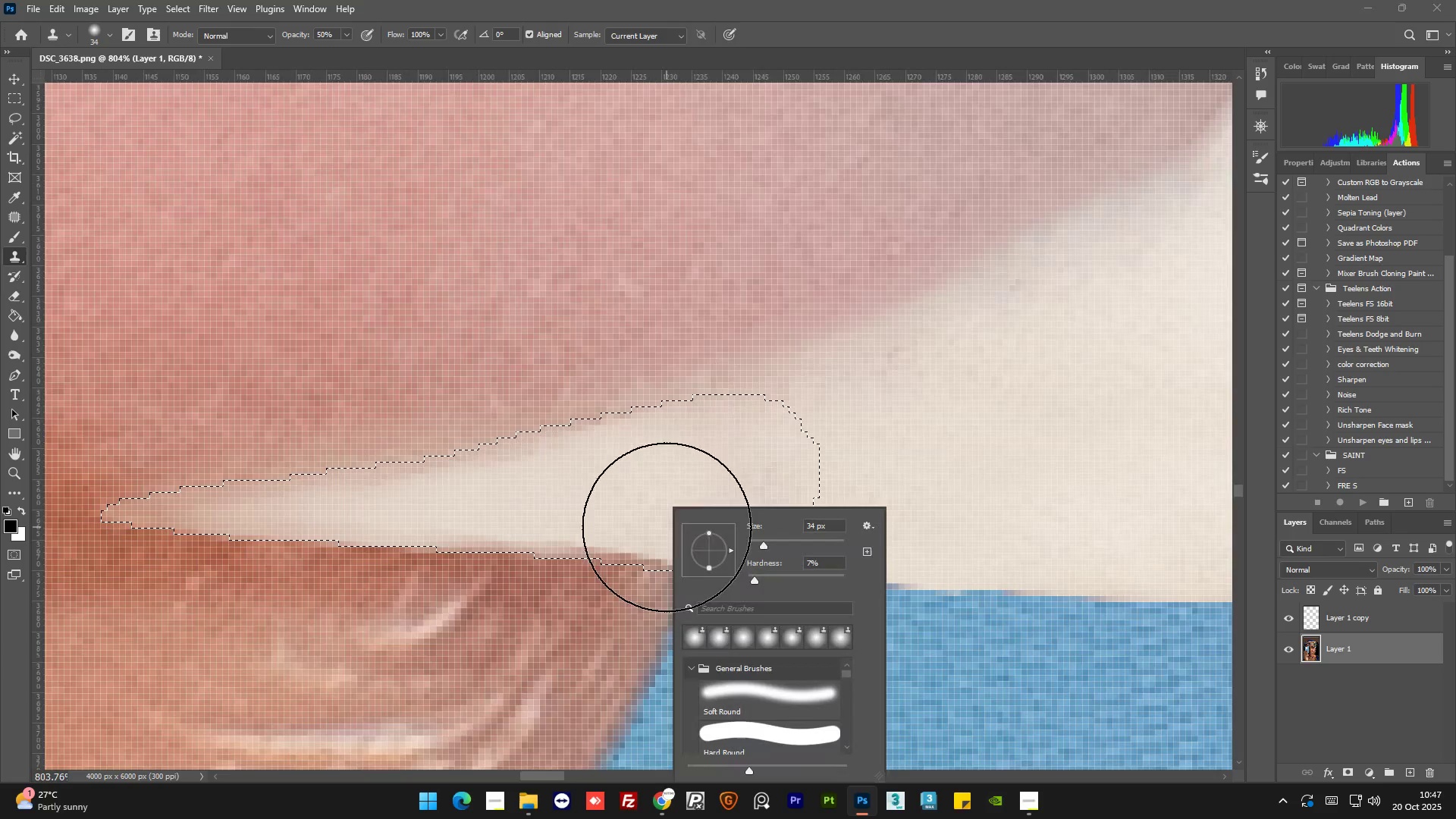 
hold_key(key=AltLeft, duration=0.42)
 